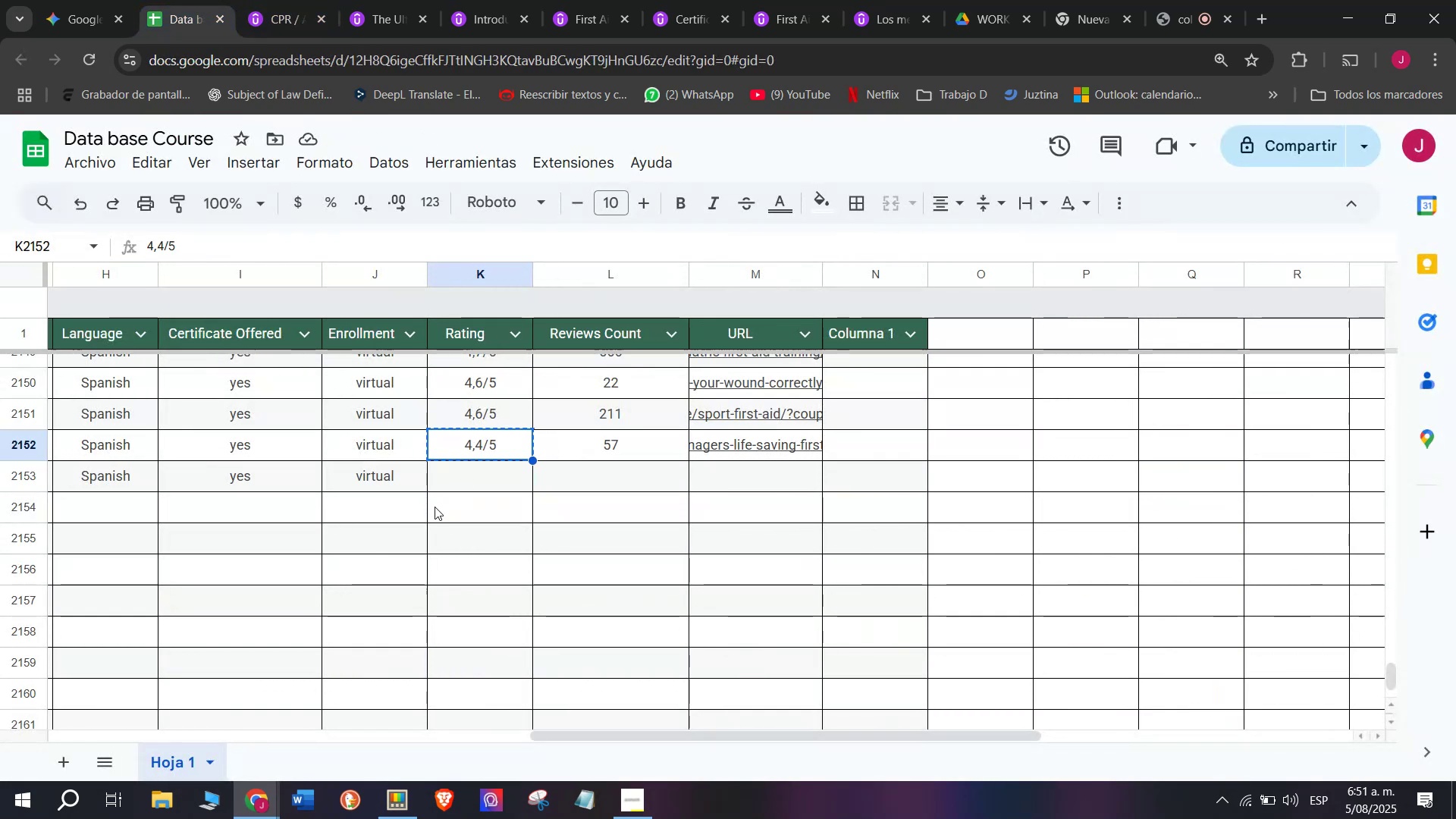 
key(Control+C)
 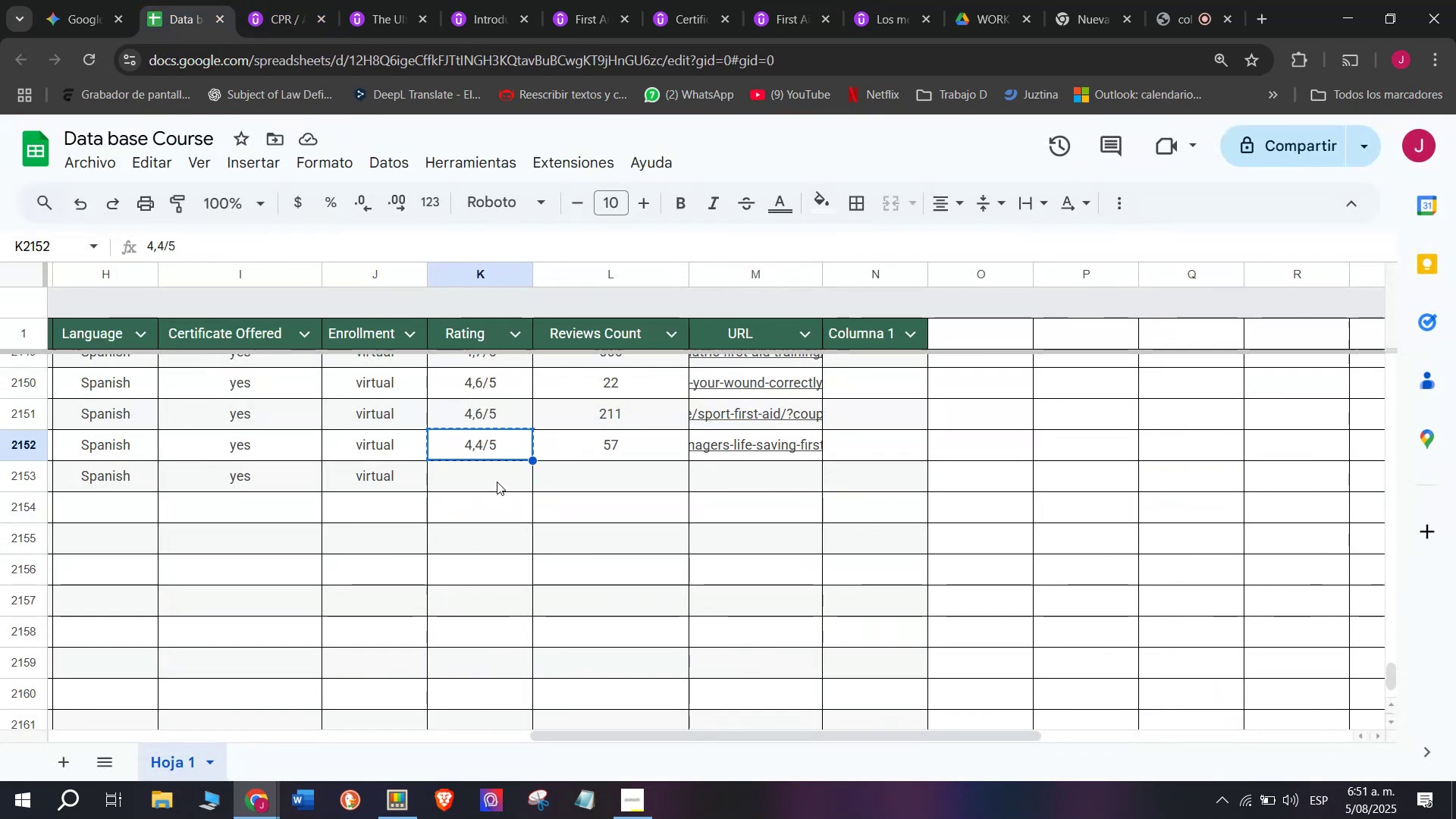 
left_click([497, 482])
 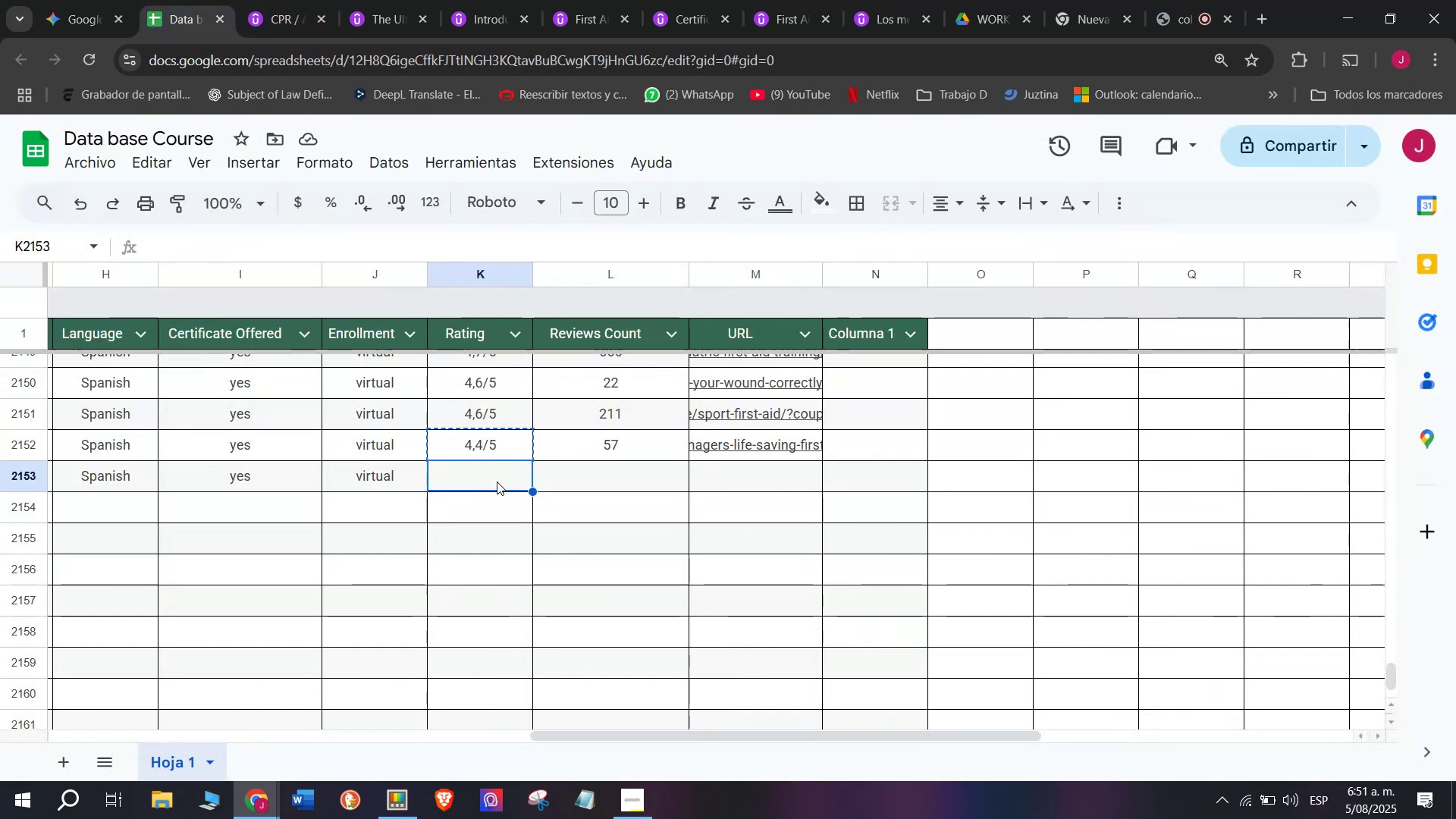 
key(Control+ControlLeft)
 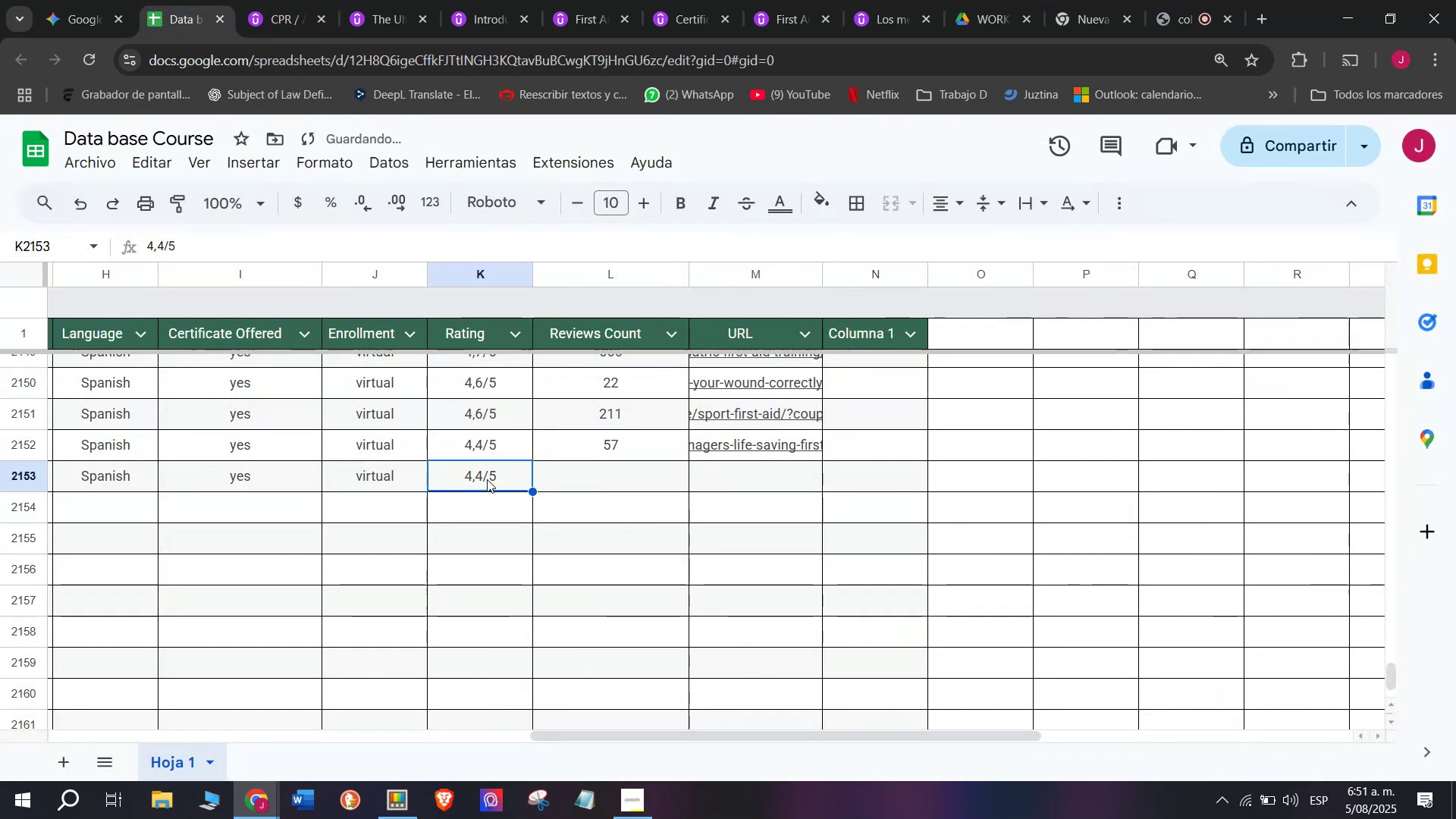 
key(Z)
 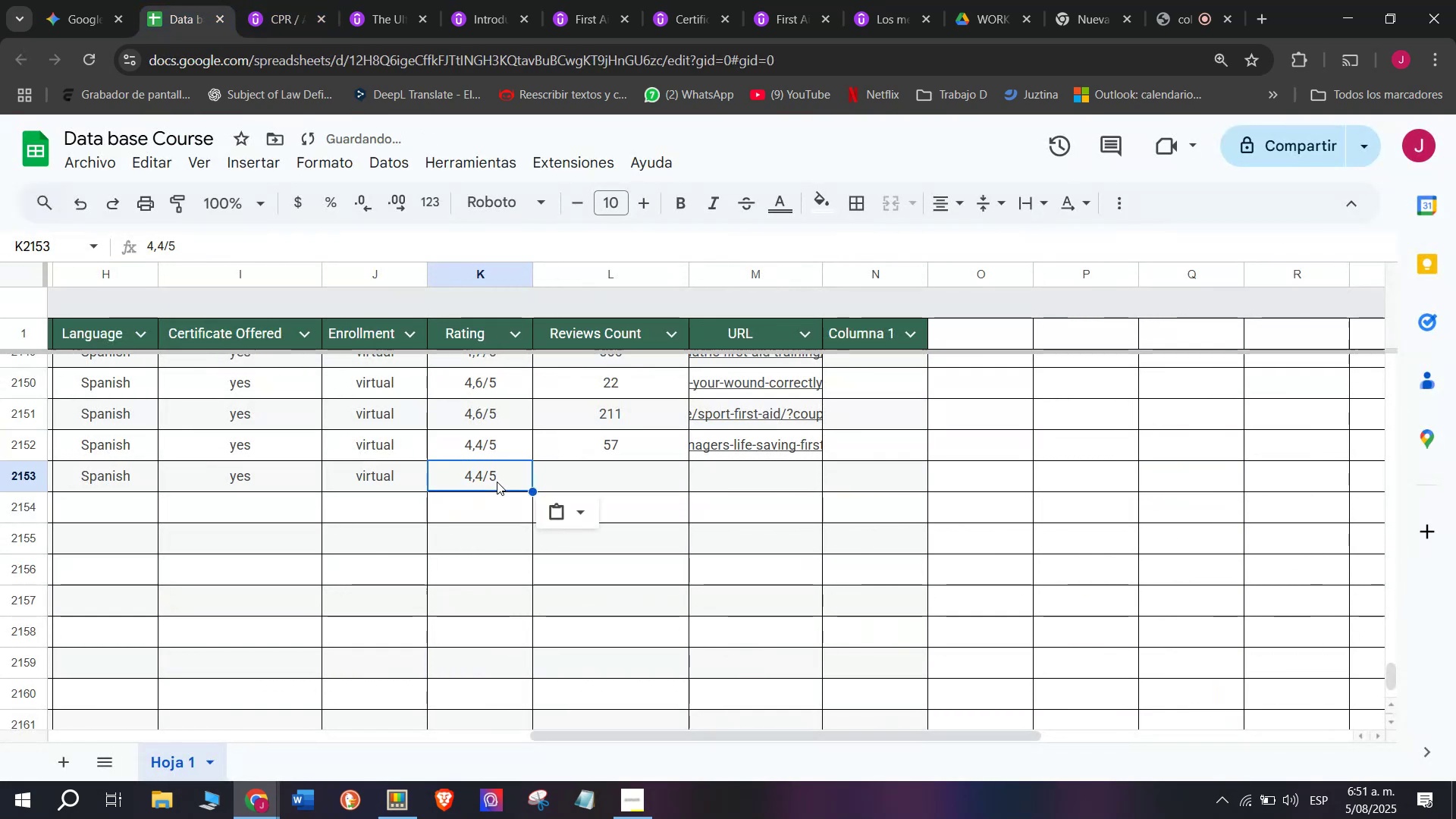 
key(Control+V)
 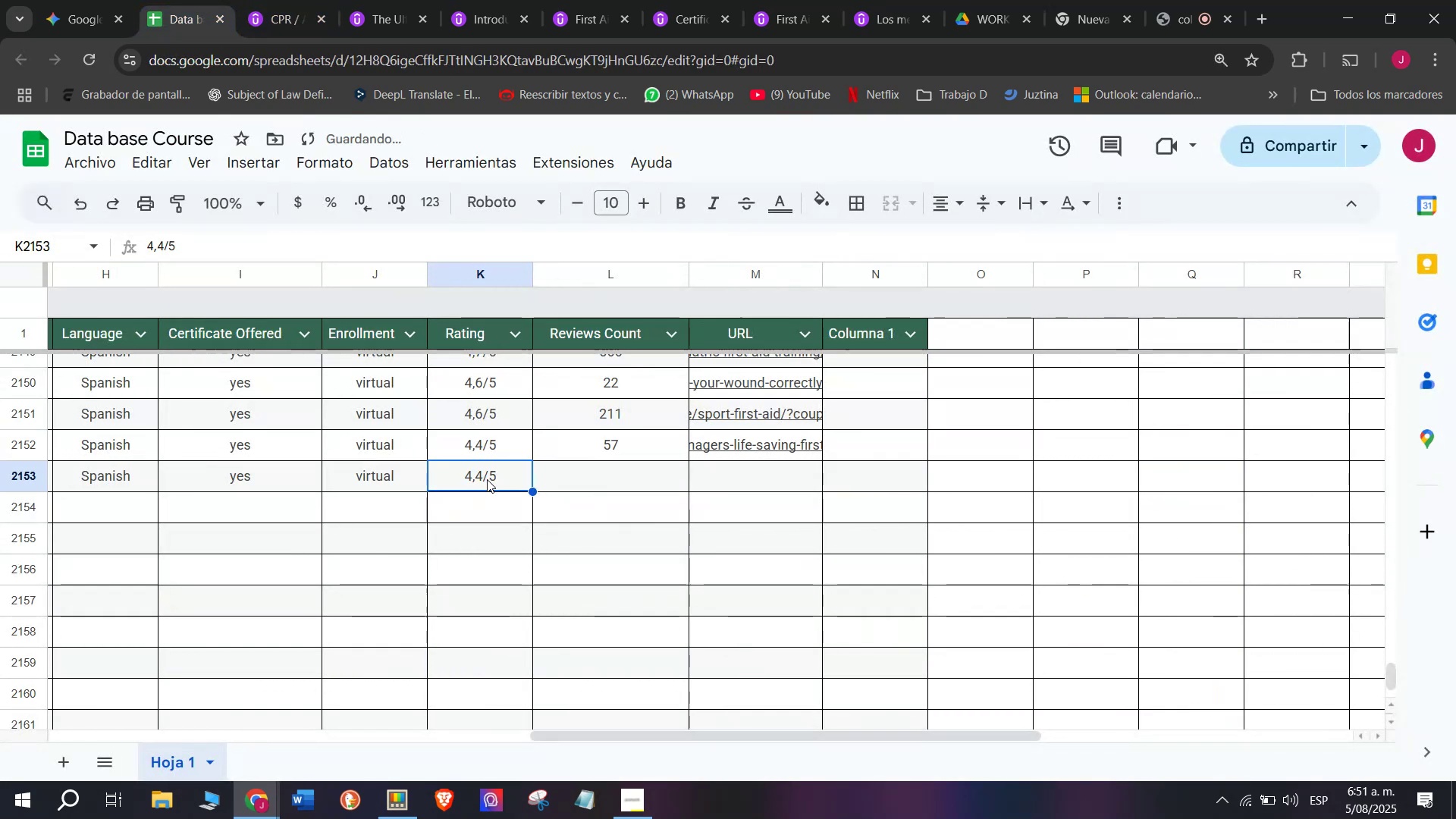 
double_click([487, 479])
 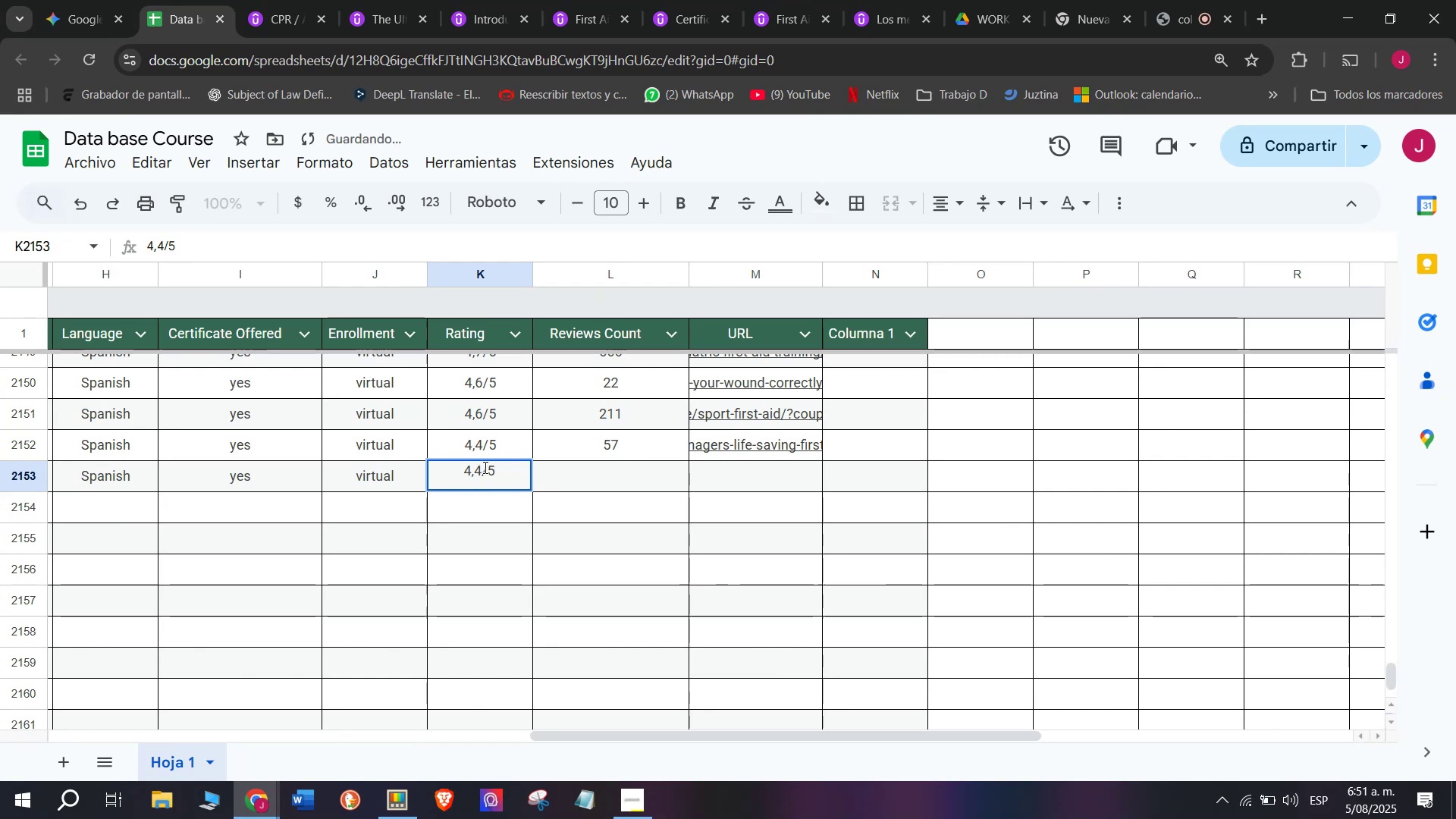 
left_click([485, 467])
 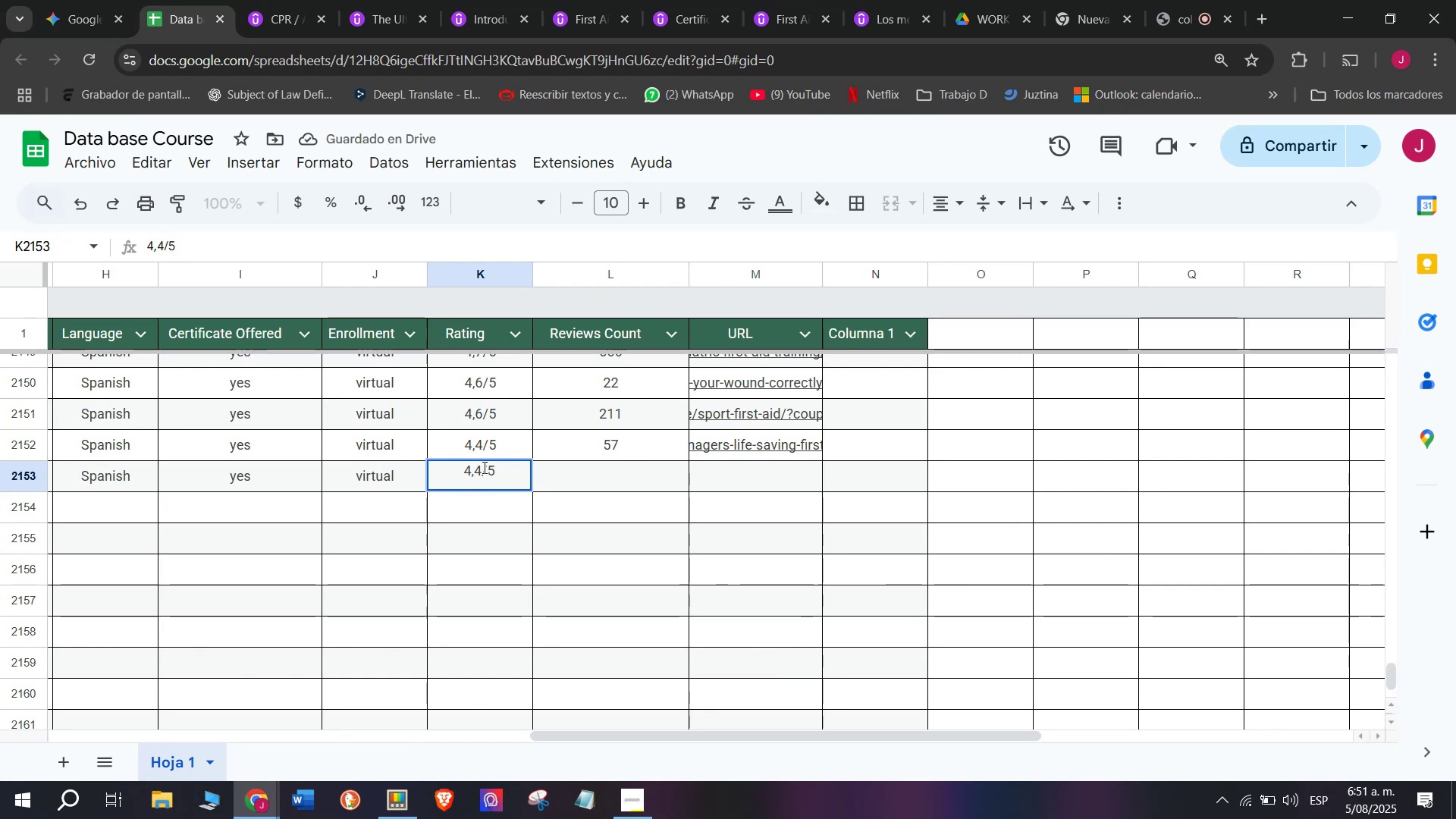 
left_click([482, 467])
 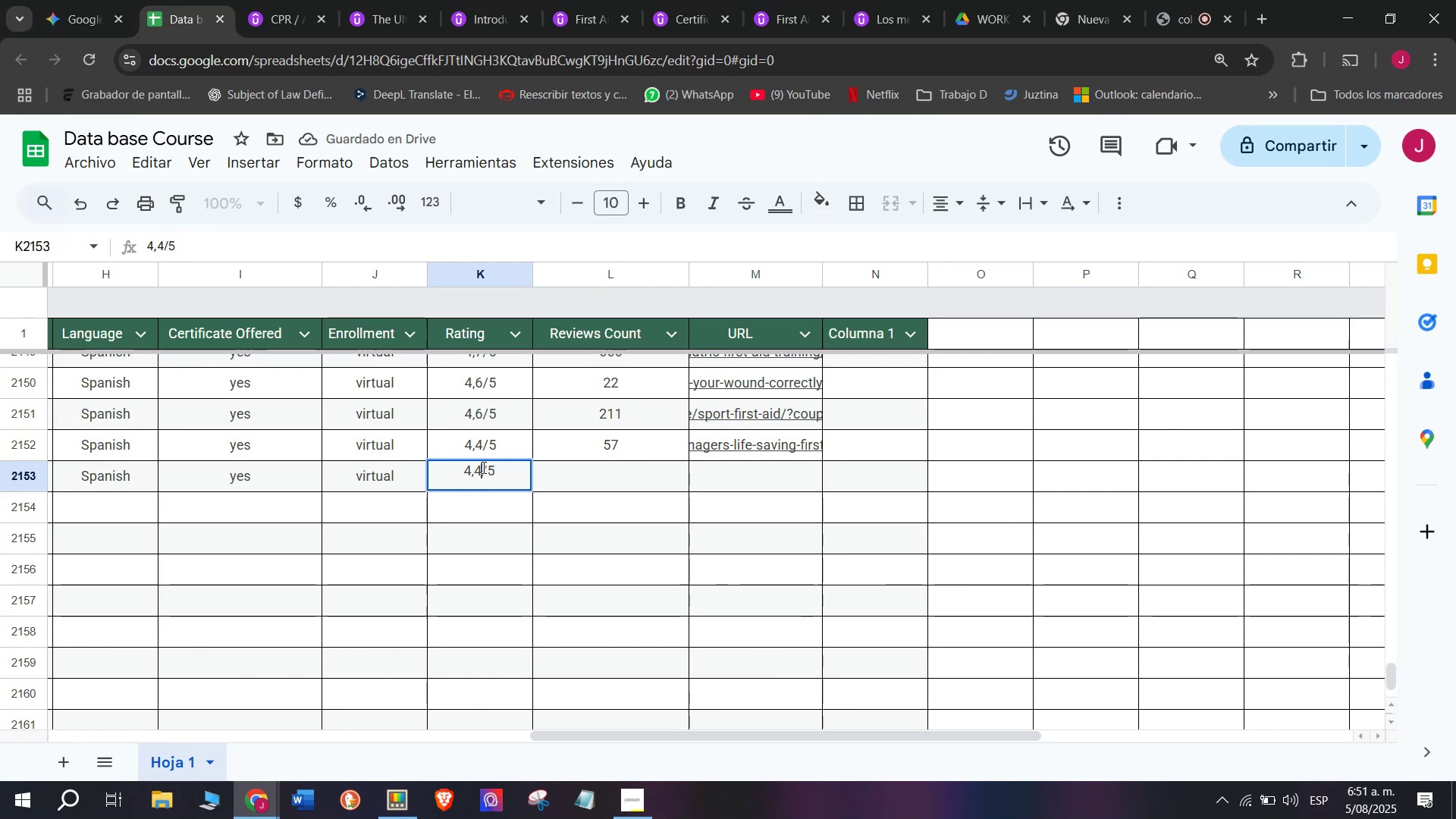 
key(Q)
 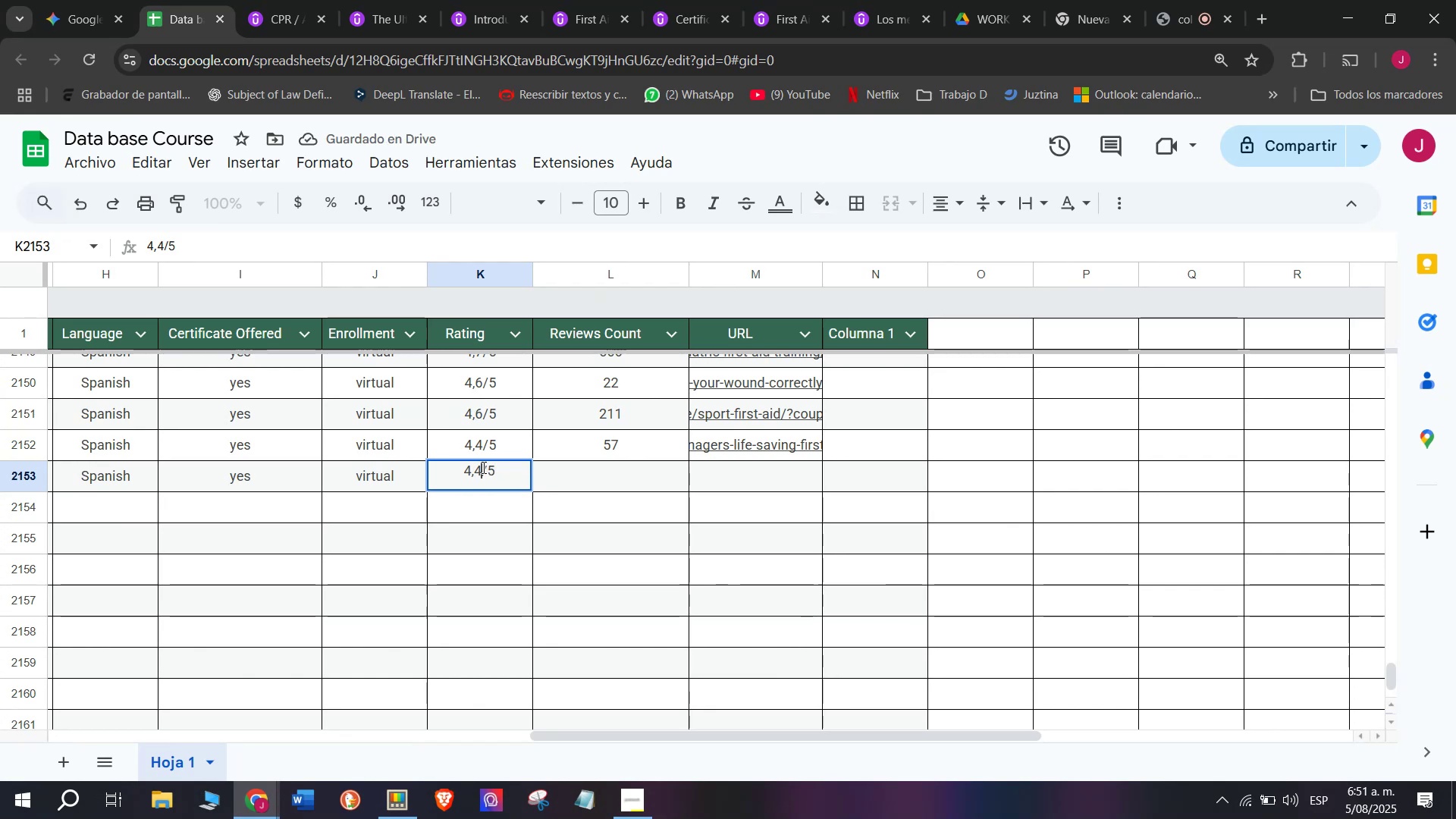 
key(Backspace)
 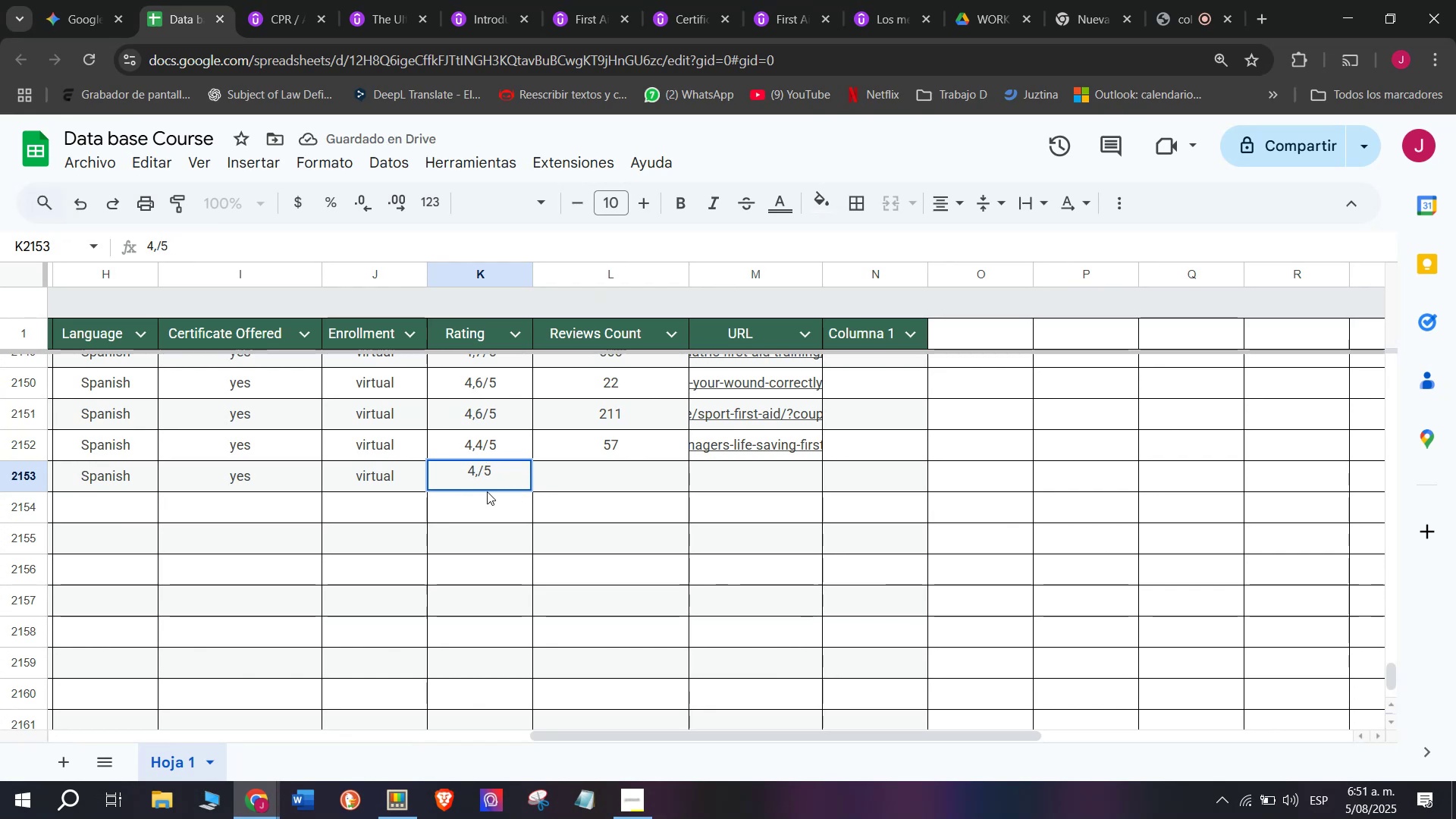 
key(7)
 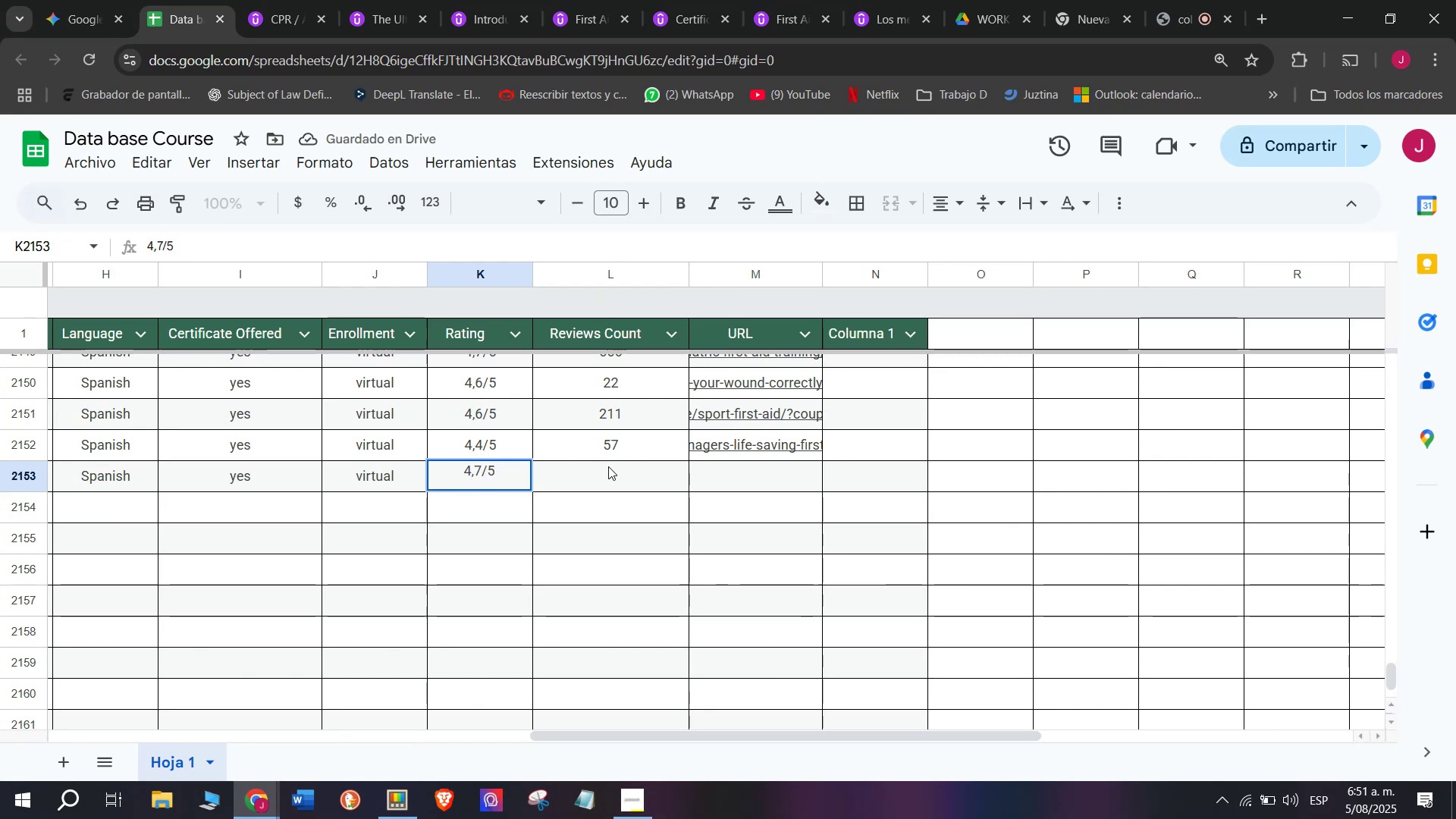 
left_click([619, 473])
 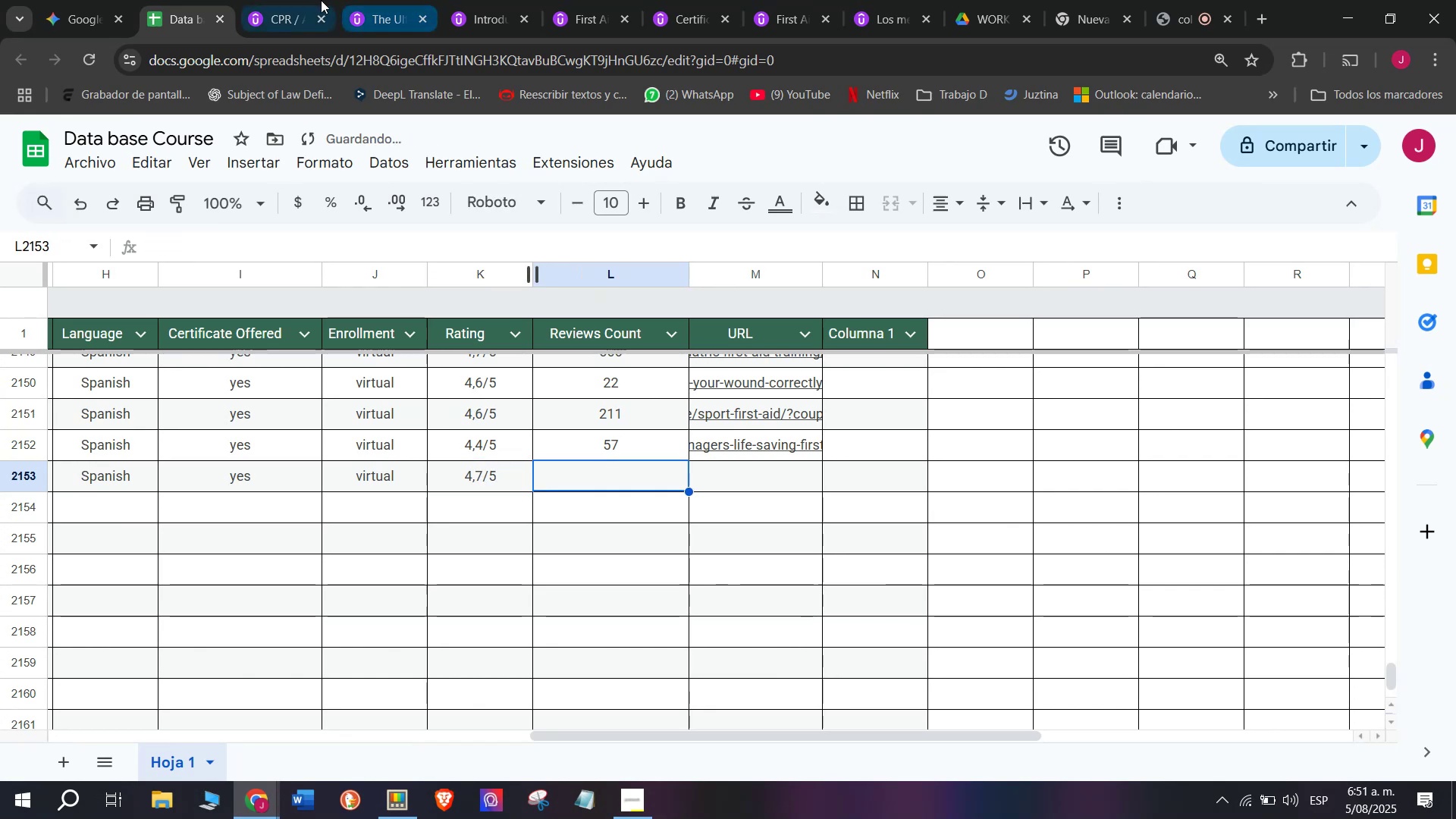 
left_click([302, 0])
 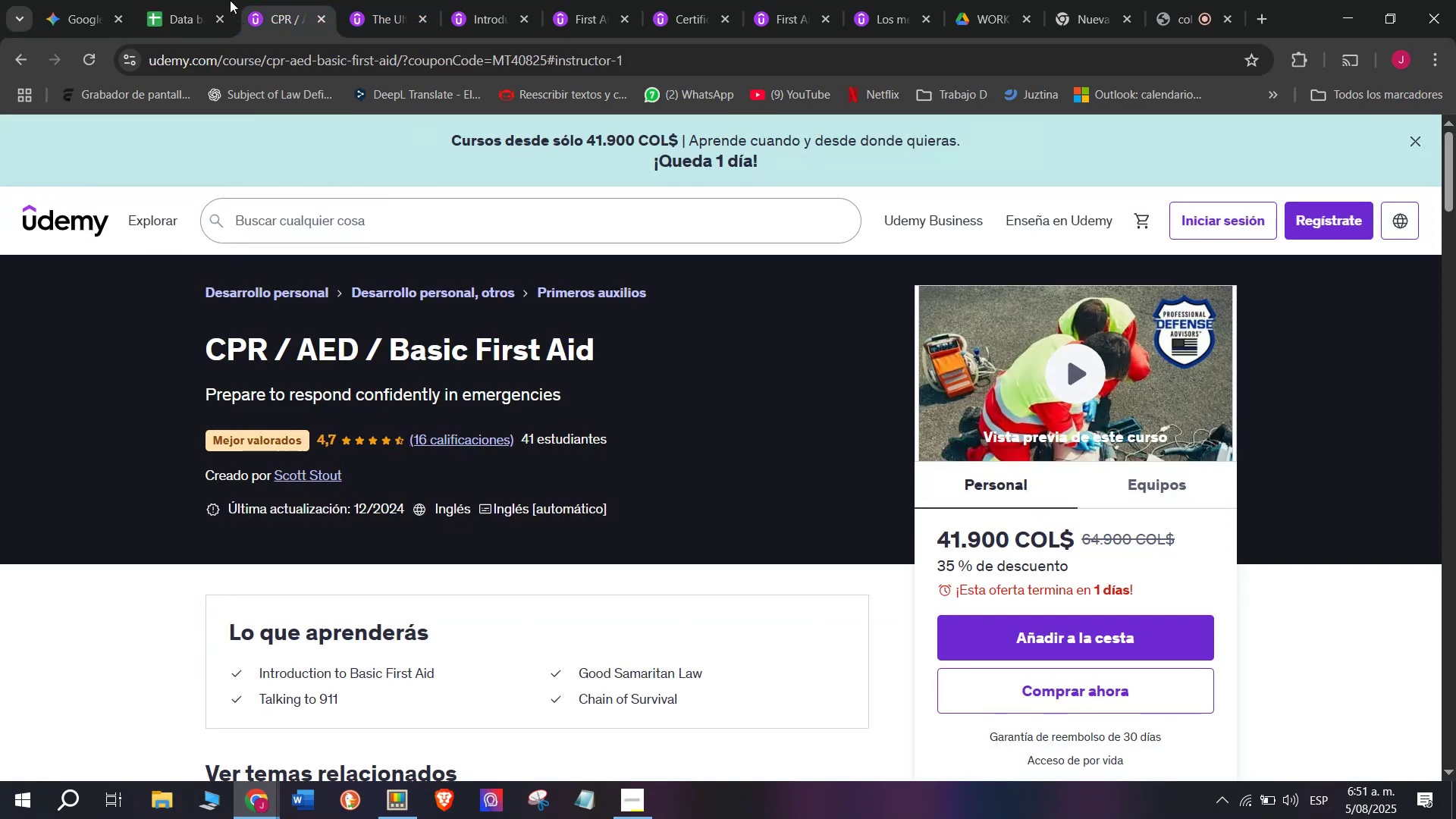 
left_click([190, 0])
 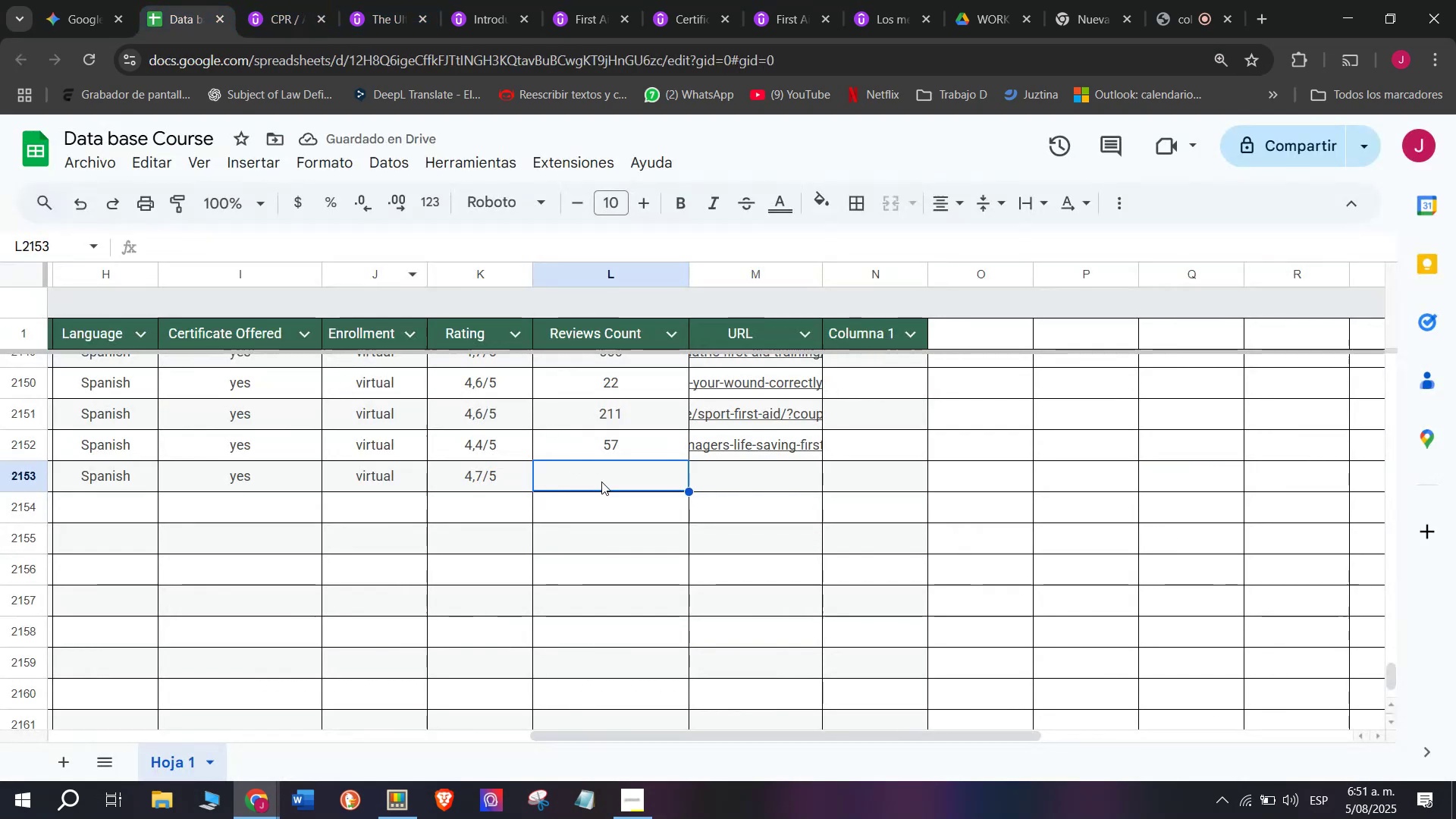 
type(16)
 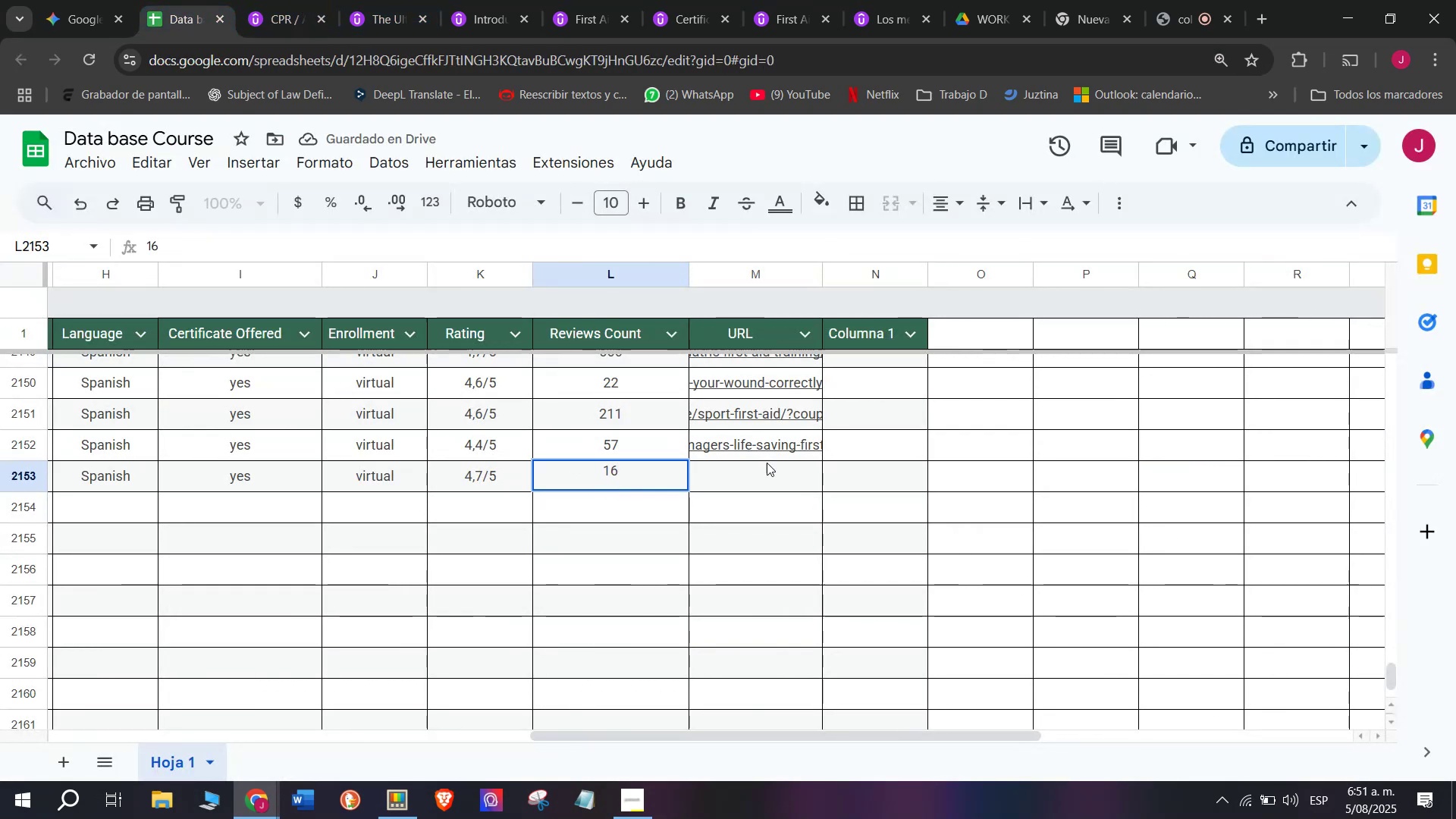 
left_click([778, 480])
 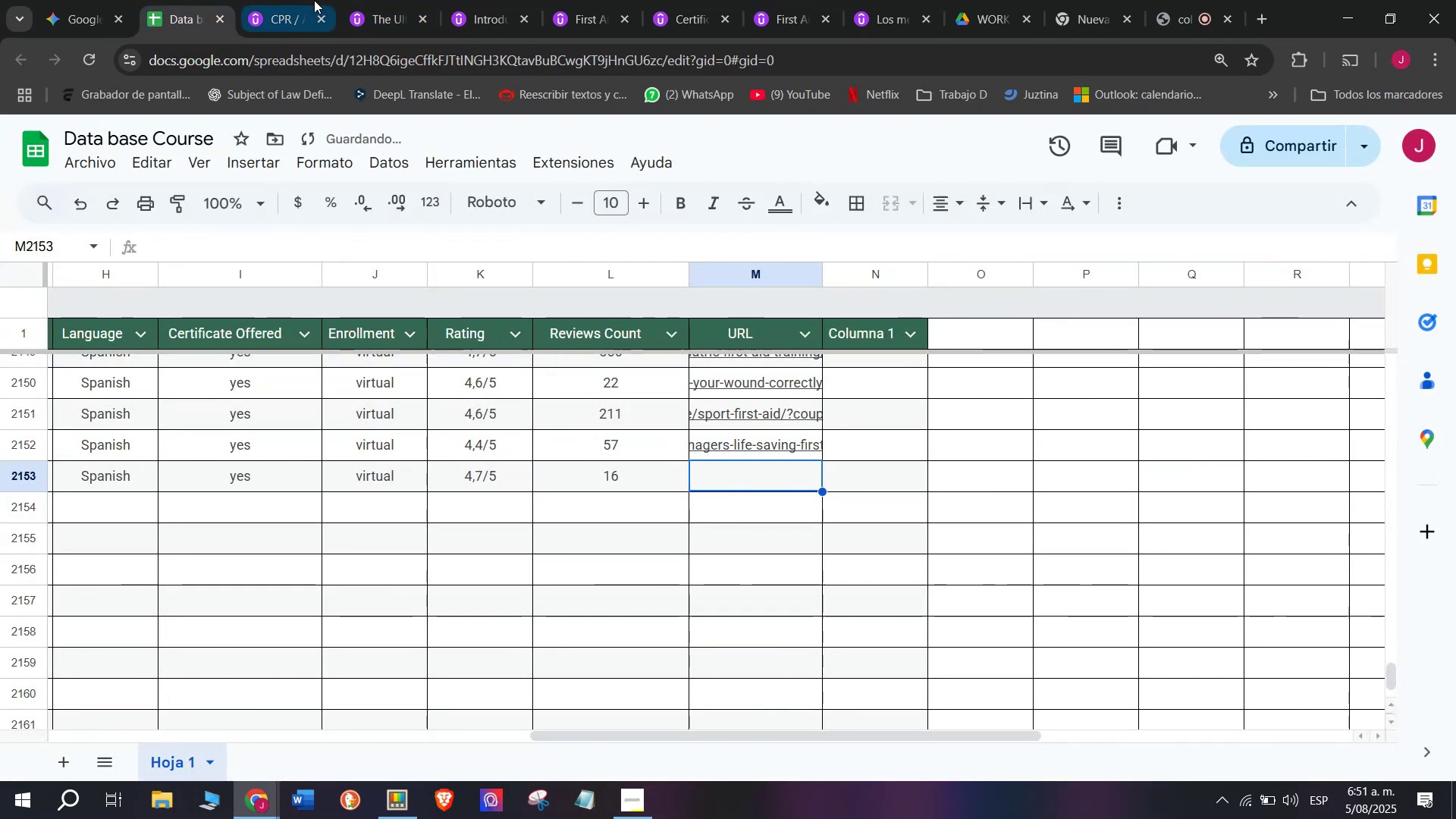 
left_click([280, 0])
 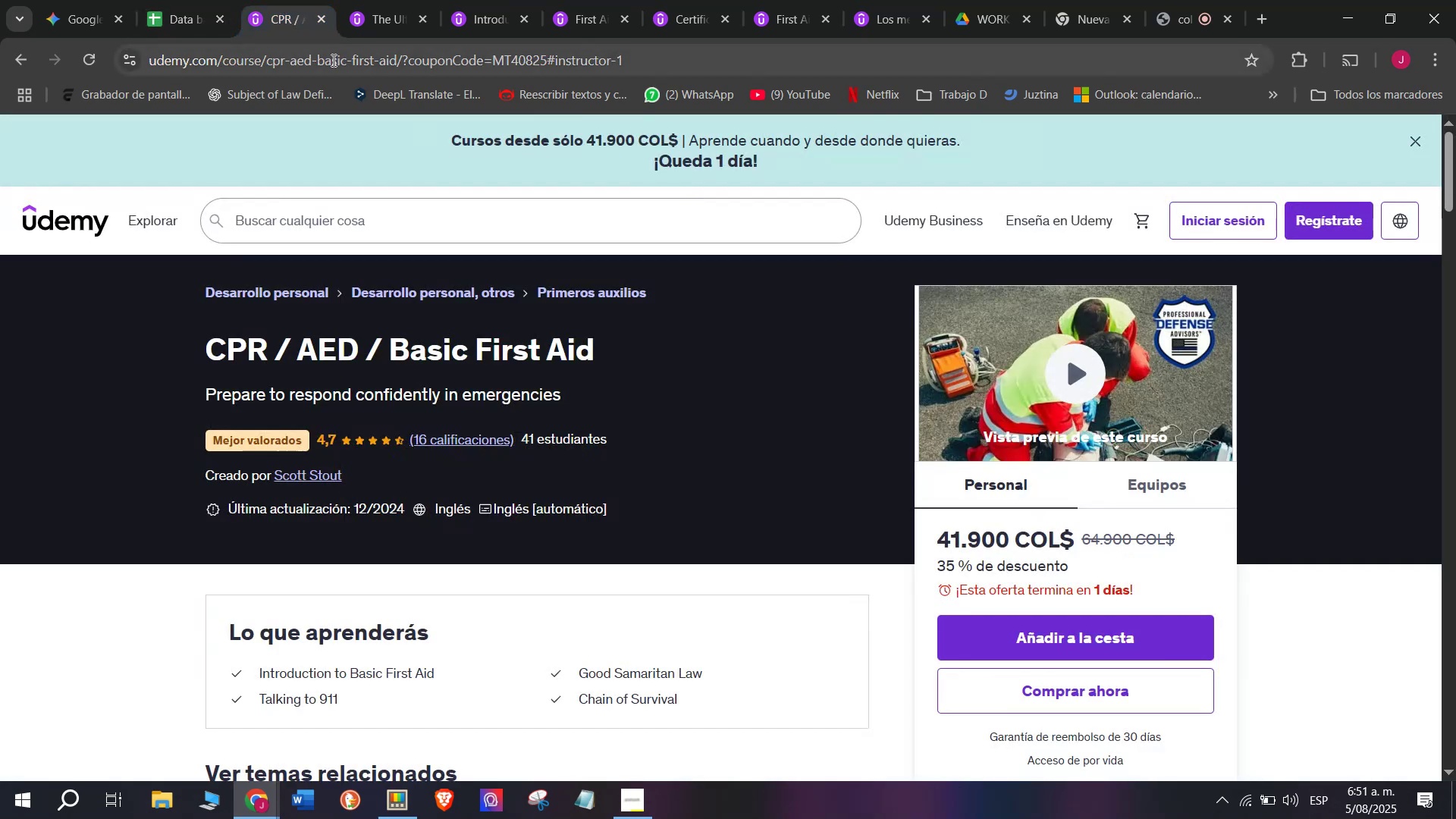 
double_click([332, 60])
 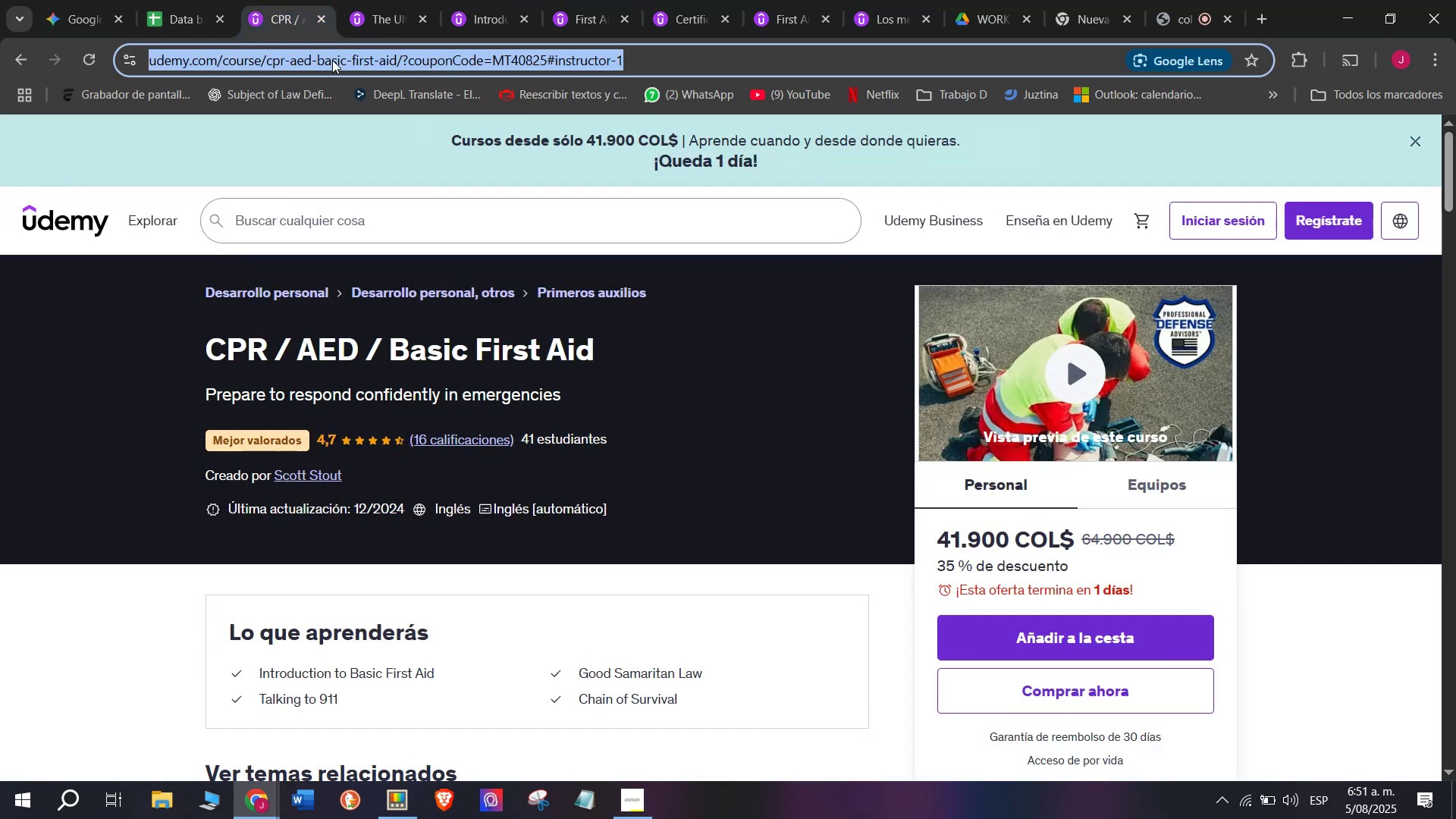 
triple_click([332, 60])
 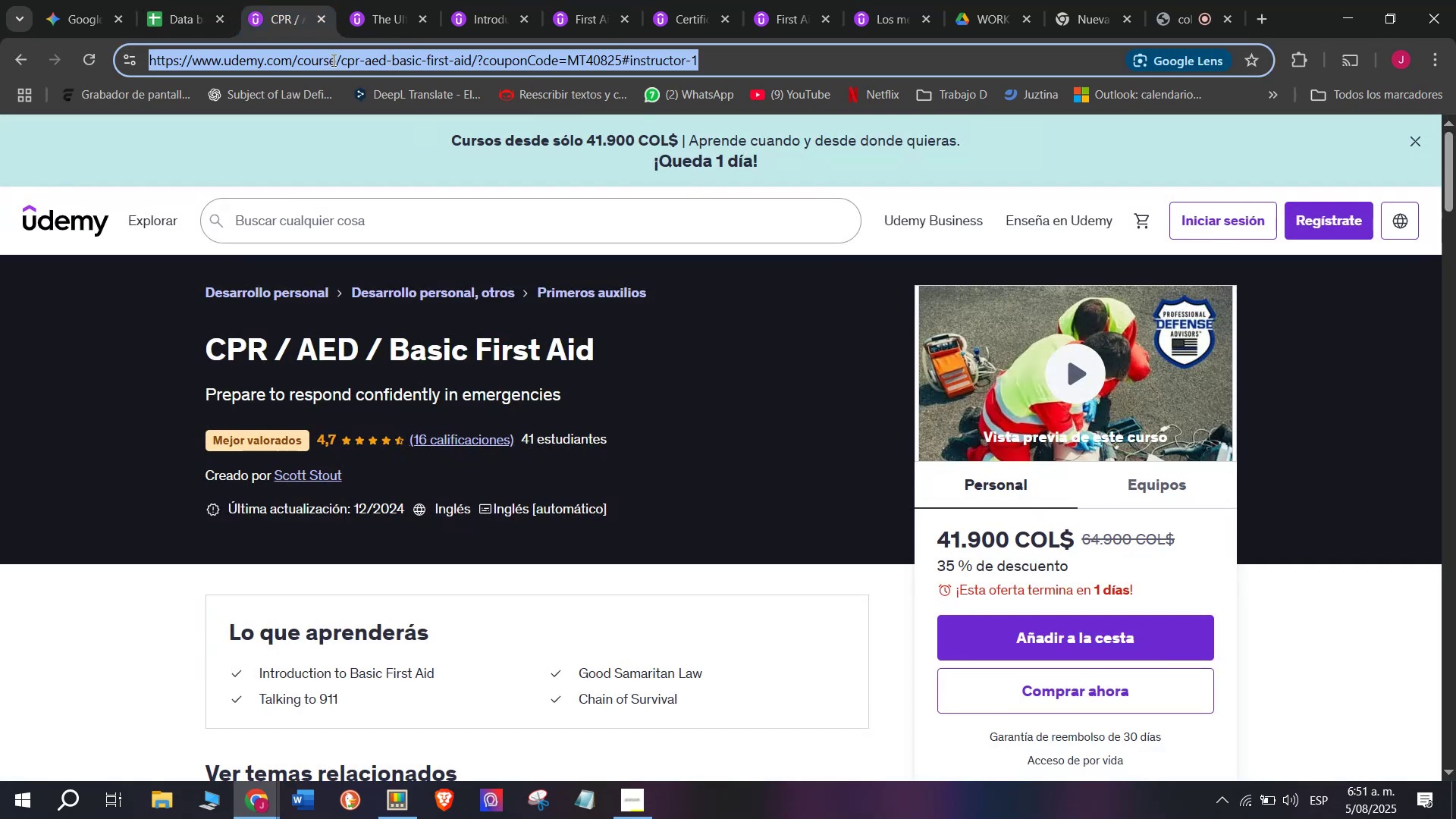 
triple_click([332, 60])
 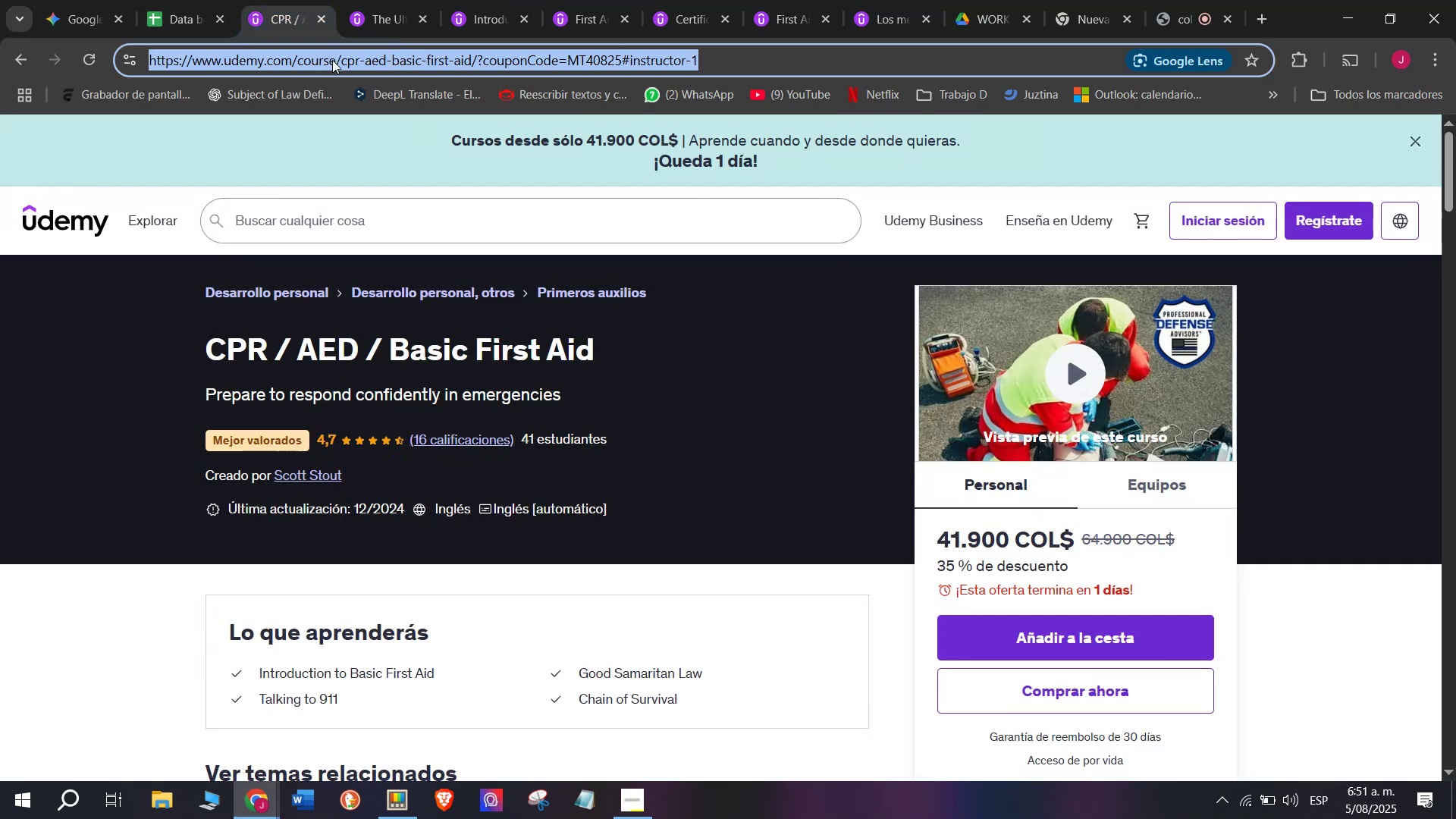 
key(Control+ControlLeft)
 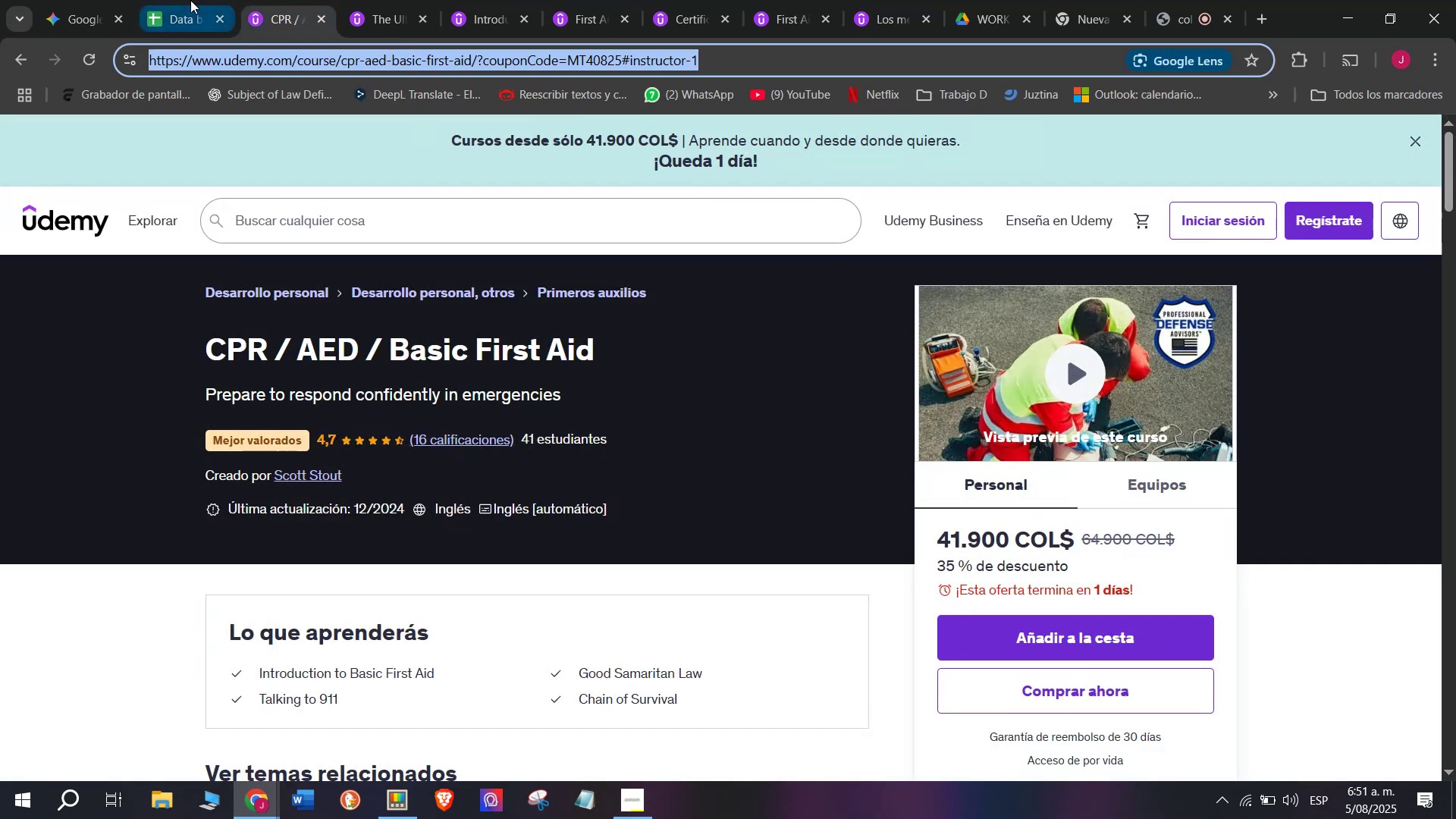 
key(Break)
 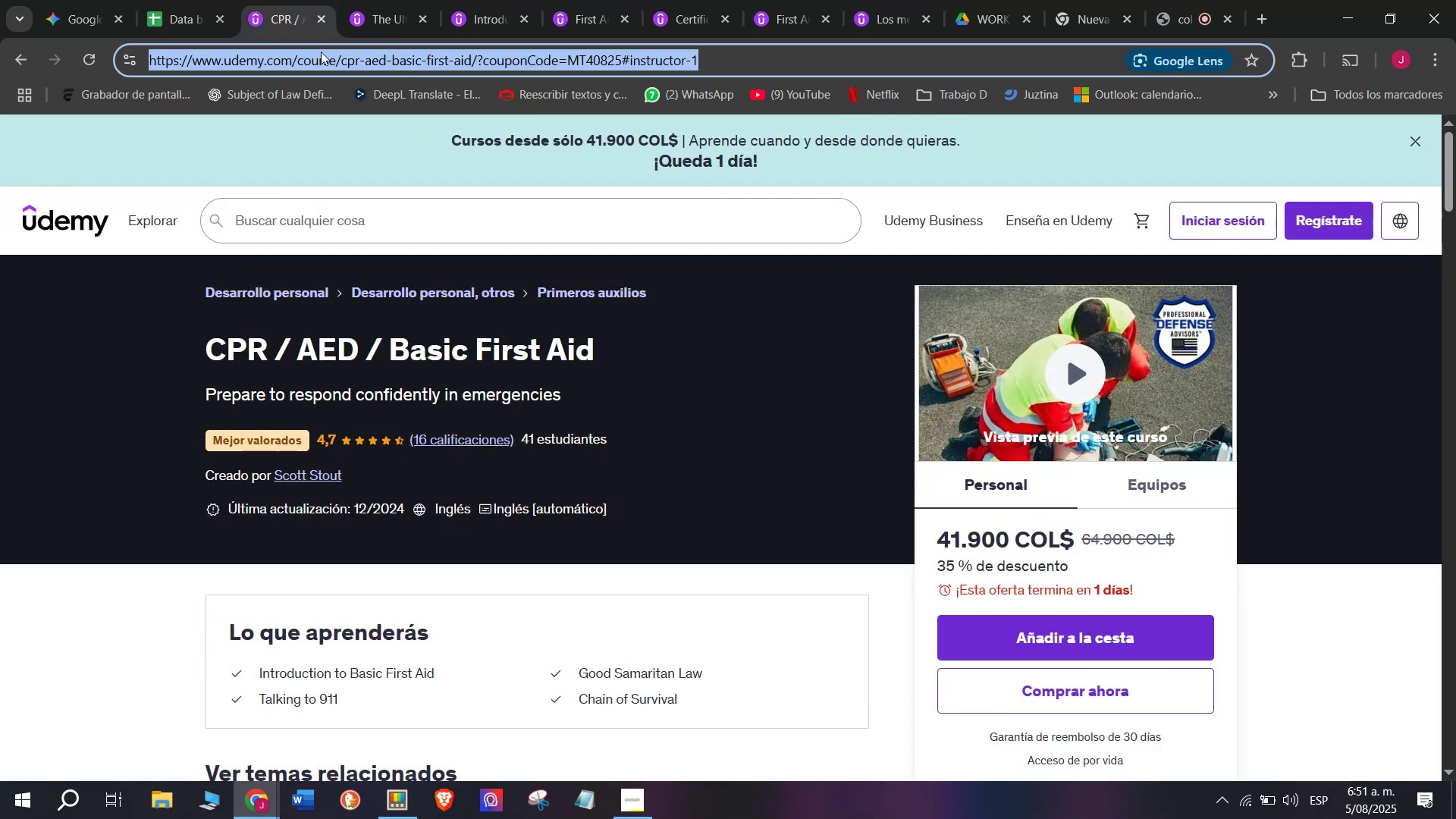 
key(Control+C)
 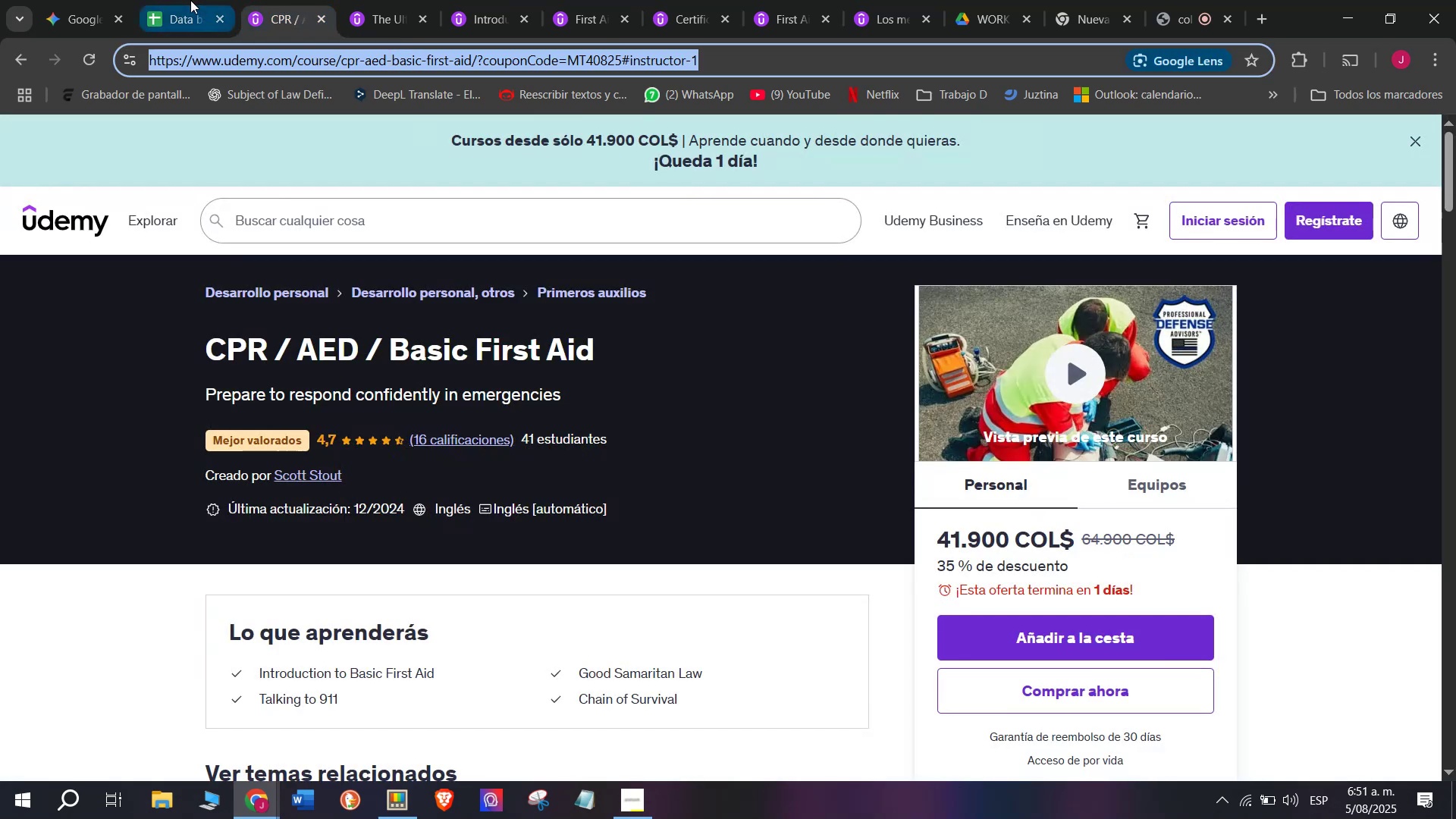 
left_click([190, 0])
 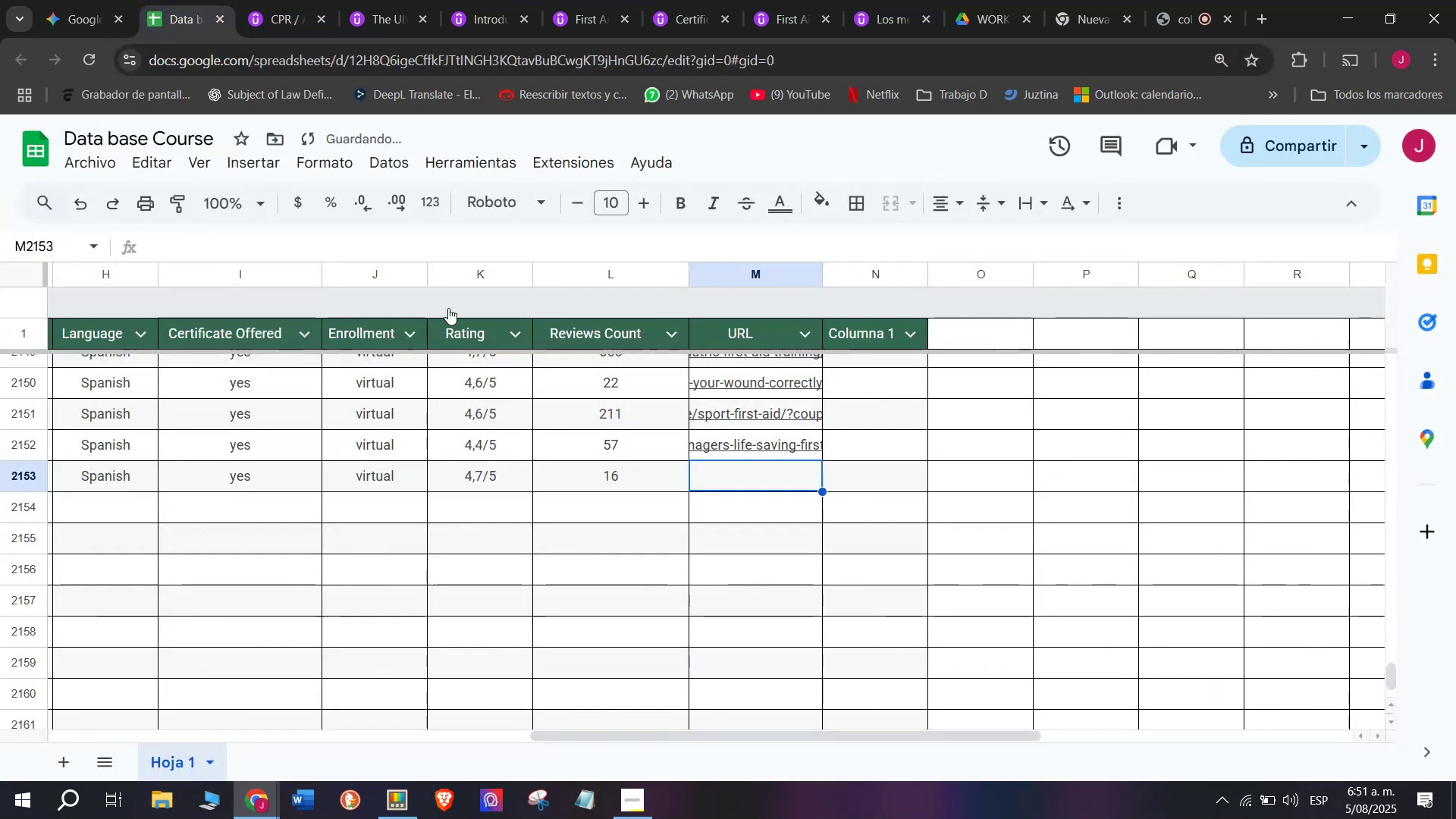 
key(Z)
 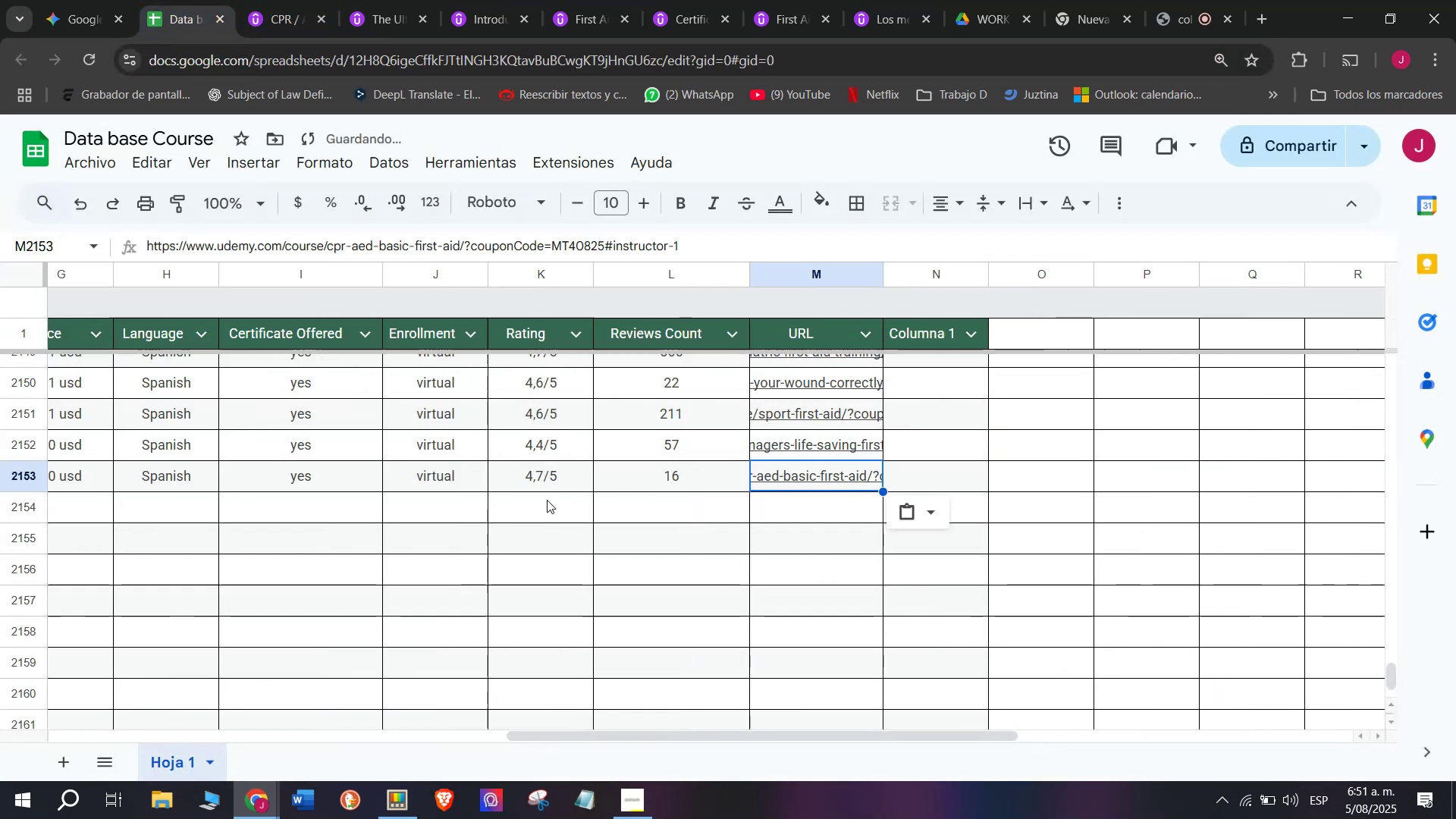 
key(Control+ControlLeft)
 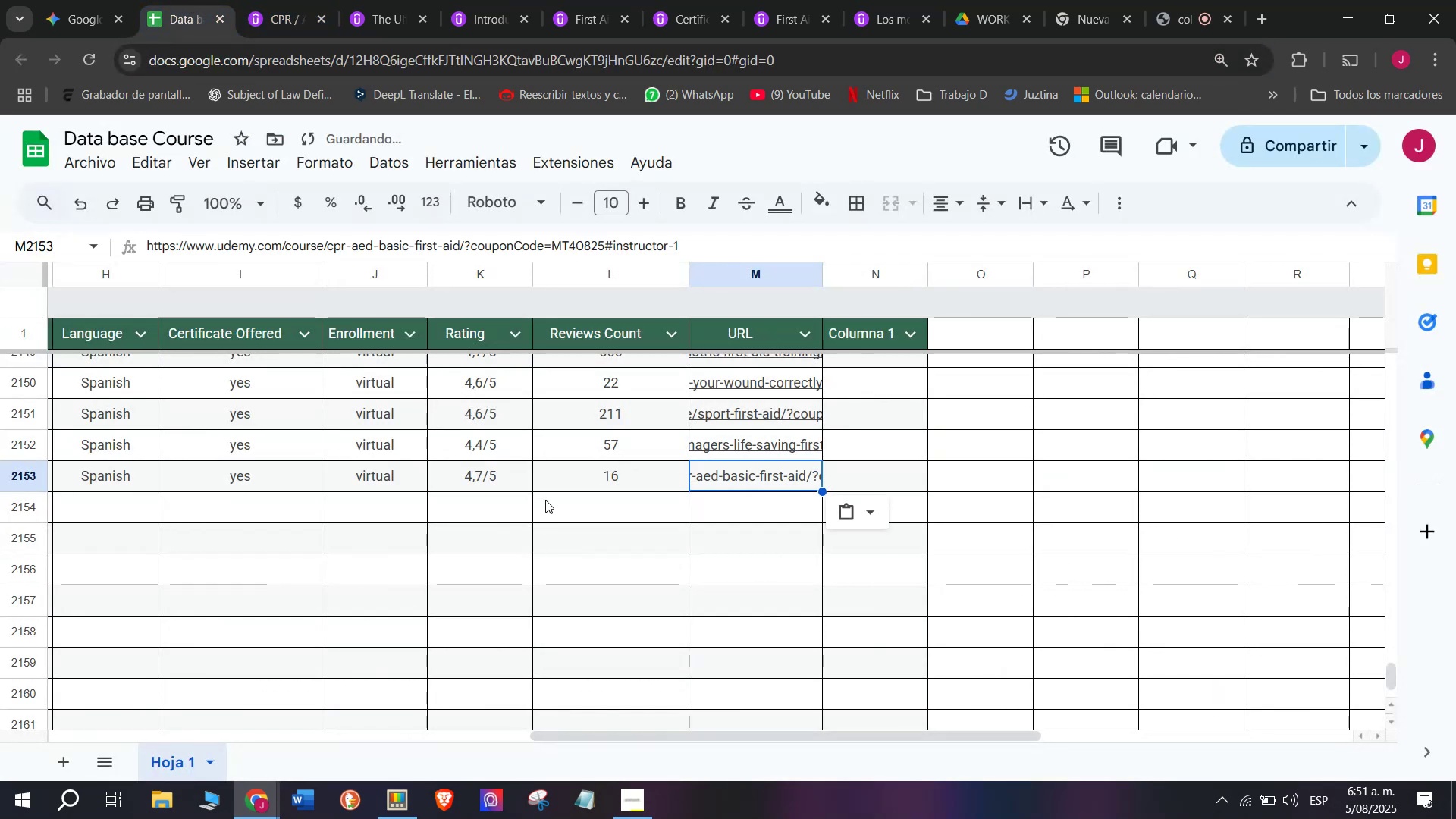 
key(Control+V)
 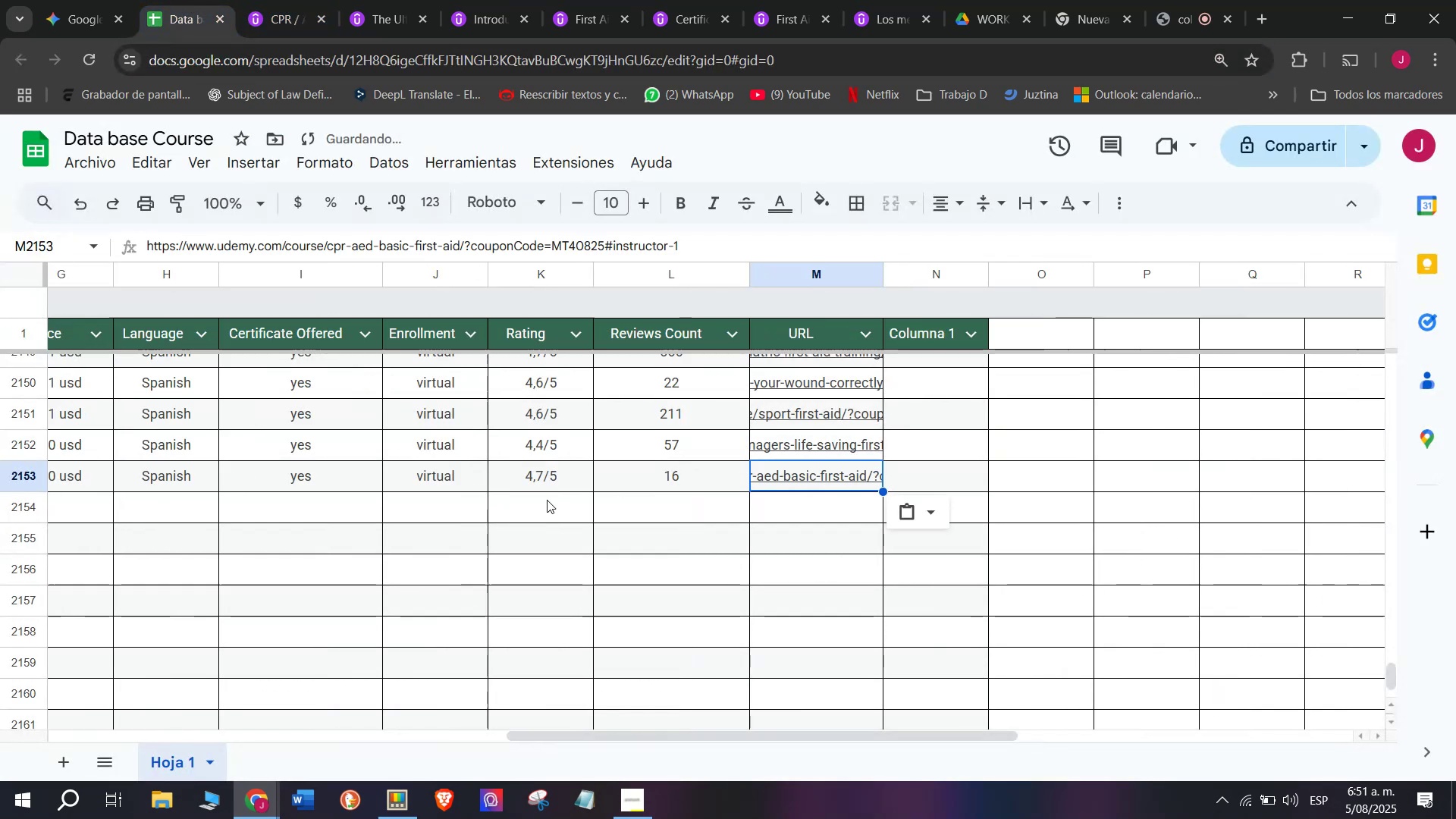 
scroll: coordinate [253, 531], scroll_direction: up, amount: 3.0
 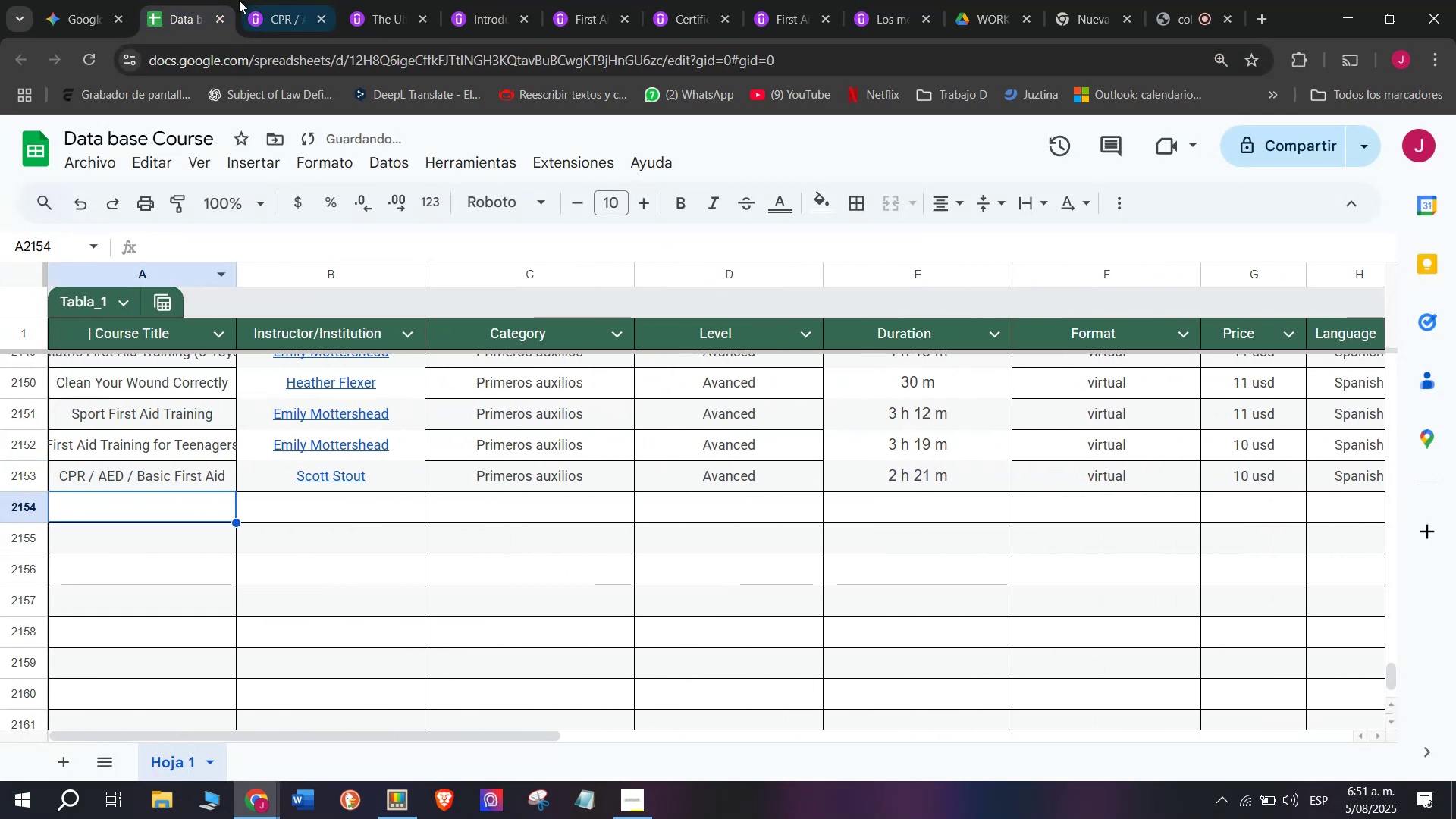 
left_click([263, 0])
 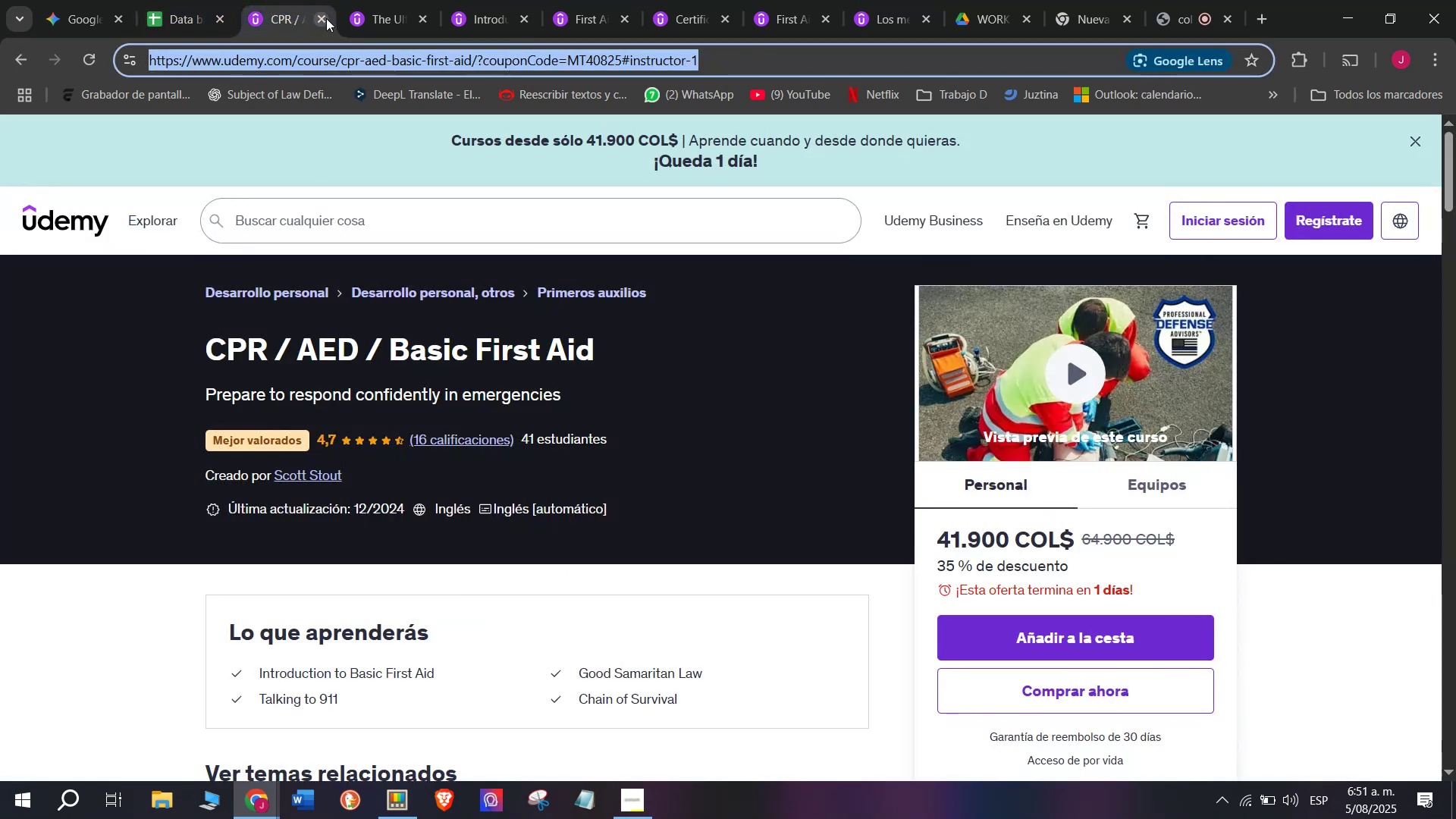 
left_click([328, 18])
 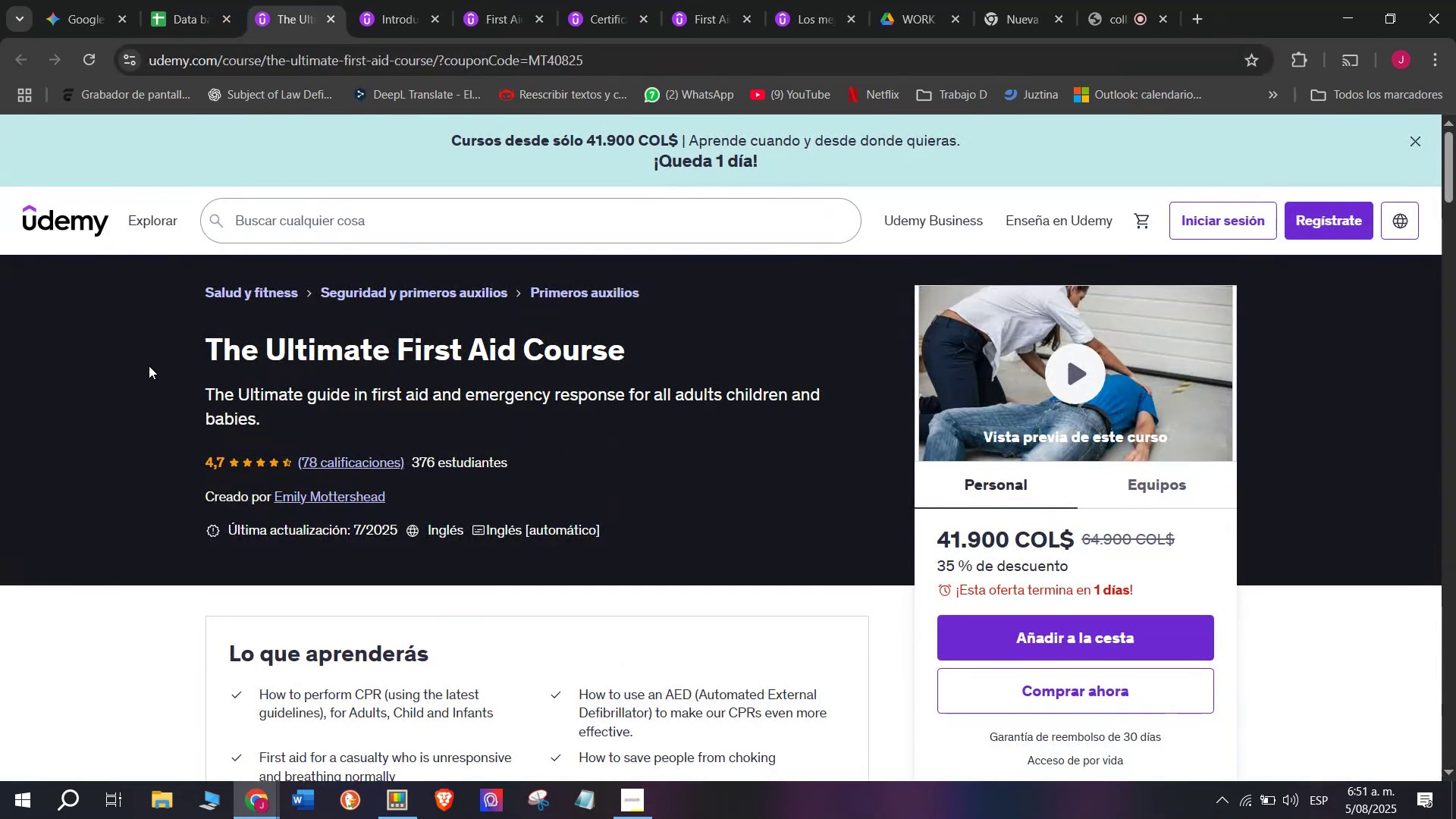 
left_click_drag(start_coordinate=[190, 337], to_coordinate=[646, 334])
 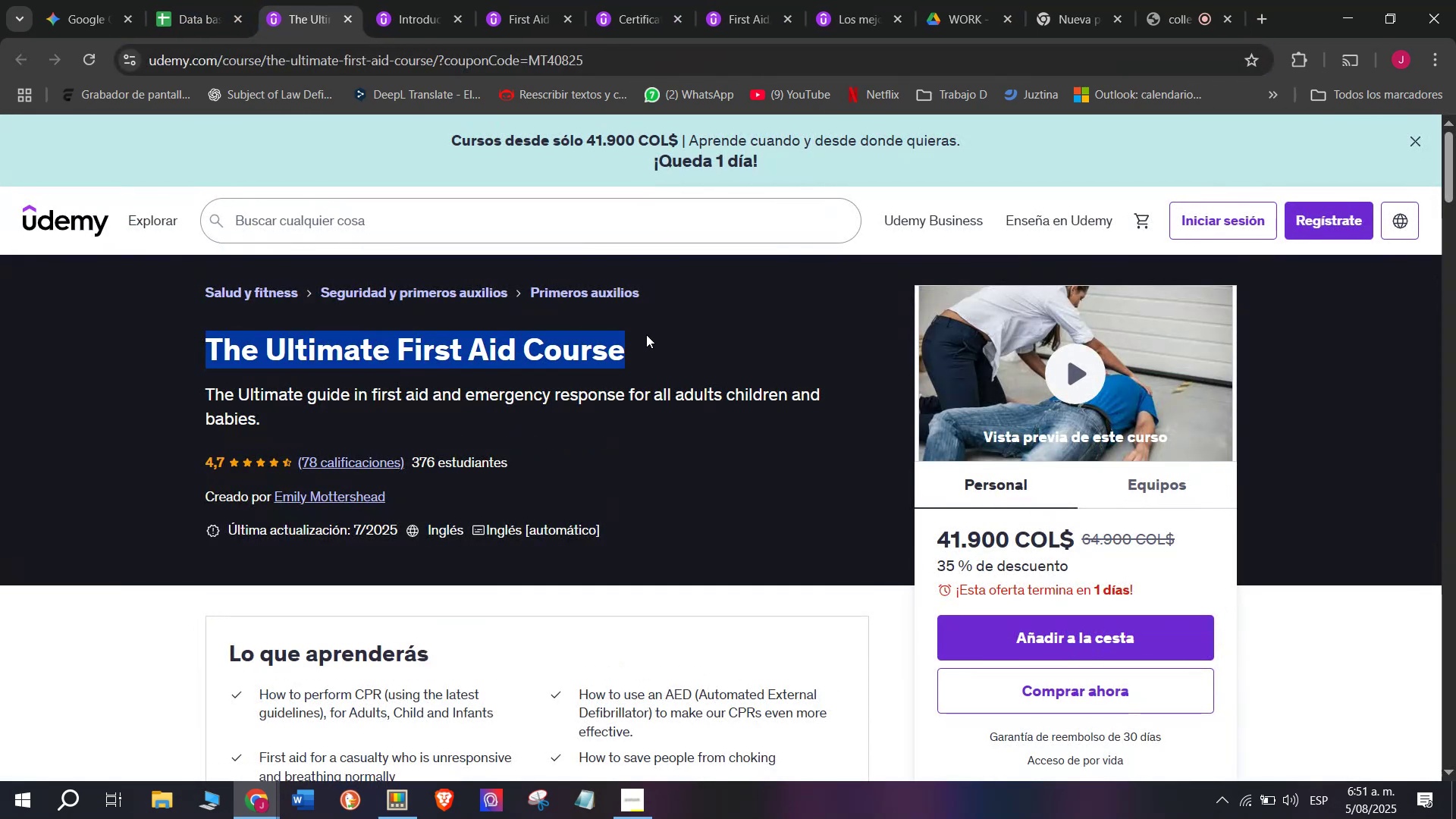 
key(Break)
 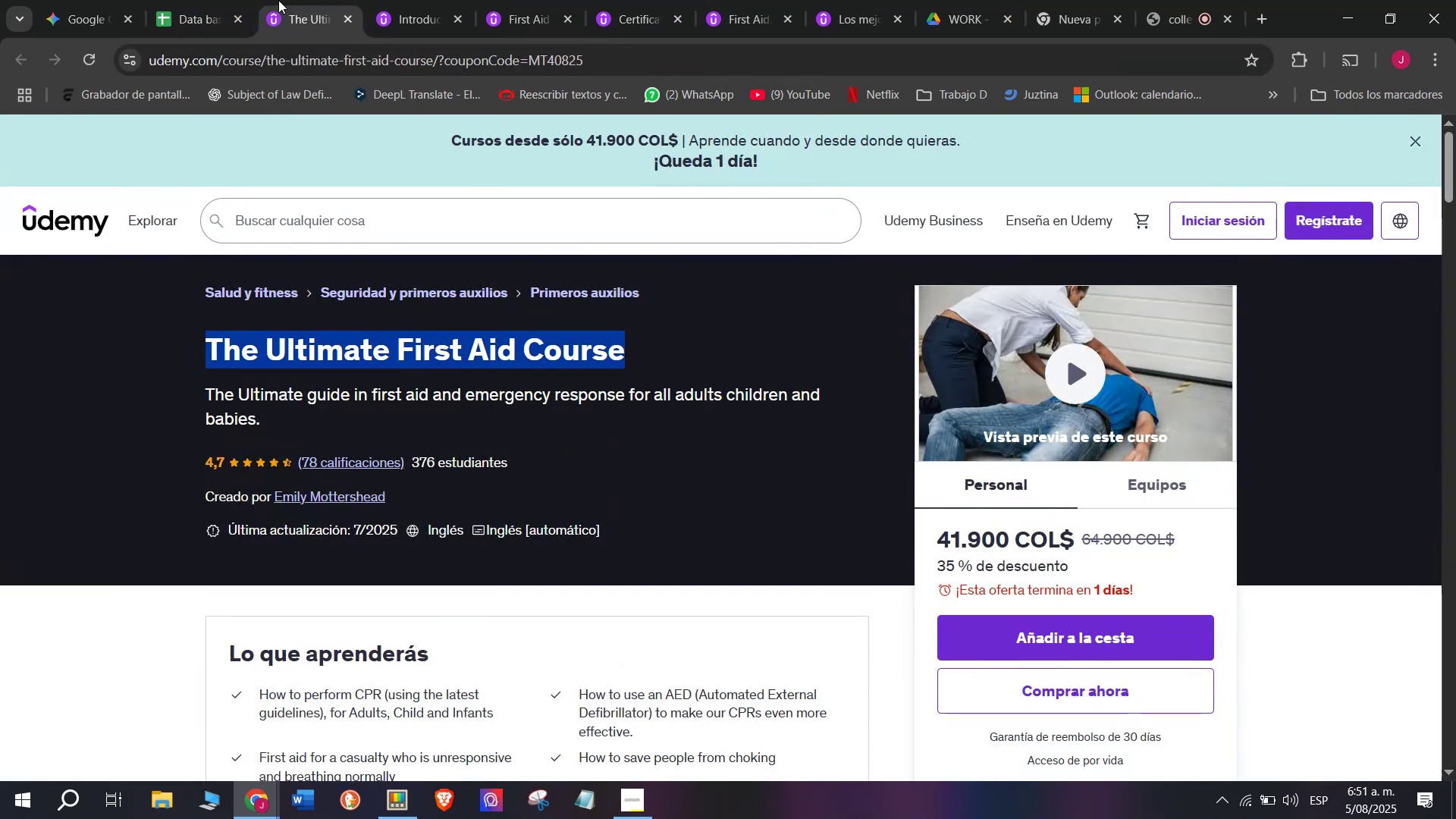 
key(Control+ControlLeft)
 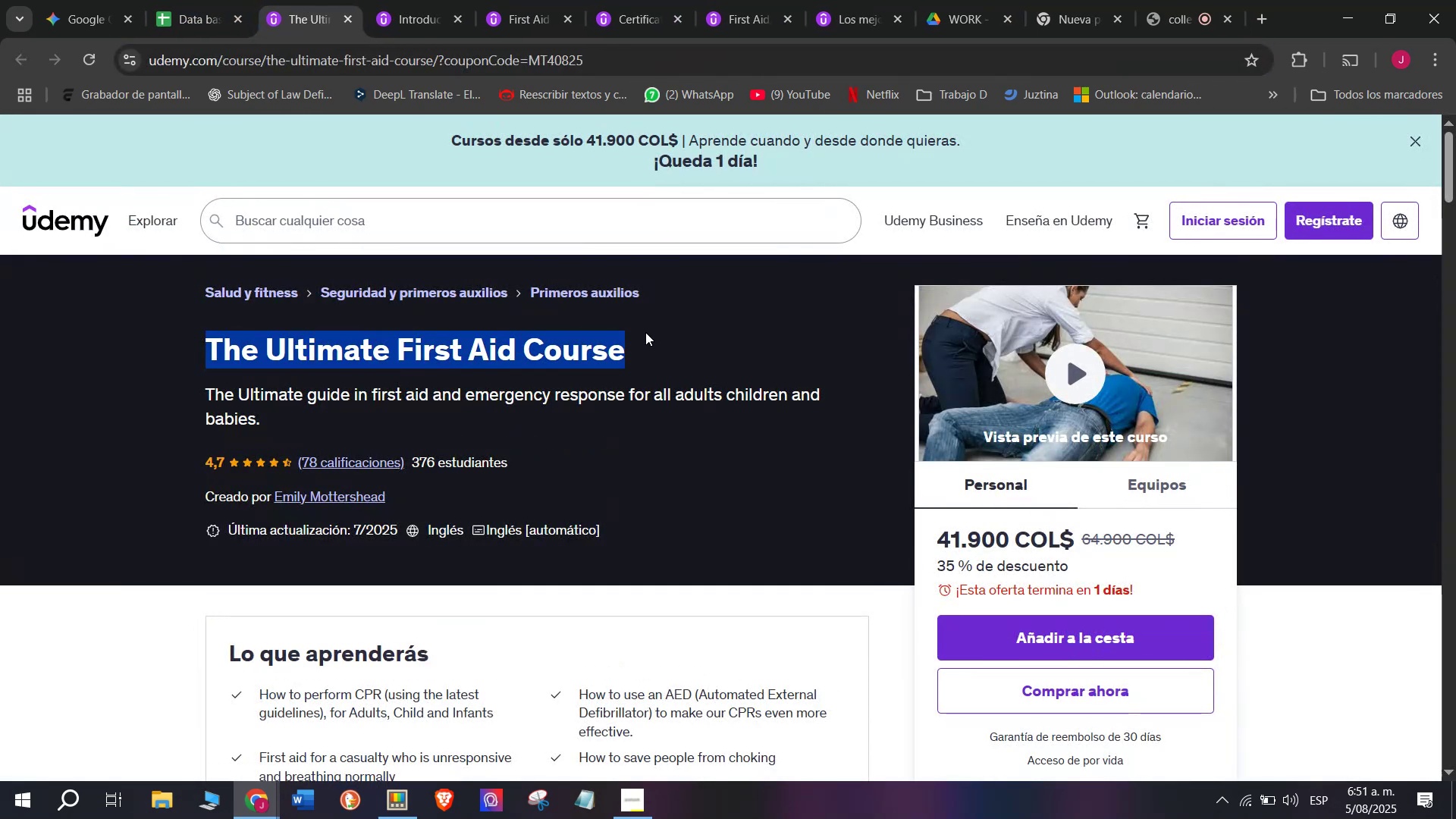 
key(Control+C)
 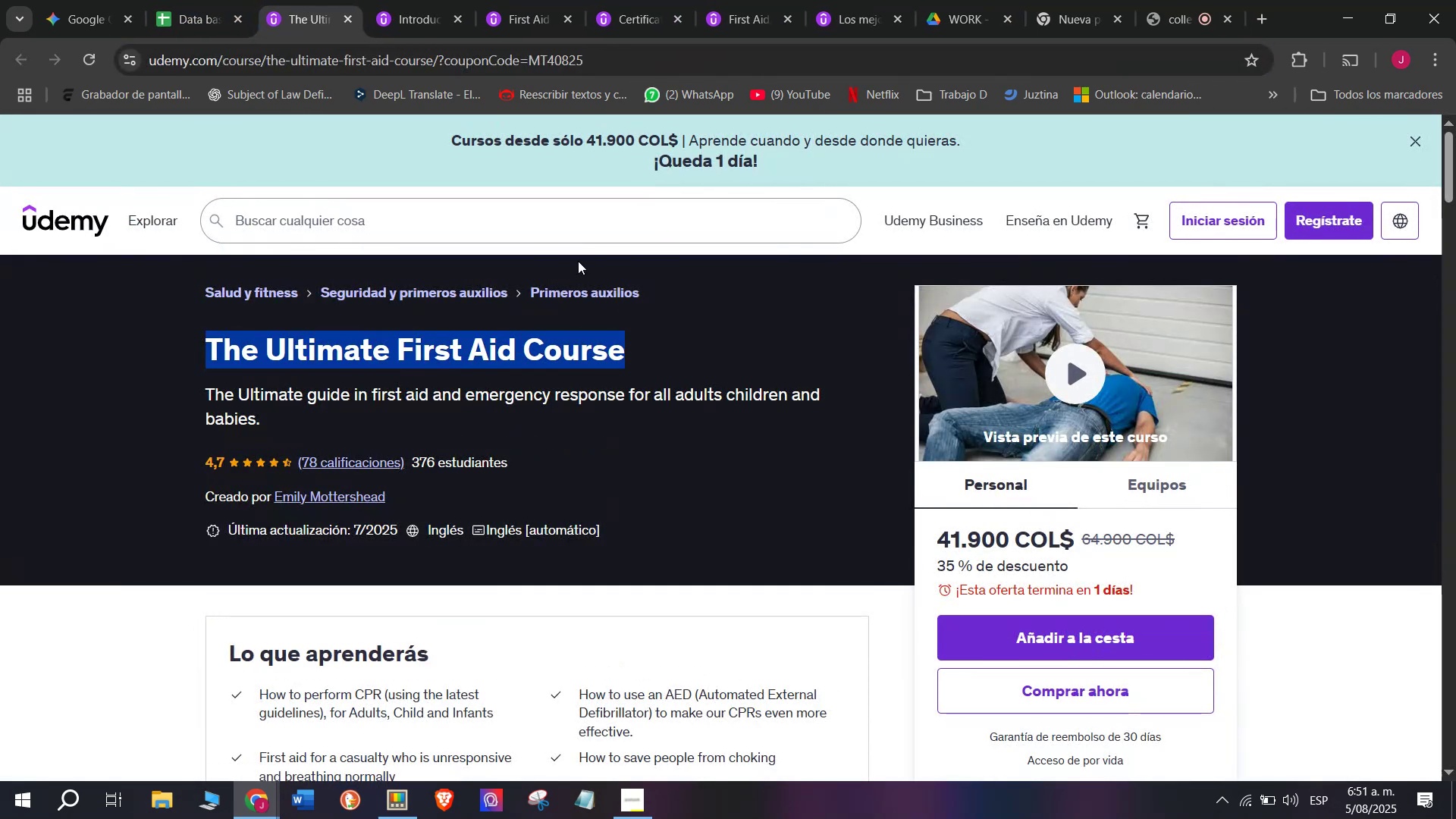 
key(Break)
 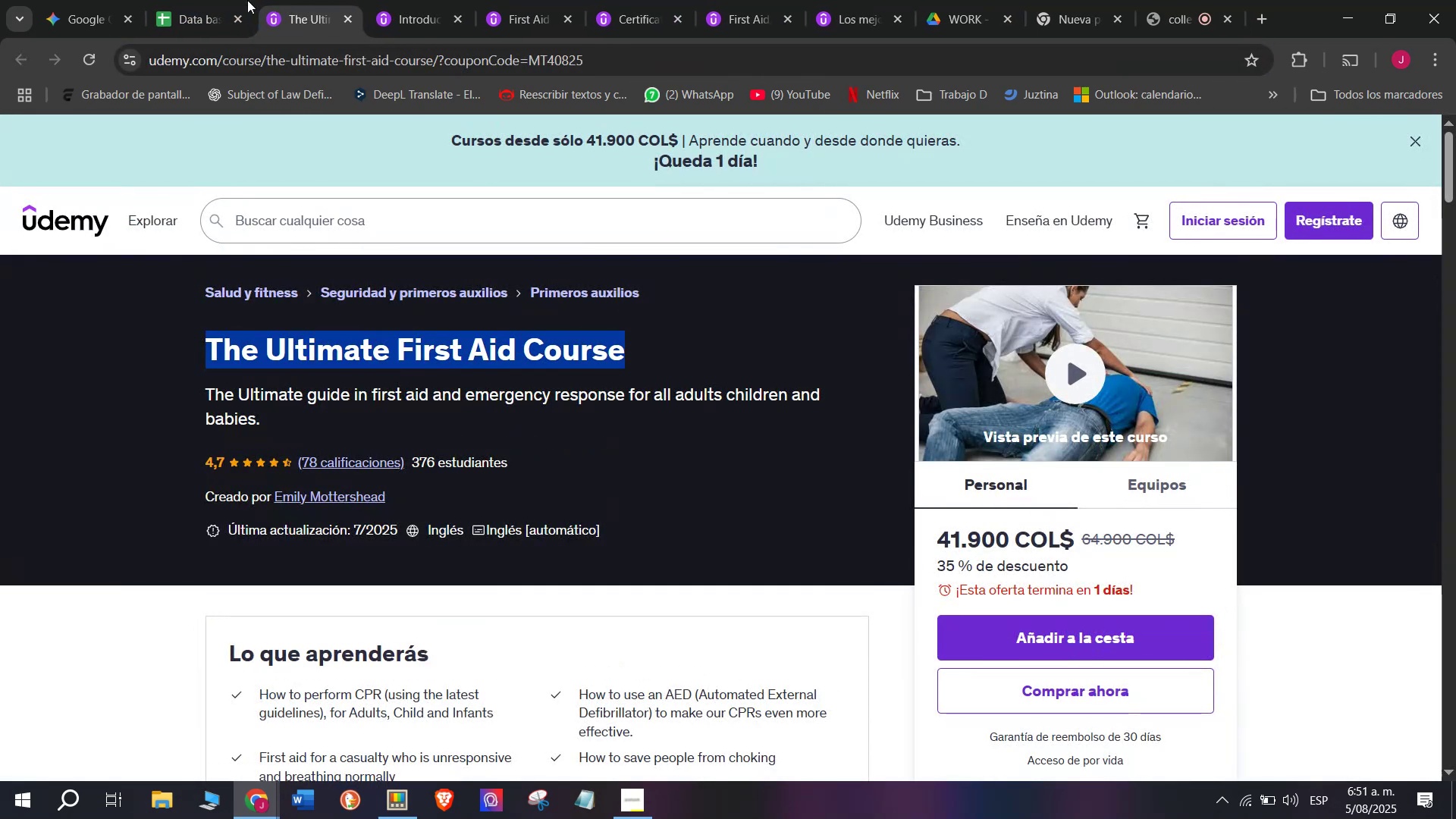 
key(Control+ControlLeft)
 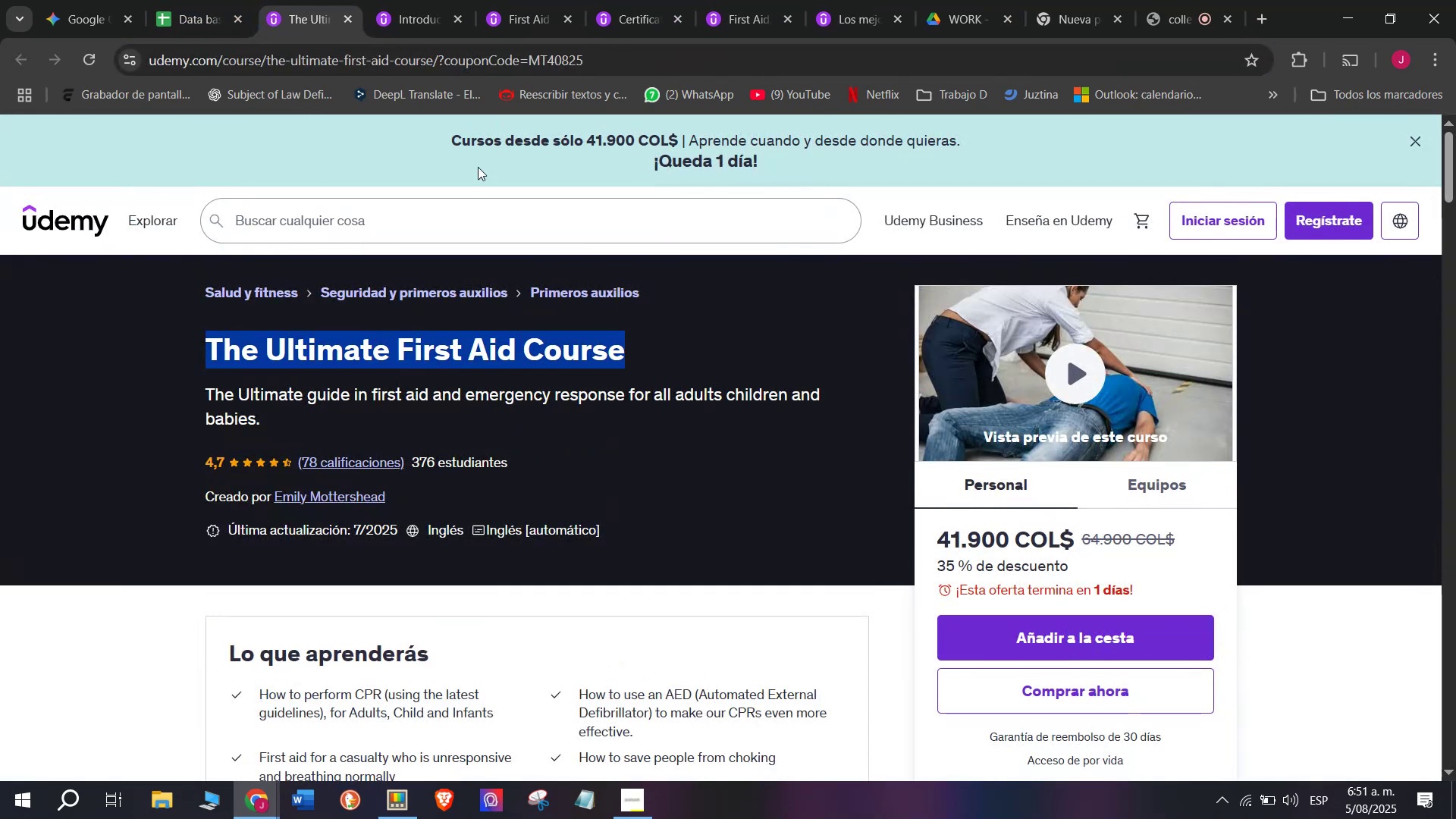 
key(Control+C)
 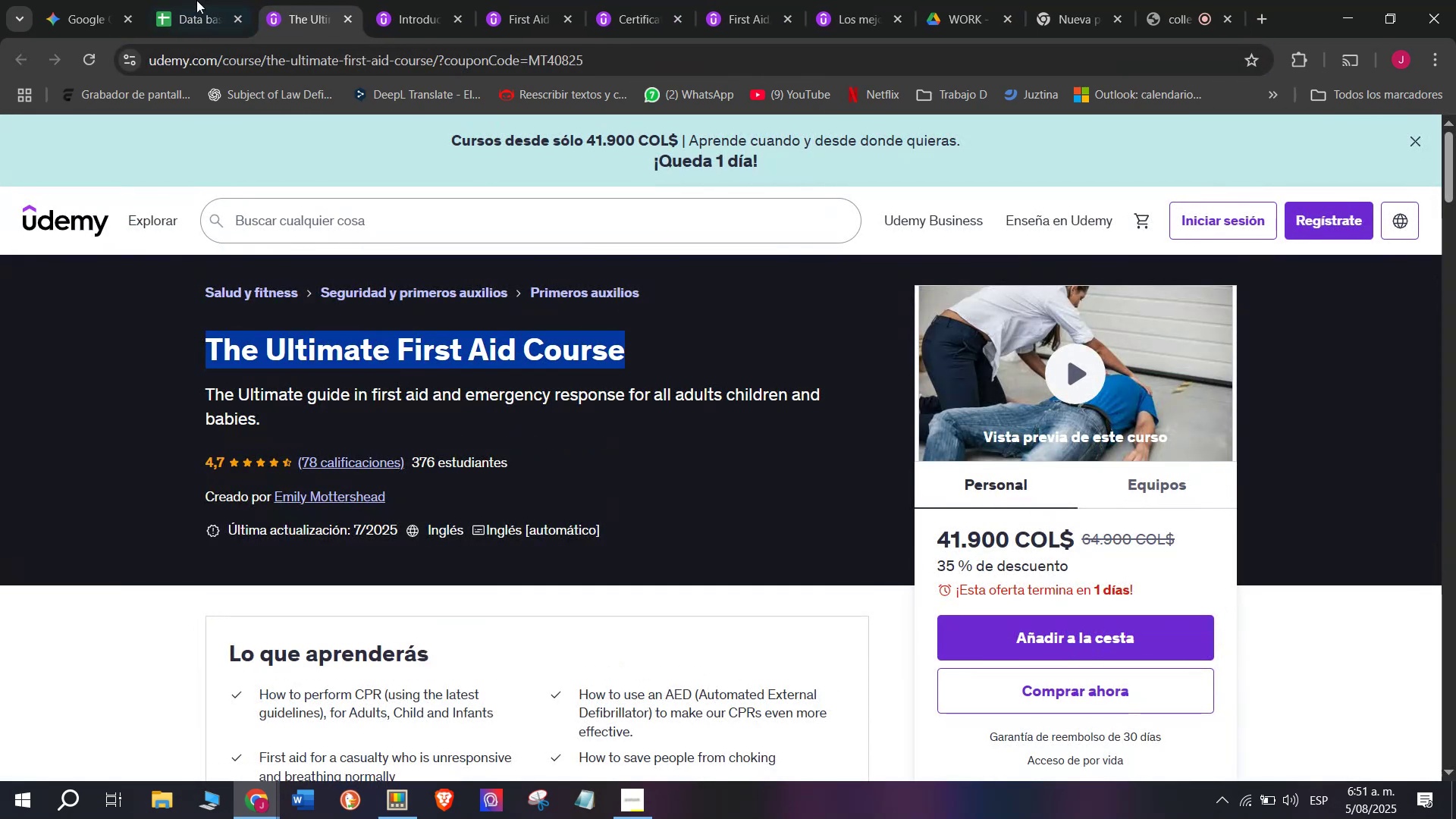 
left_click([188, 0])
 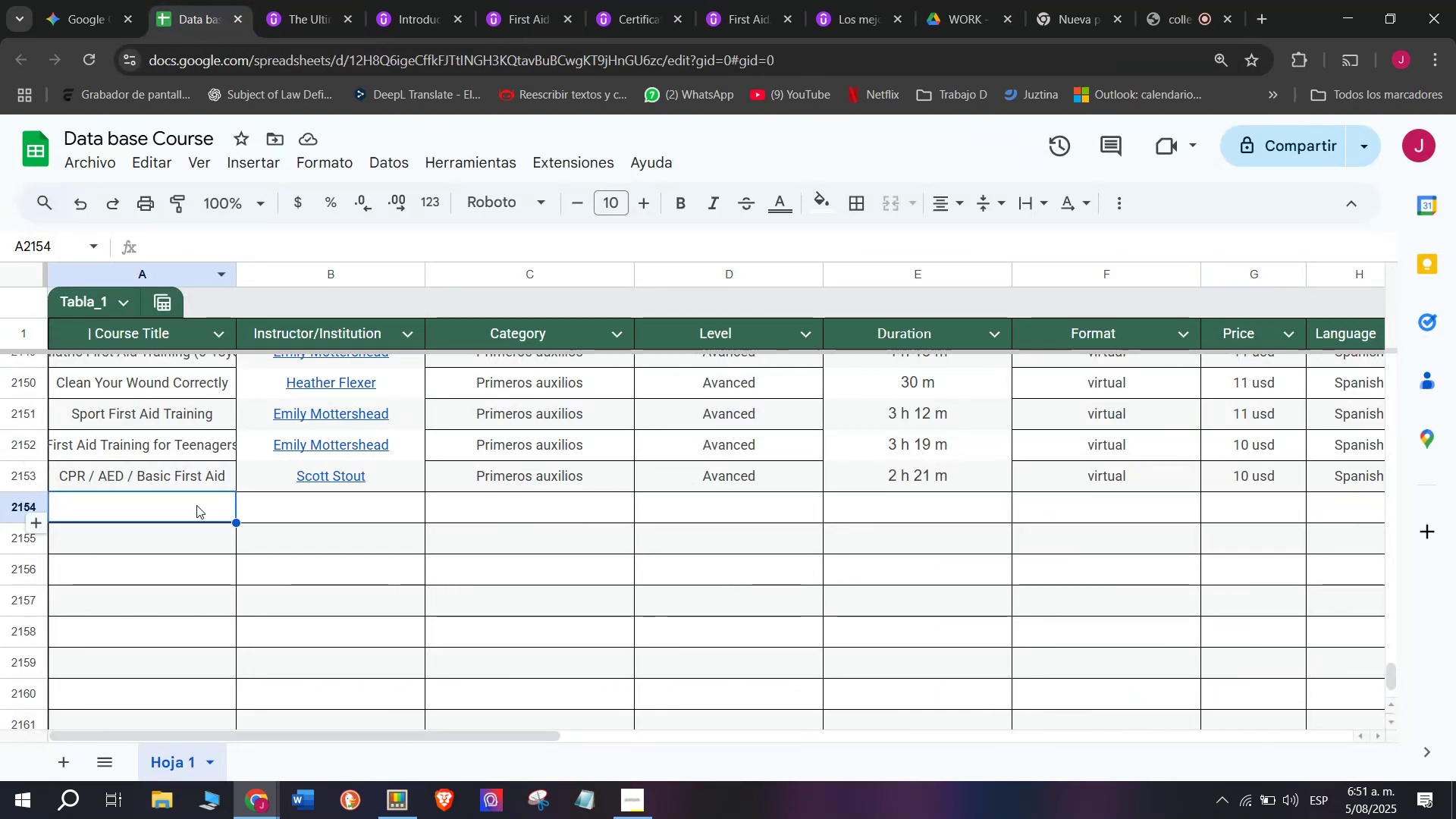 
double_click([196, 505])
 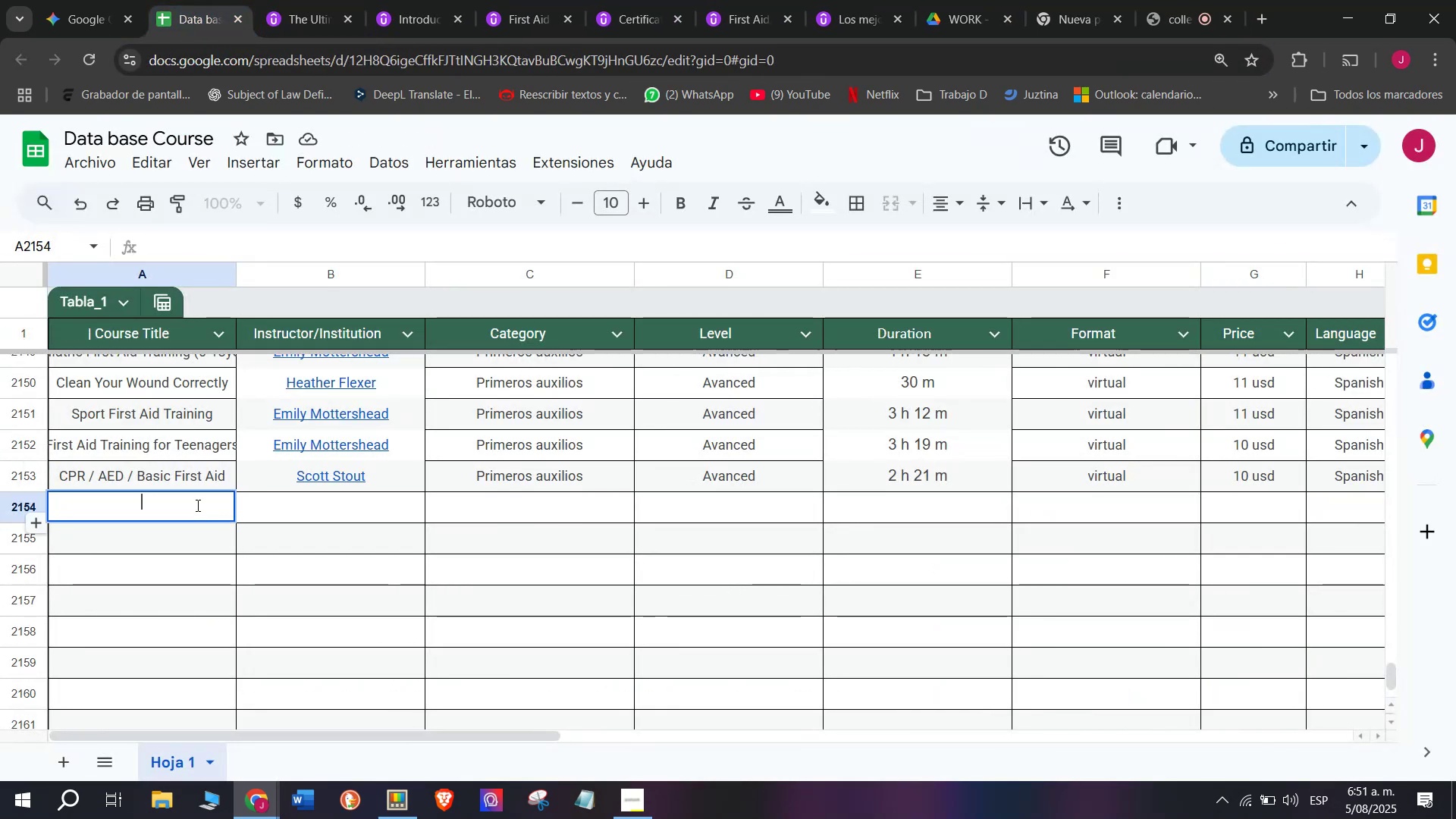 
key(Z)
 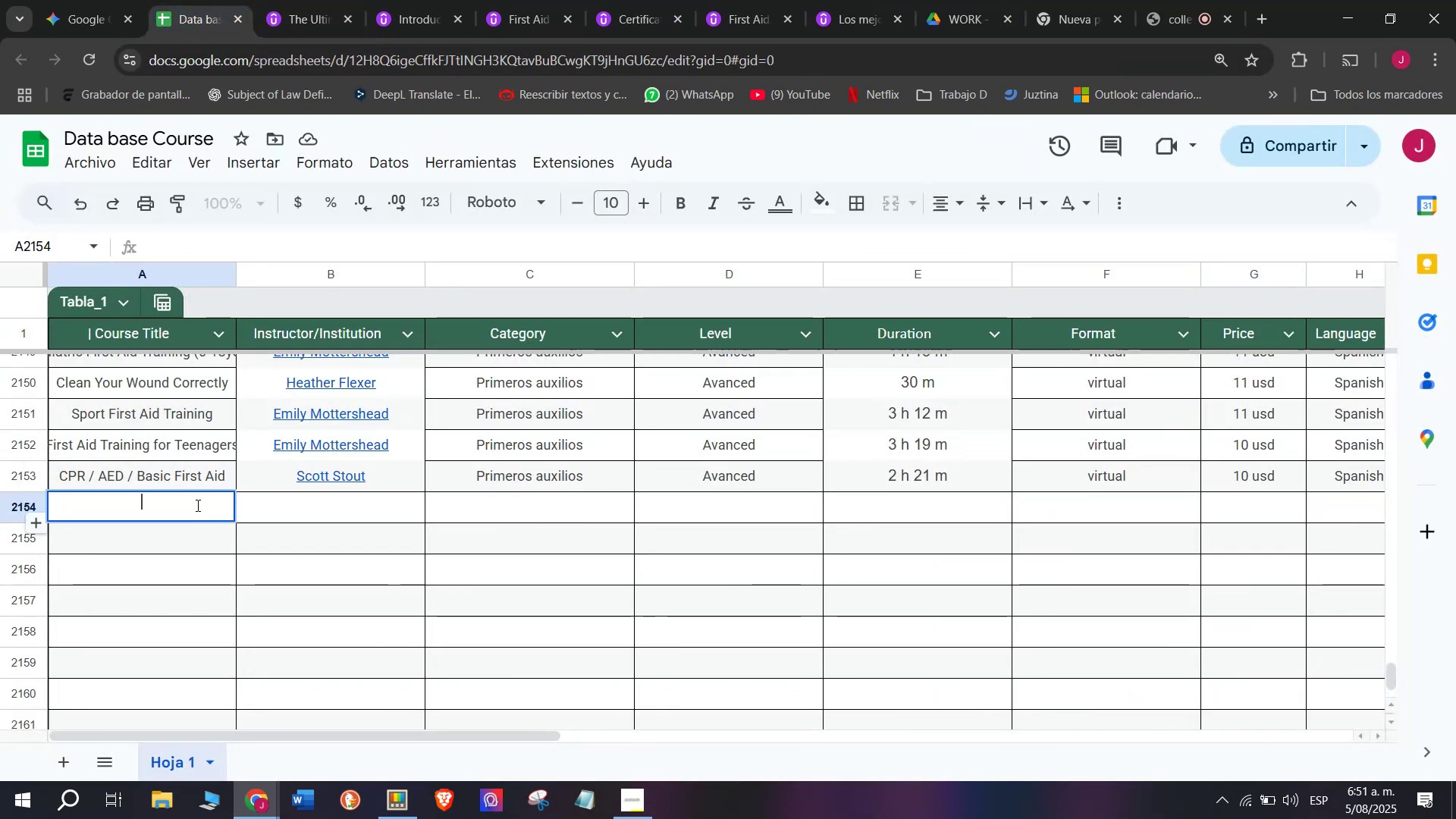 
key(Control+ControlLeft)
 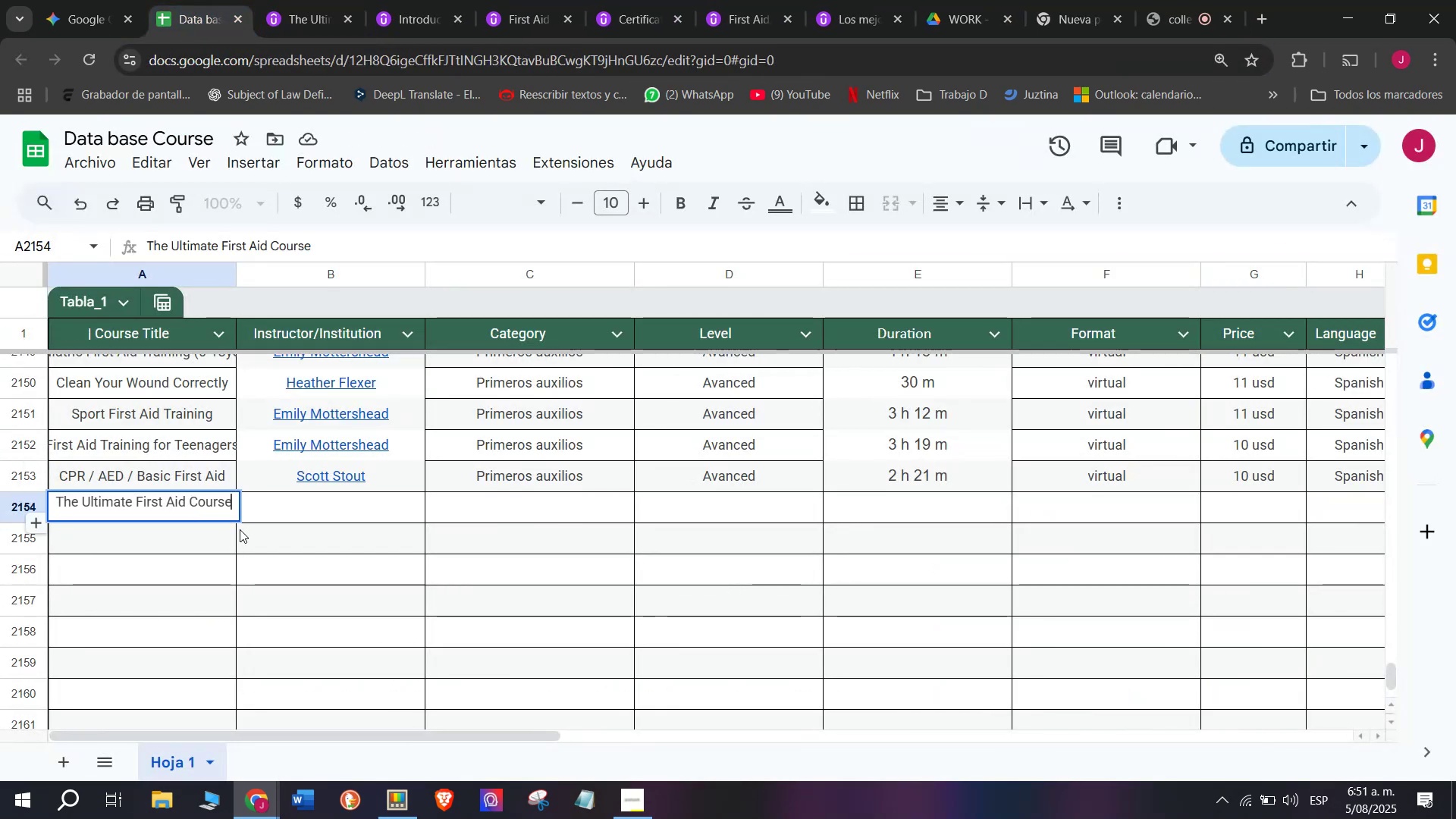 
key(Control+V)
 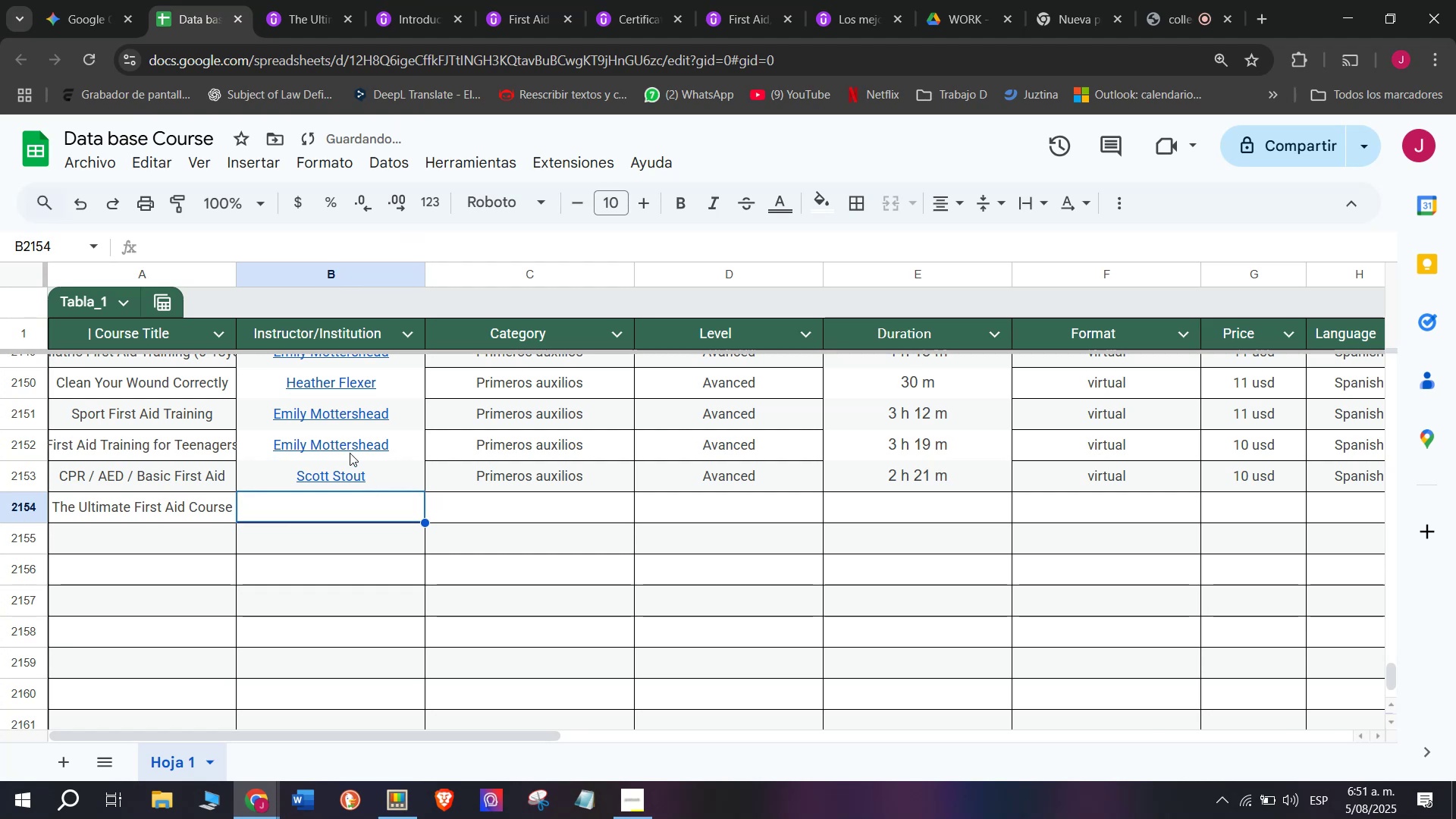 
left_click([297, 0])
 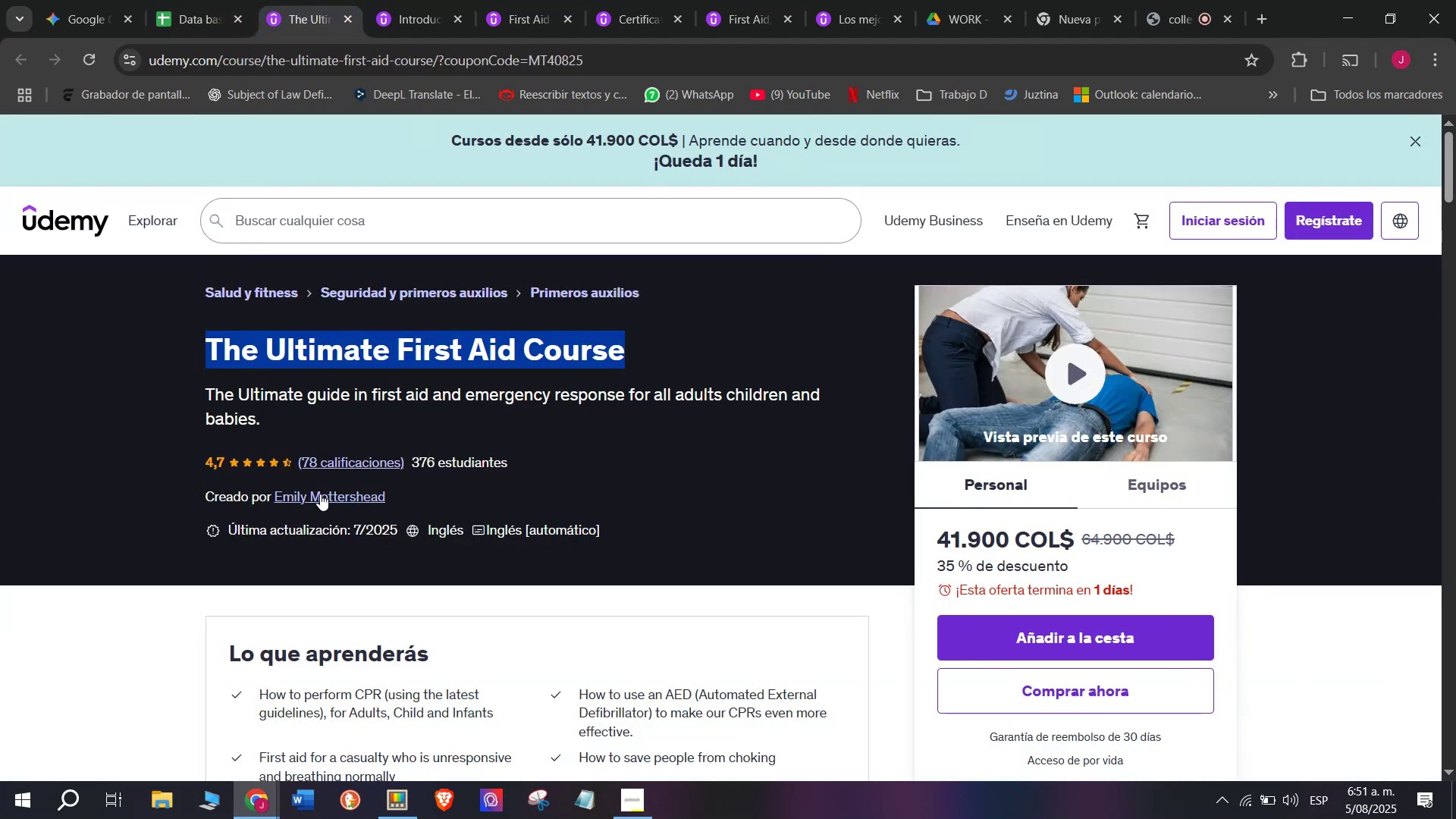 
left_click([320, 494])
 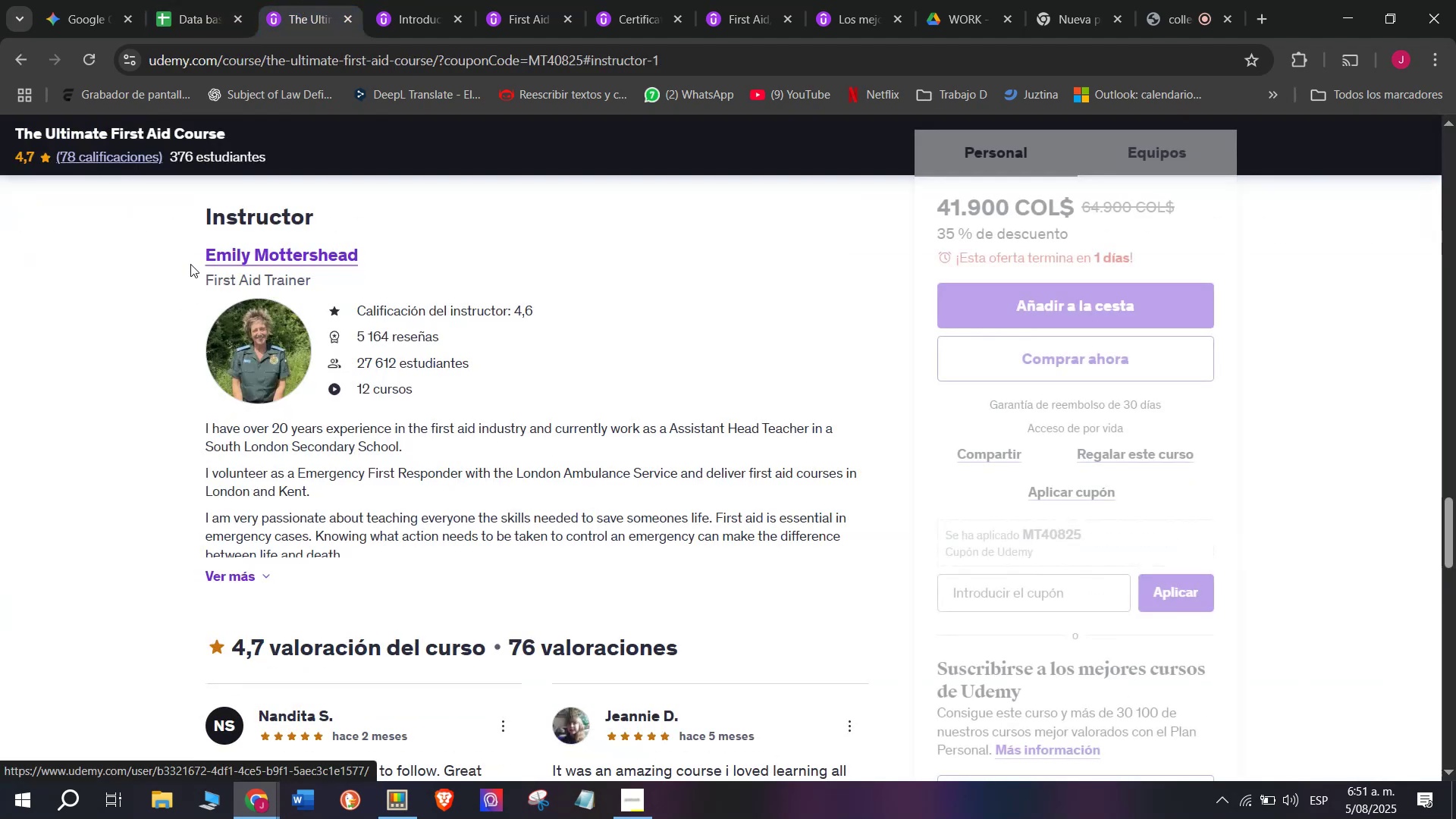 
left_click_drag(start_coordinate=[190, 262], to_coordinate=[376, 252])
 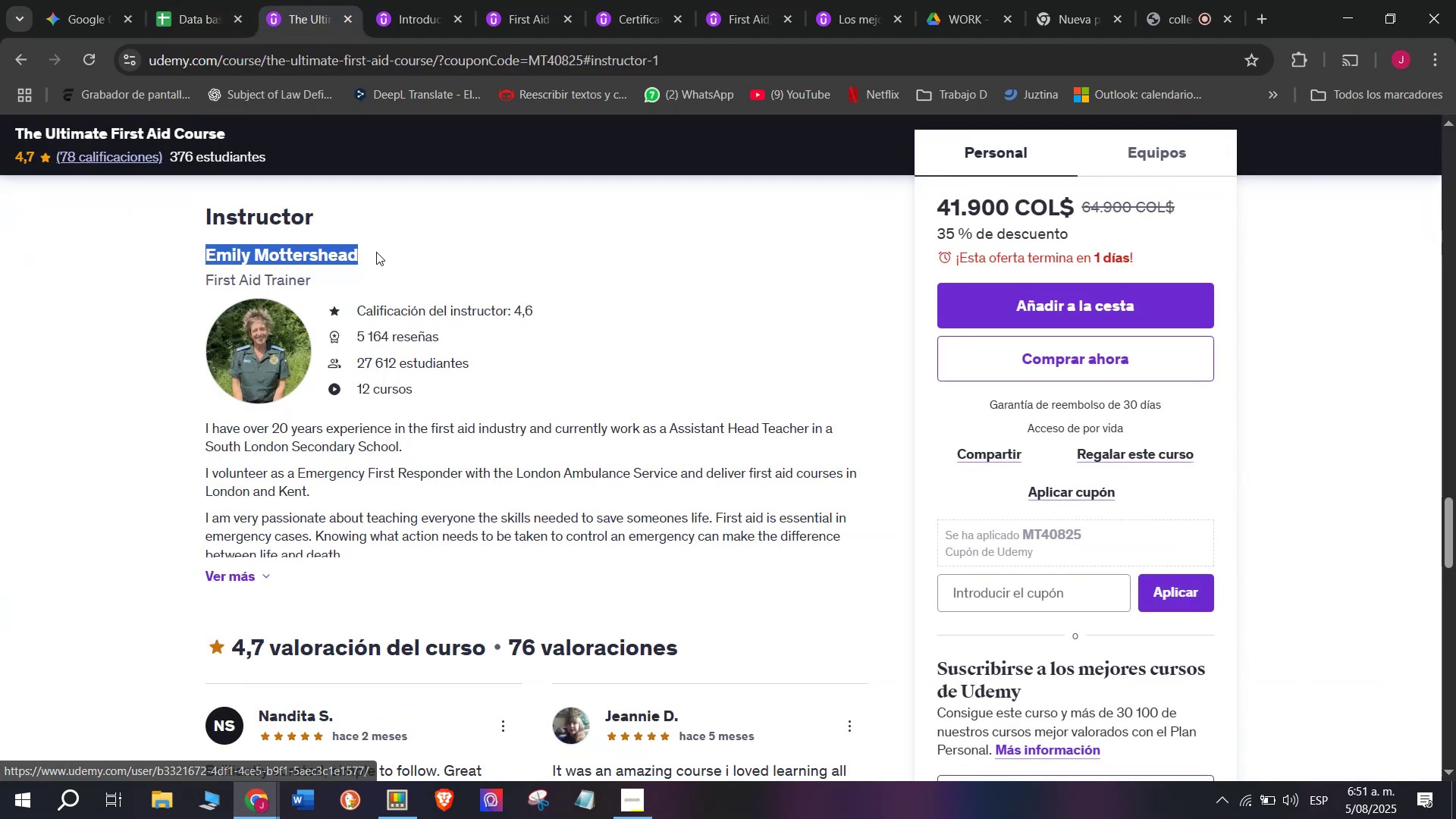 
key(Control+ControlLeft)
 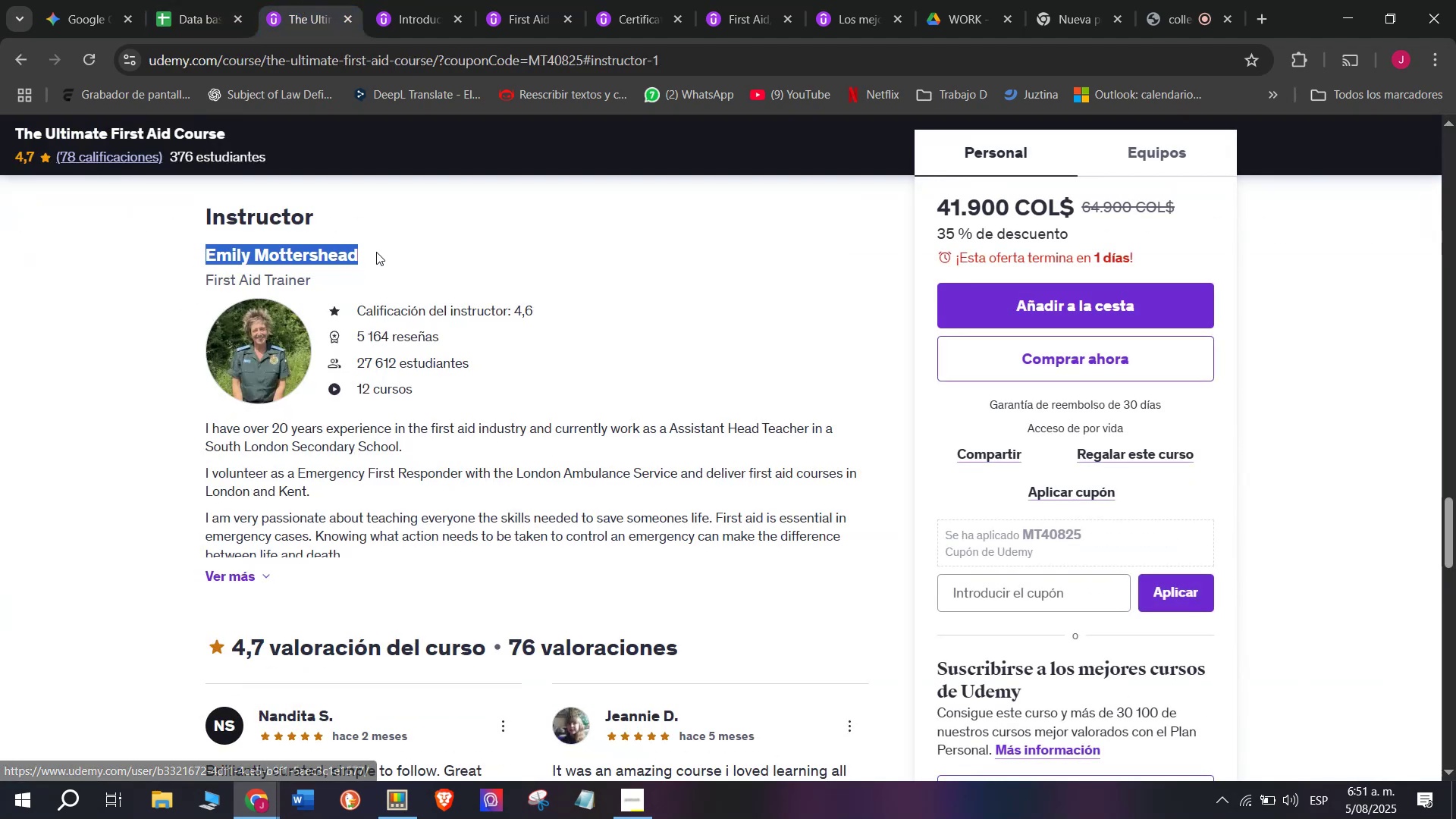 
key(Break)
 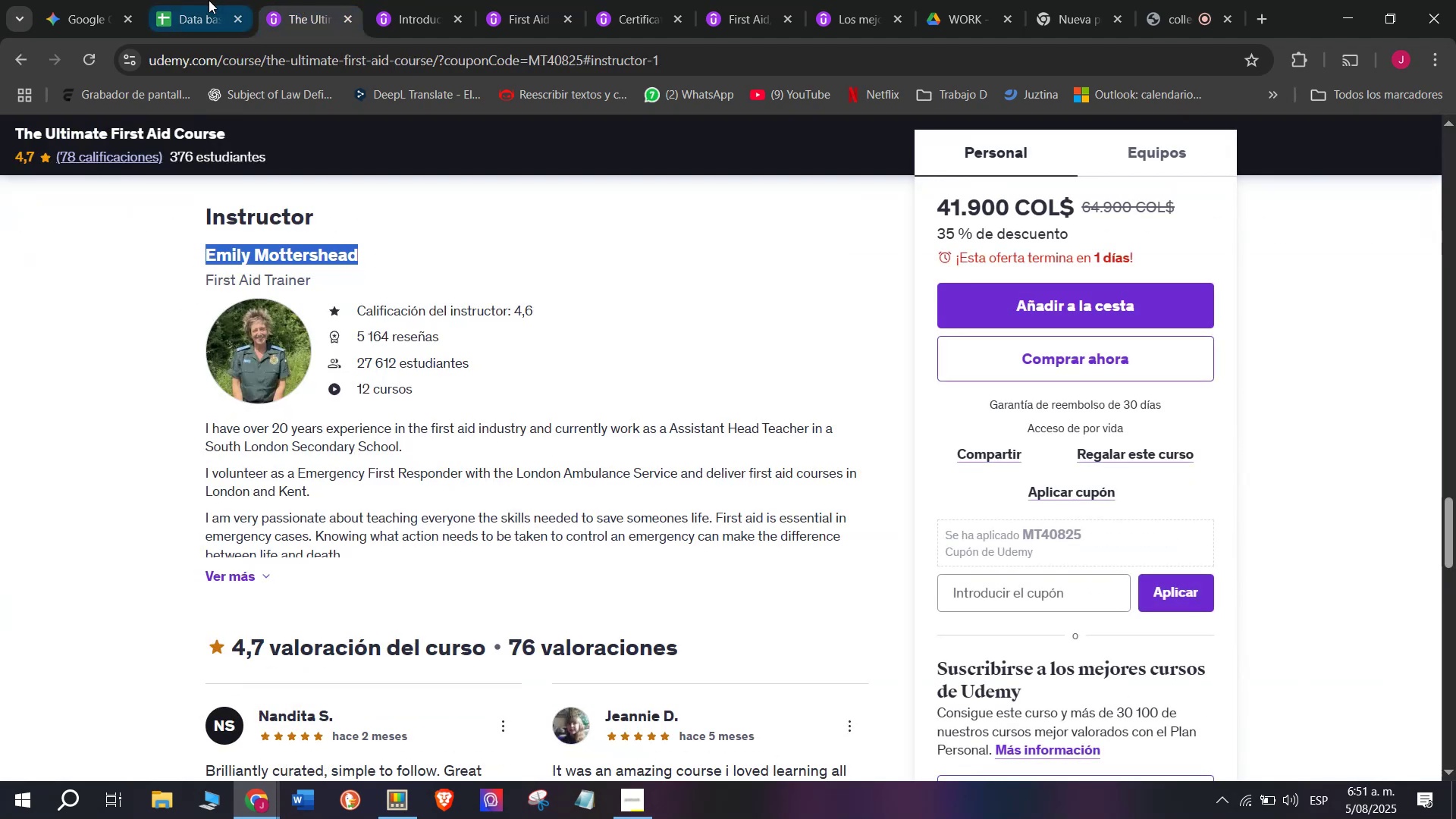 
key(Control+C)
 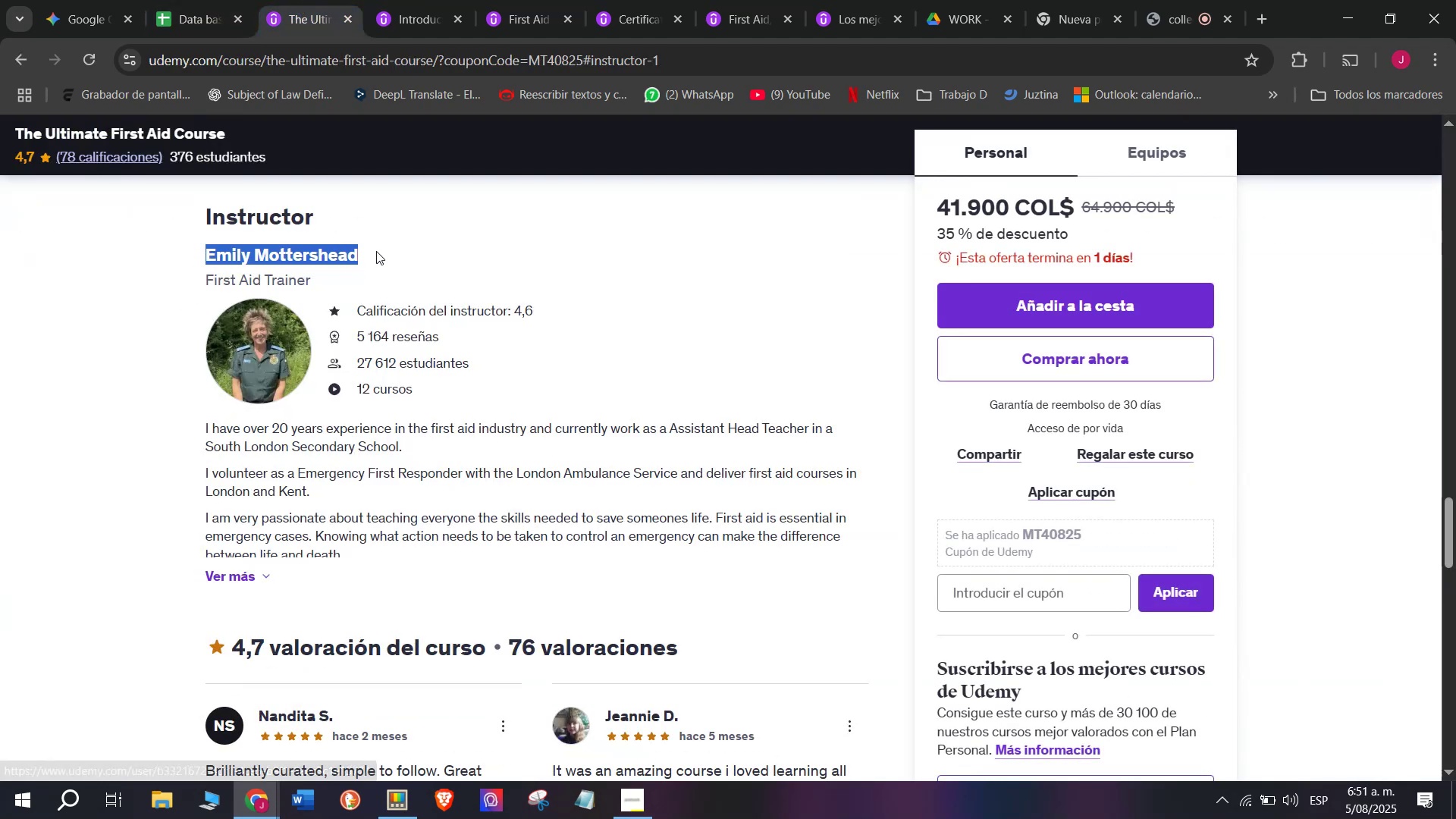 
key(Control+ControlLeft)
 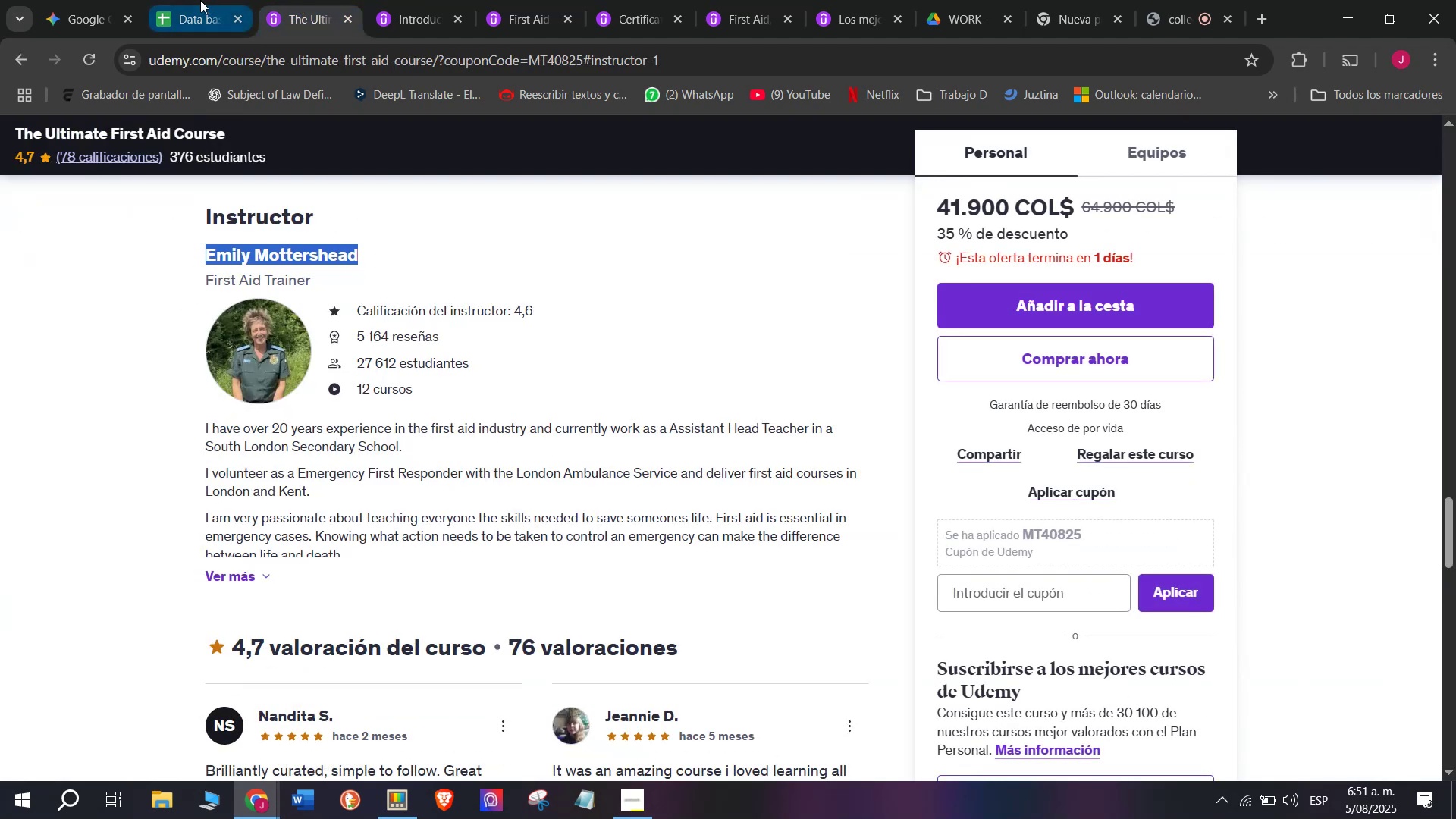 
key(Break)
 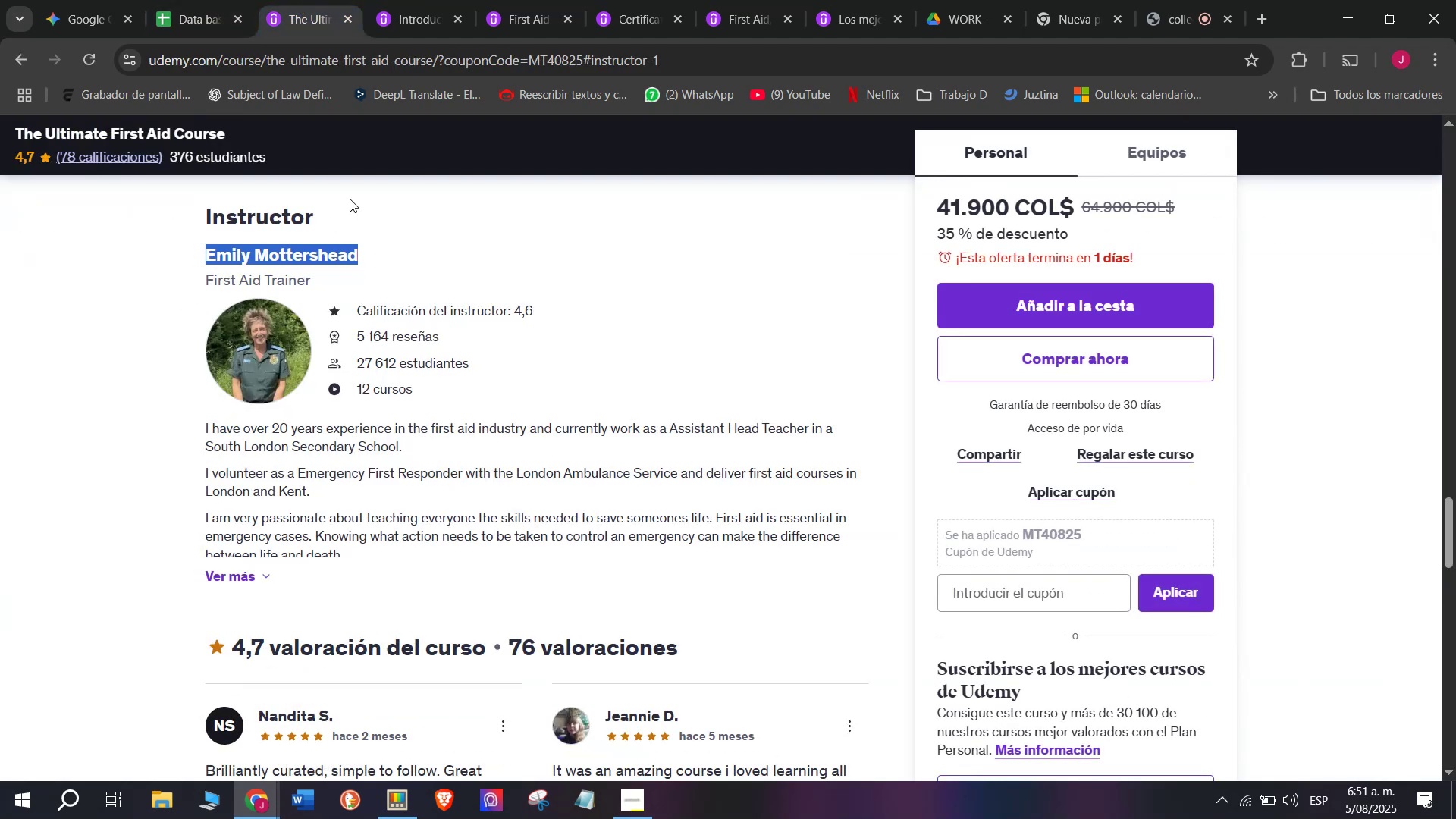 
key(Control+C)
 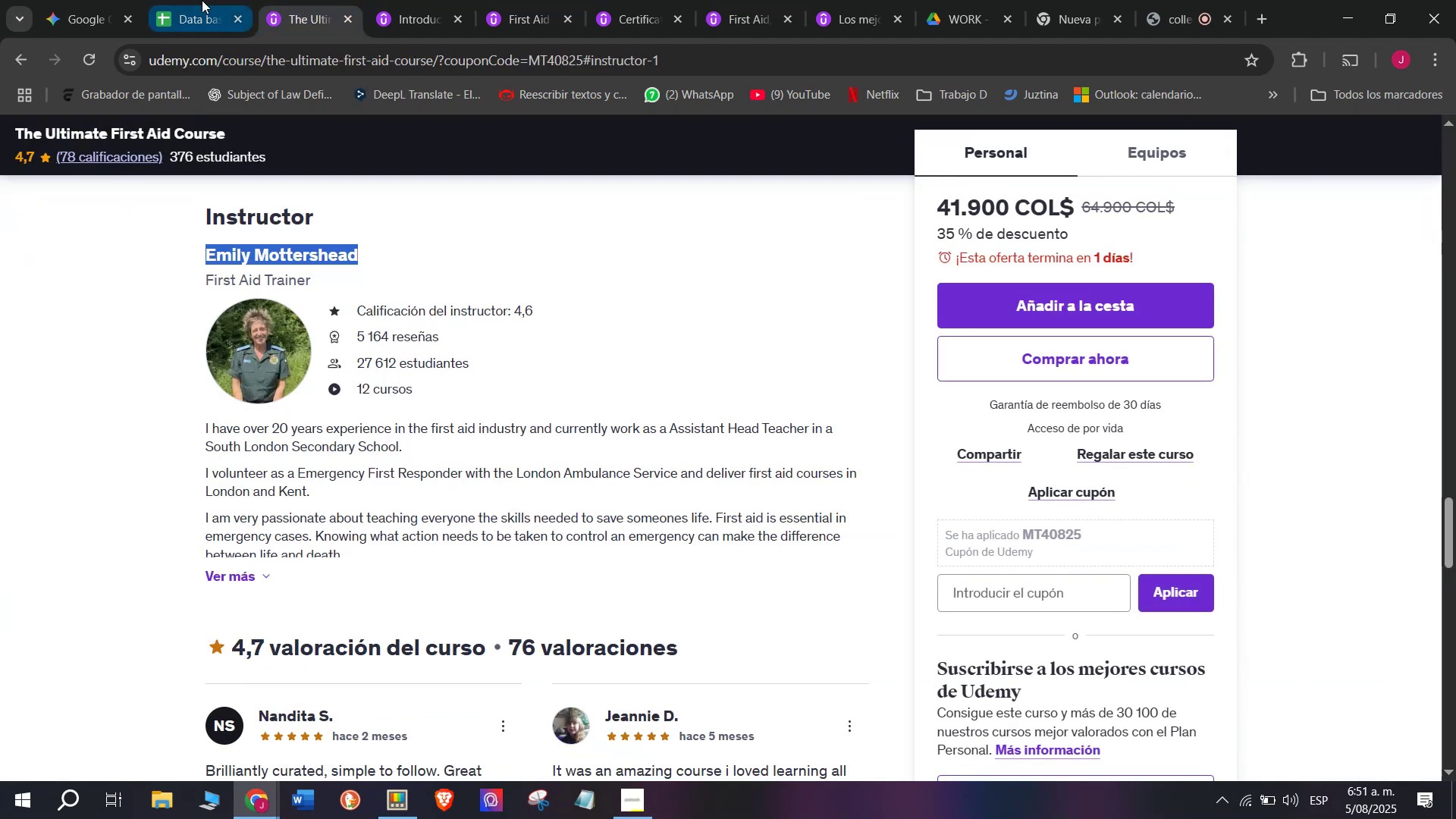 
left_click([200, 0])
 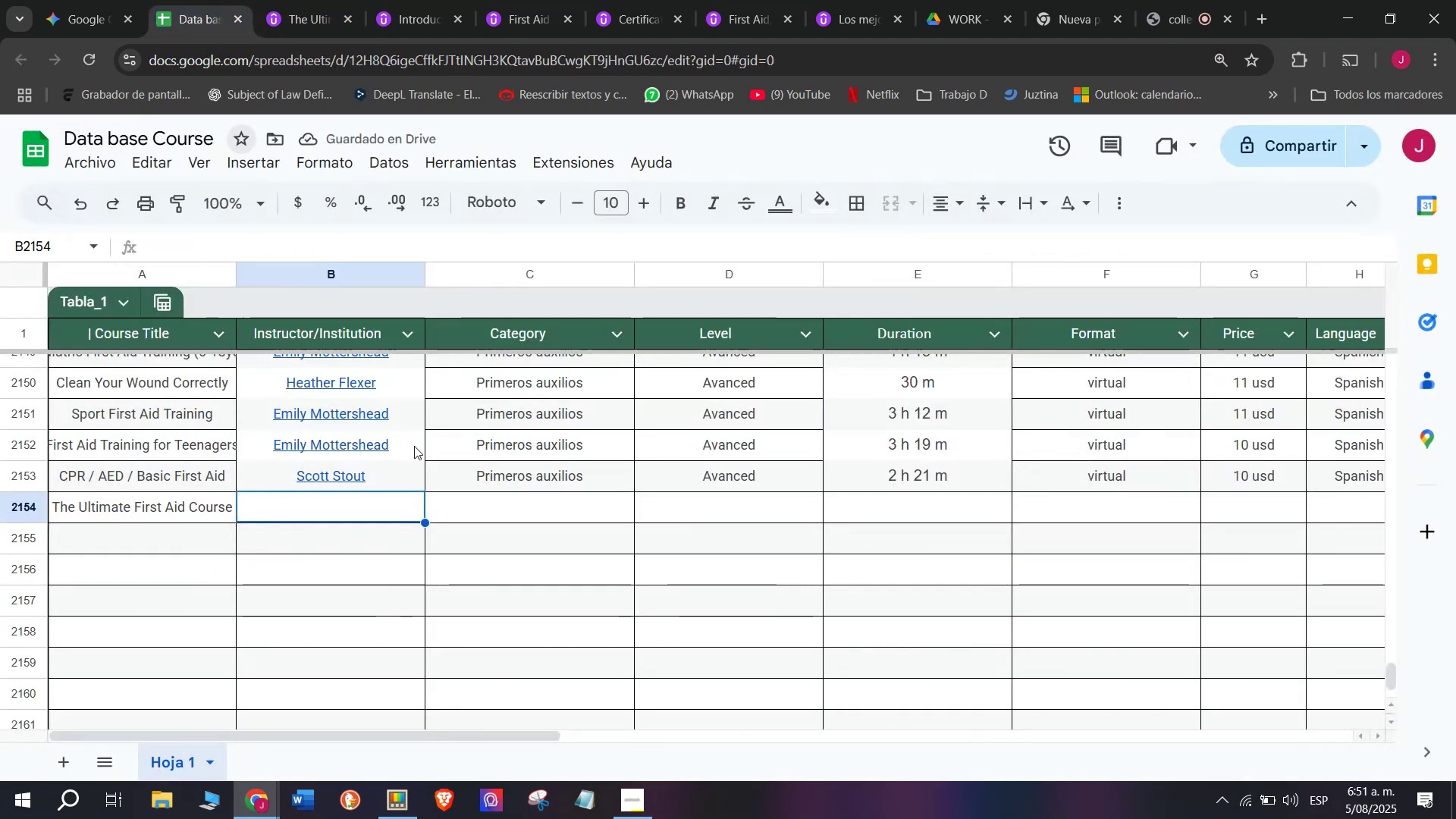 
key(Z)
 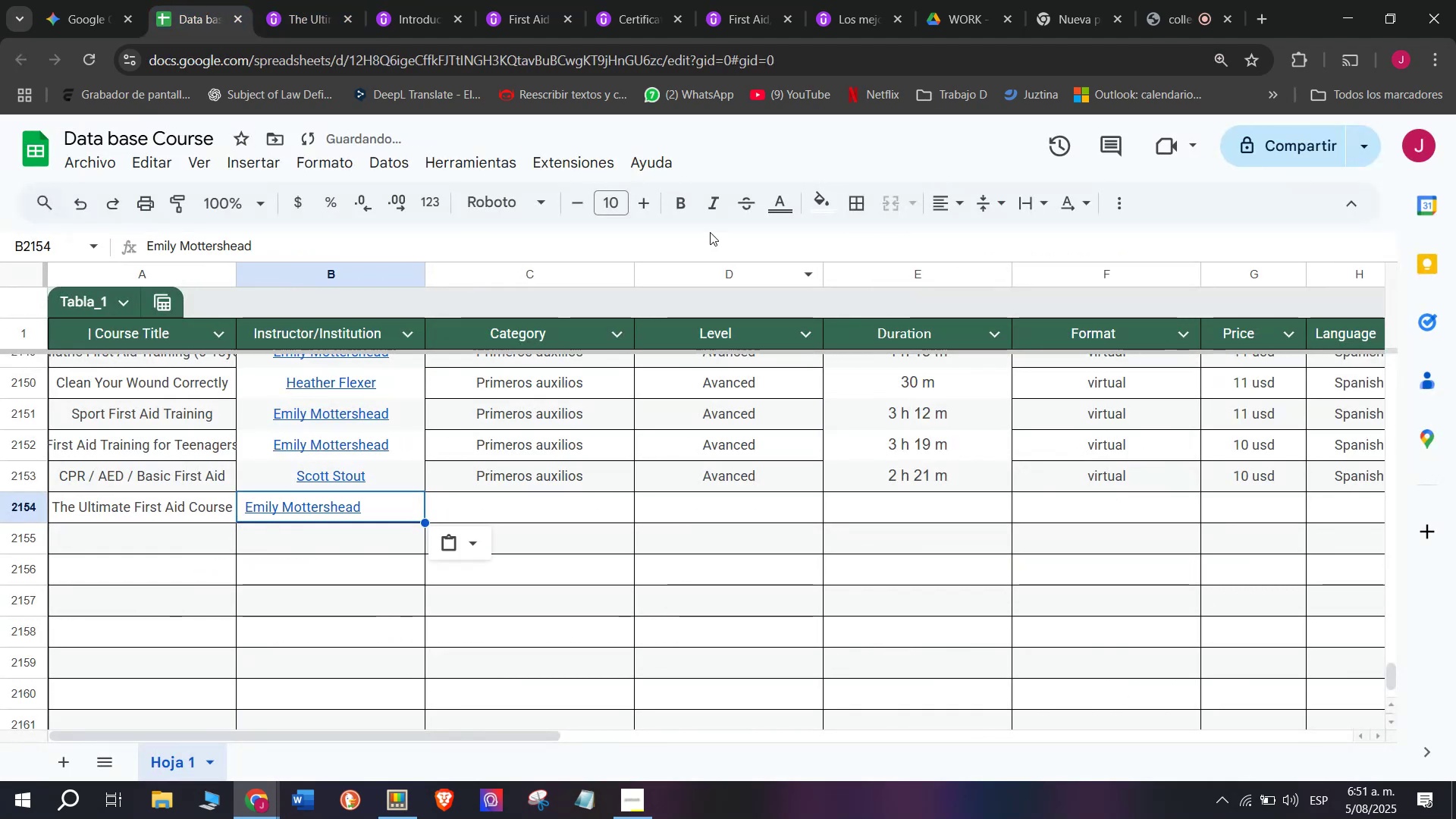 
key(Control+ControlLeft)
 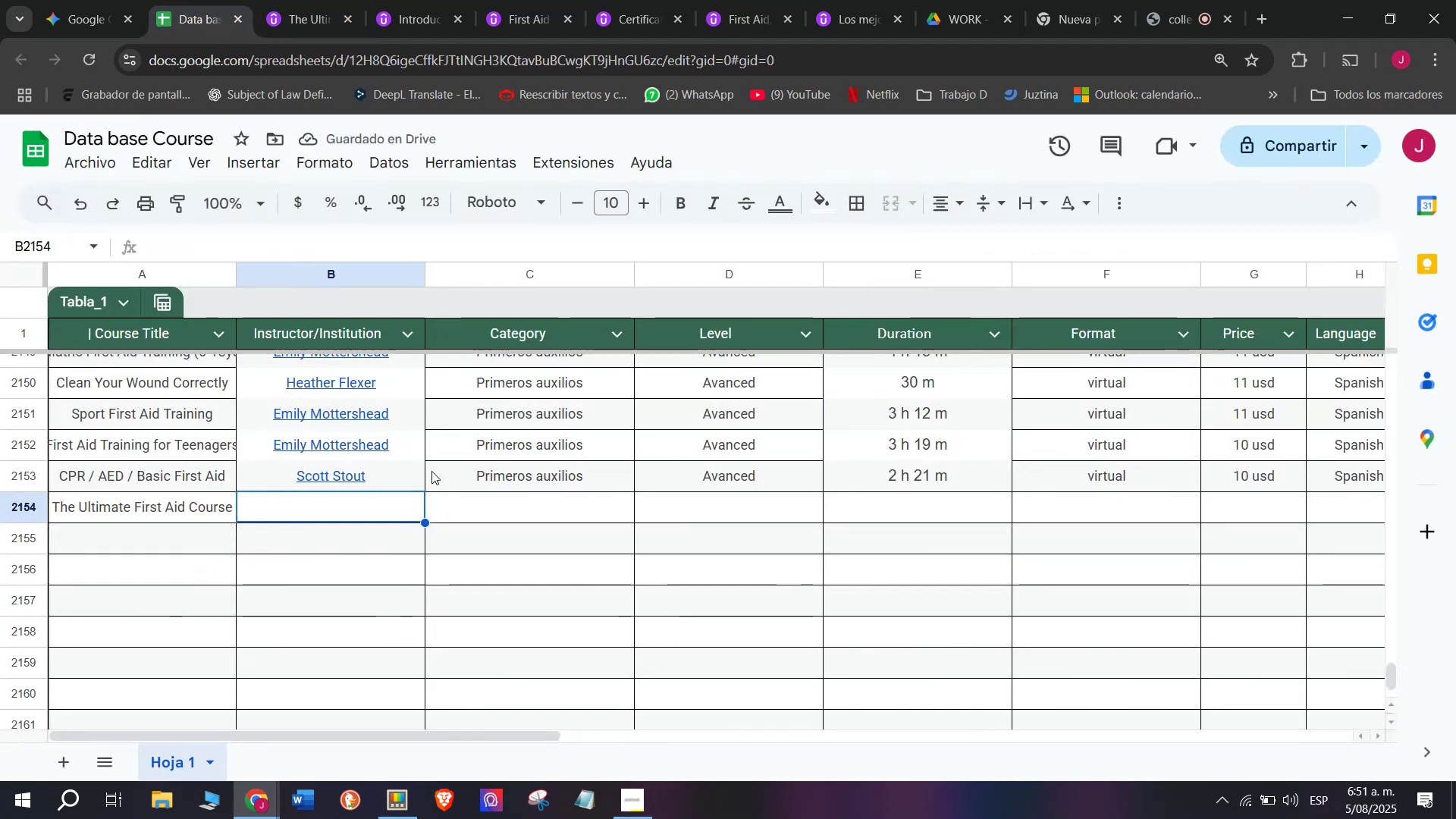 
key(Control+V)
 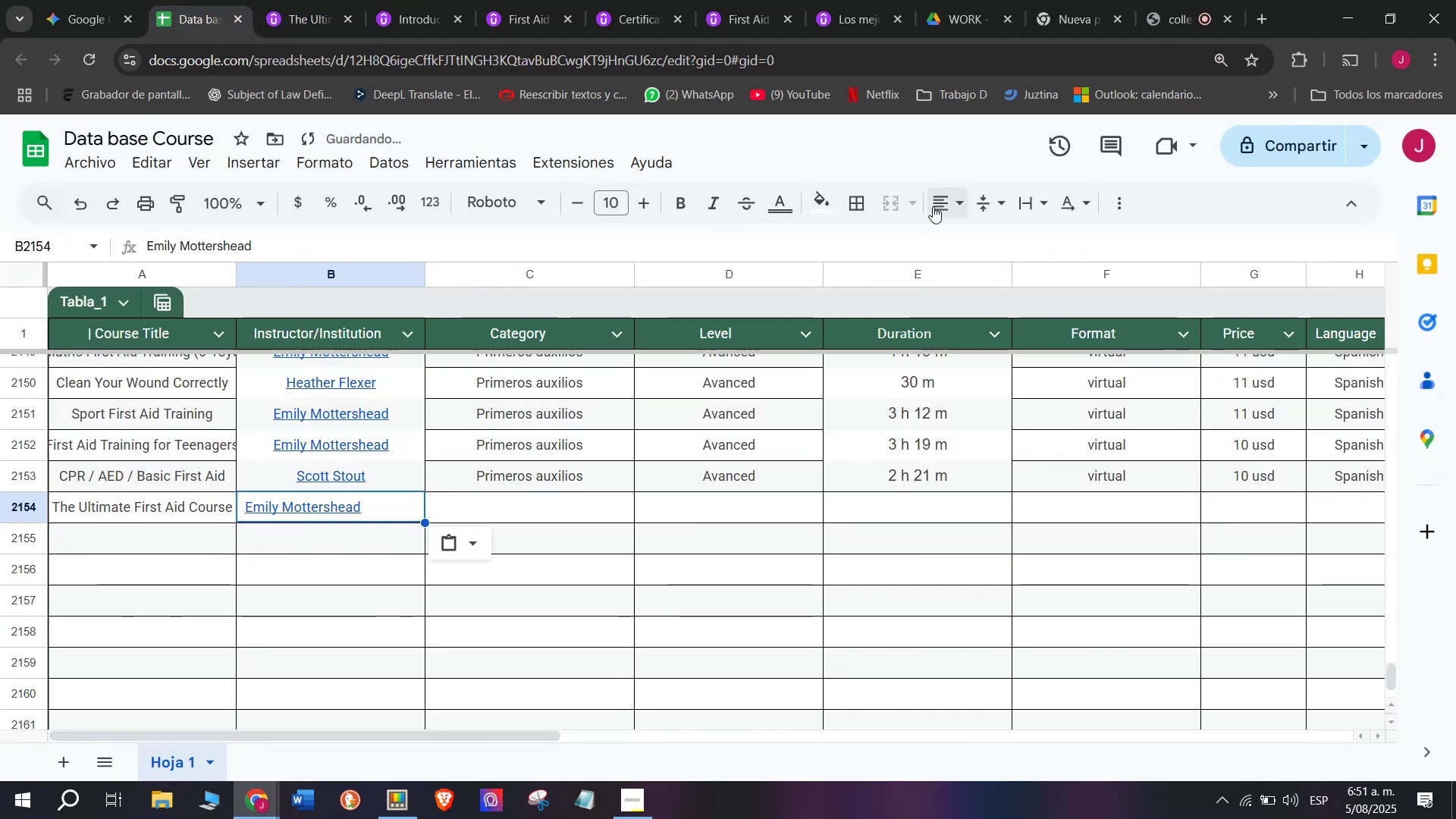 
double_click([985, 245])
 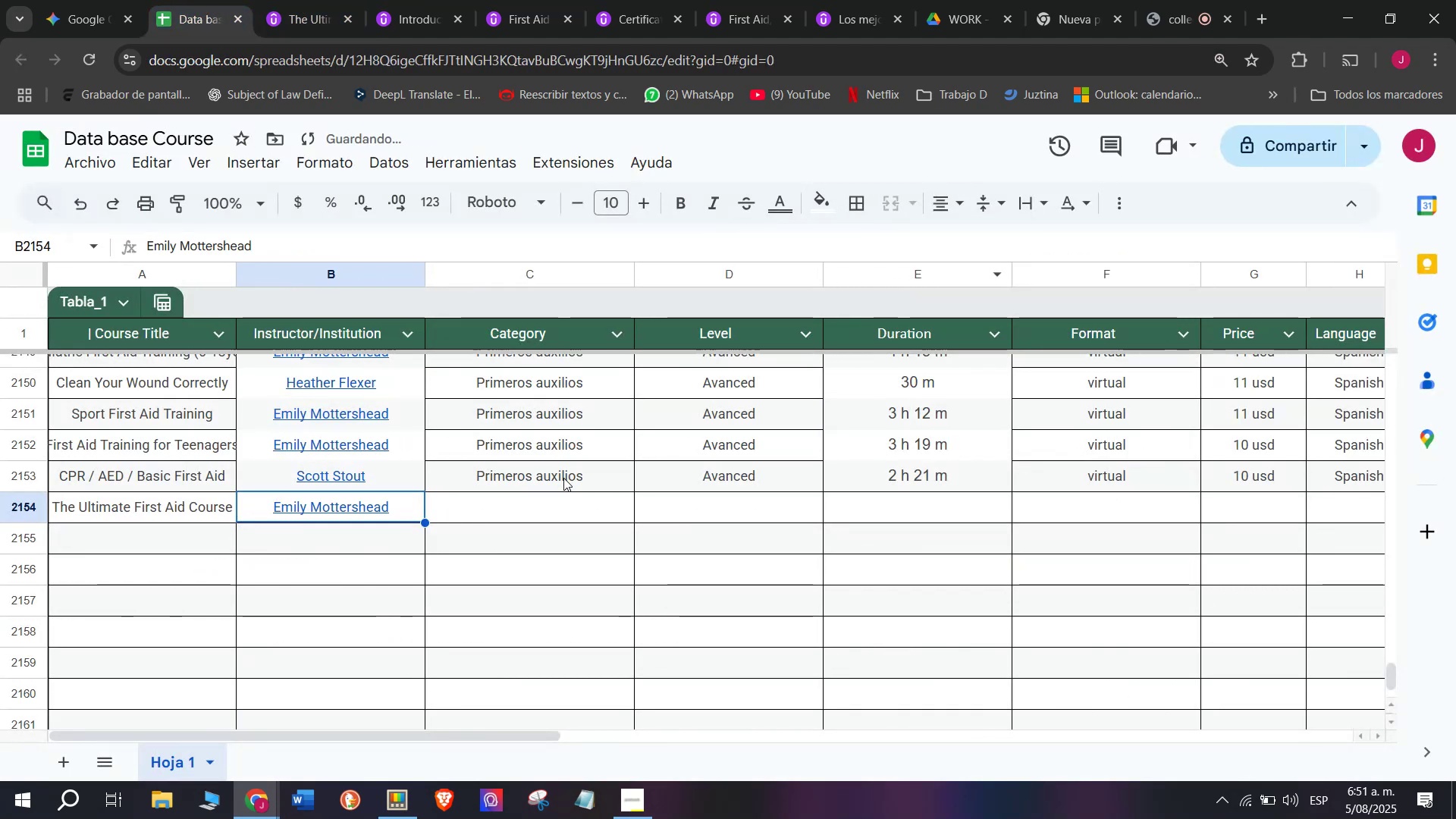 
key(Control+ControlLeft)
 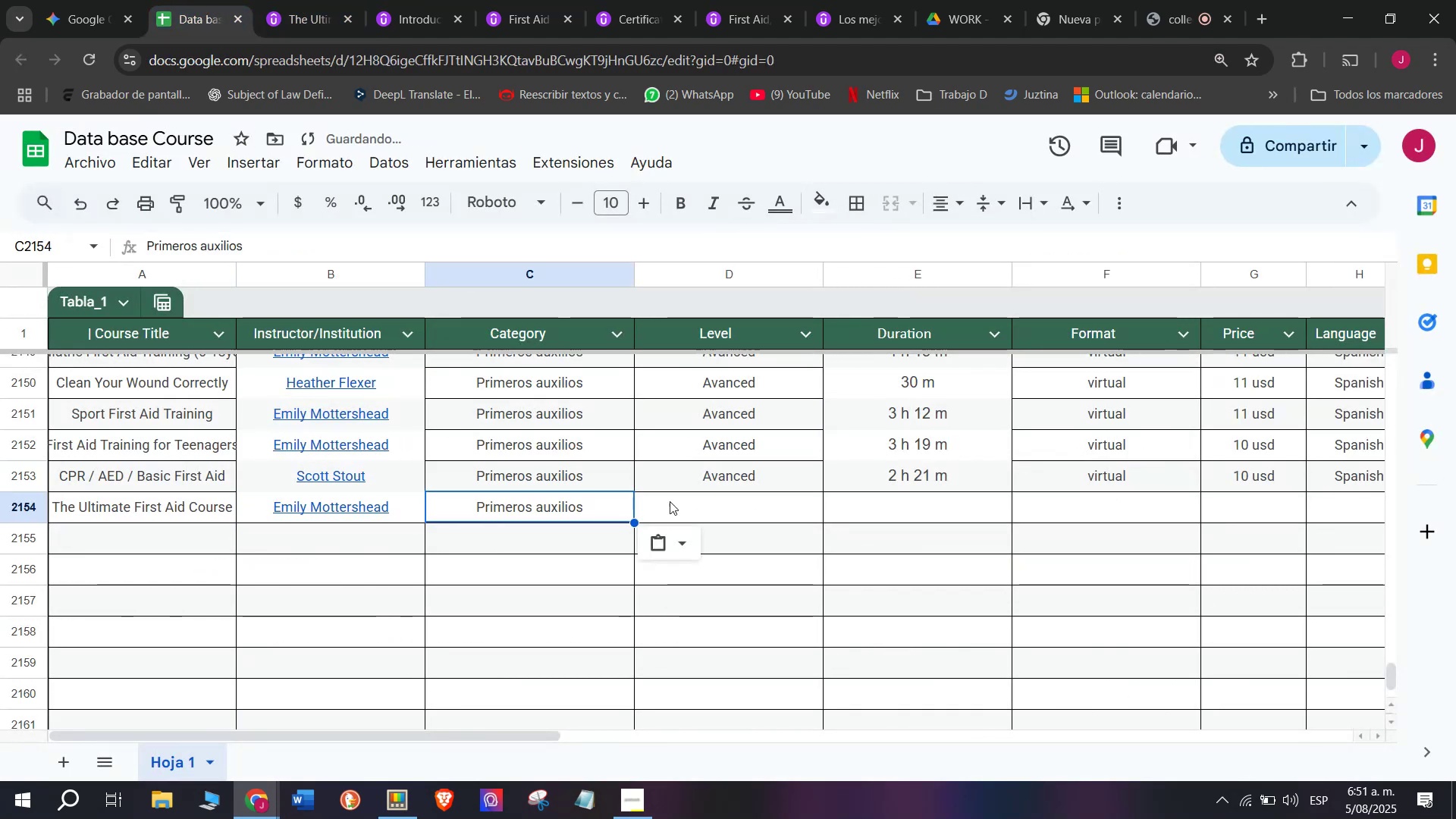 
key(Break)
 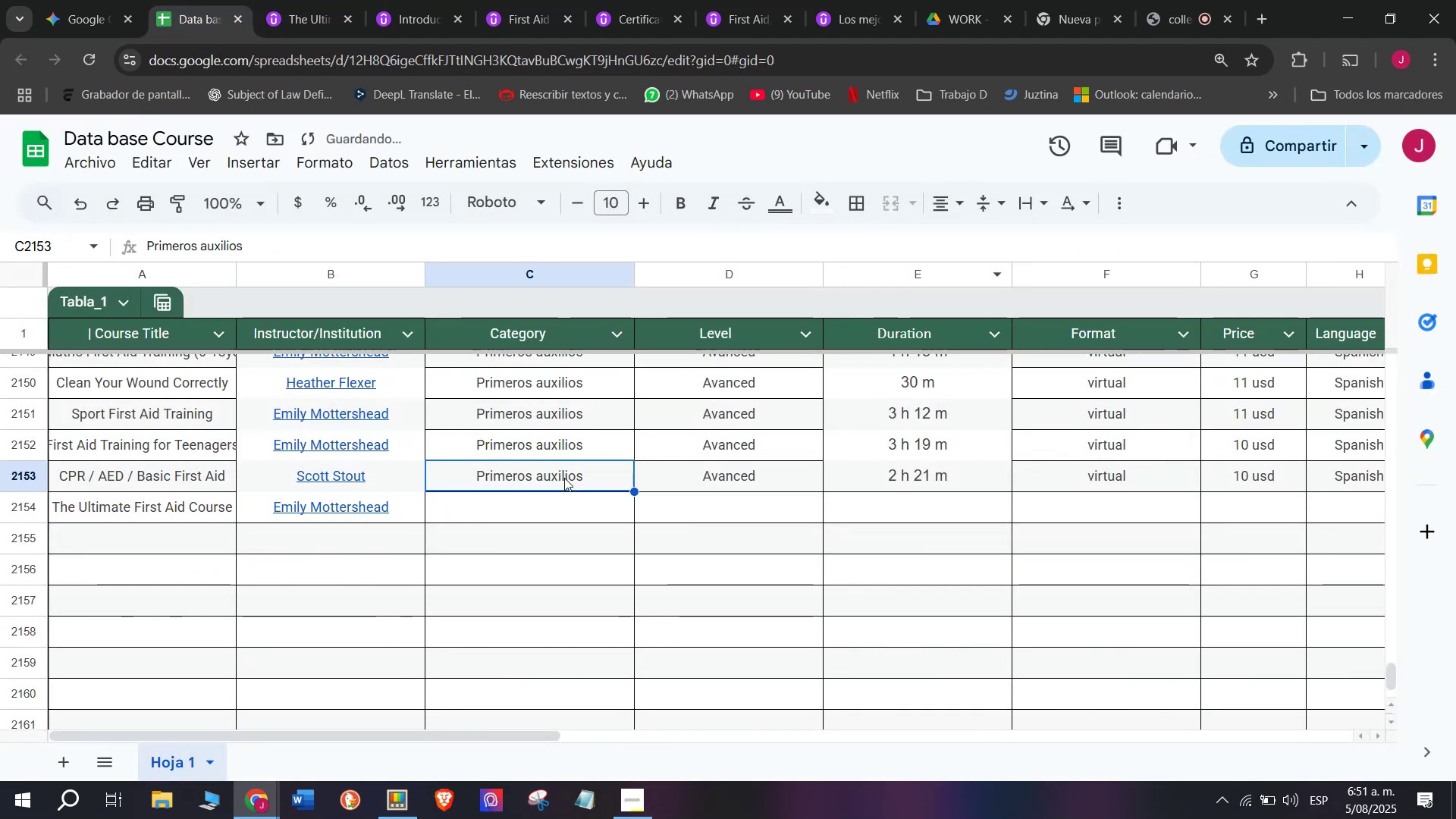 
key(Control+C)
 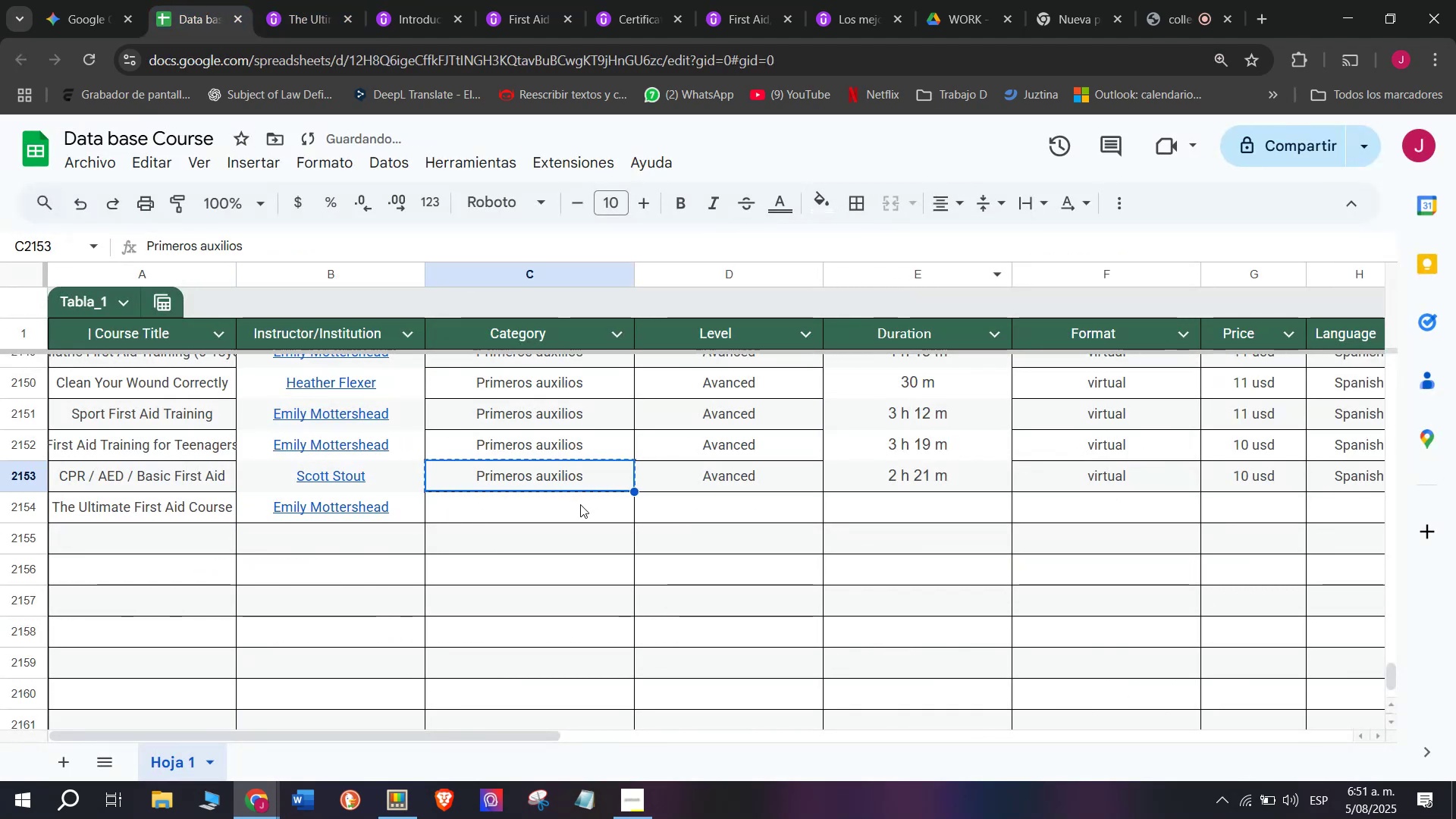 
double_click([580, 504])
 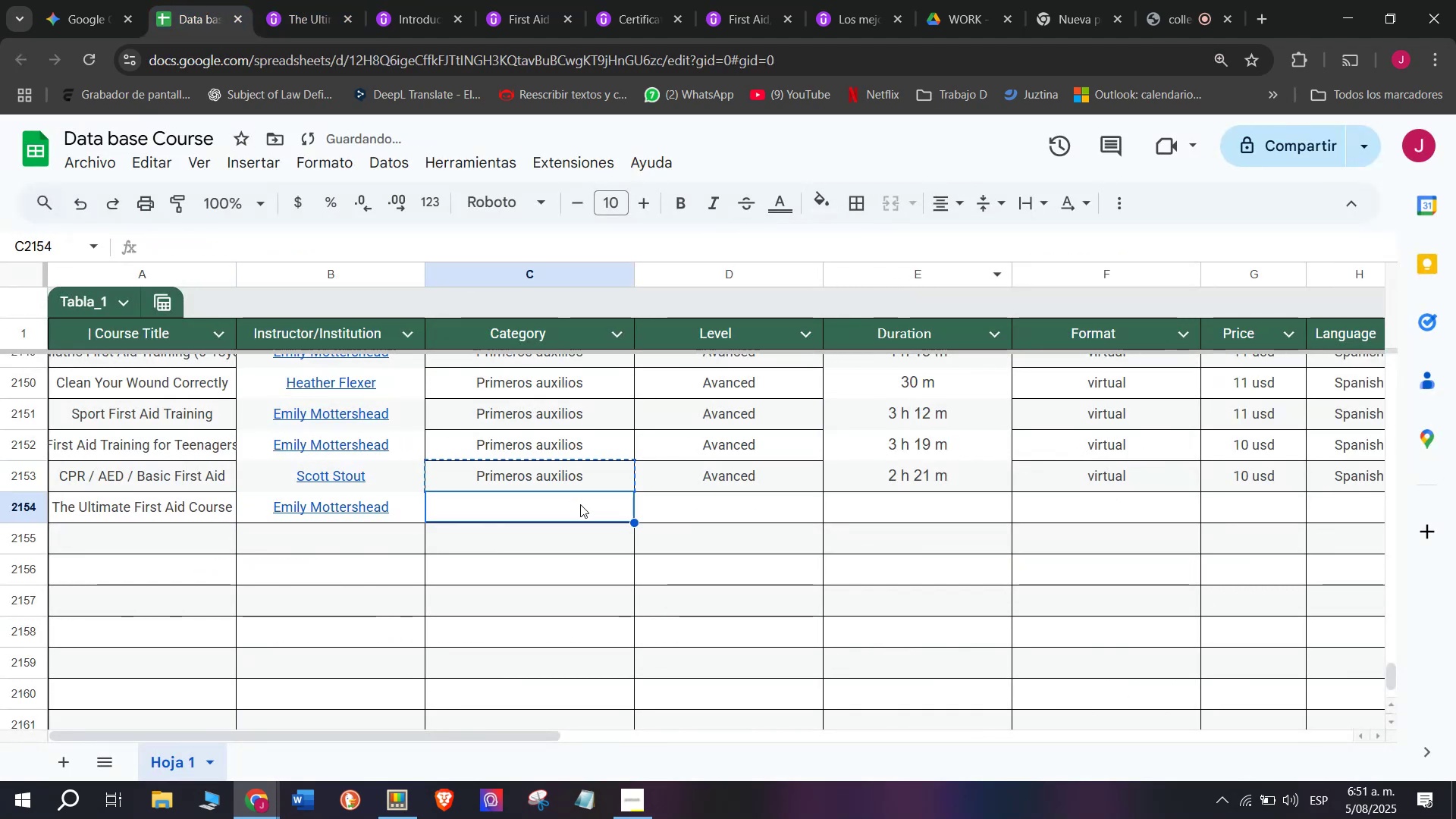 
key(Control+ControlLeft)
 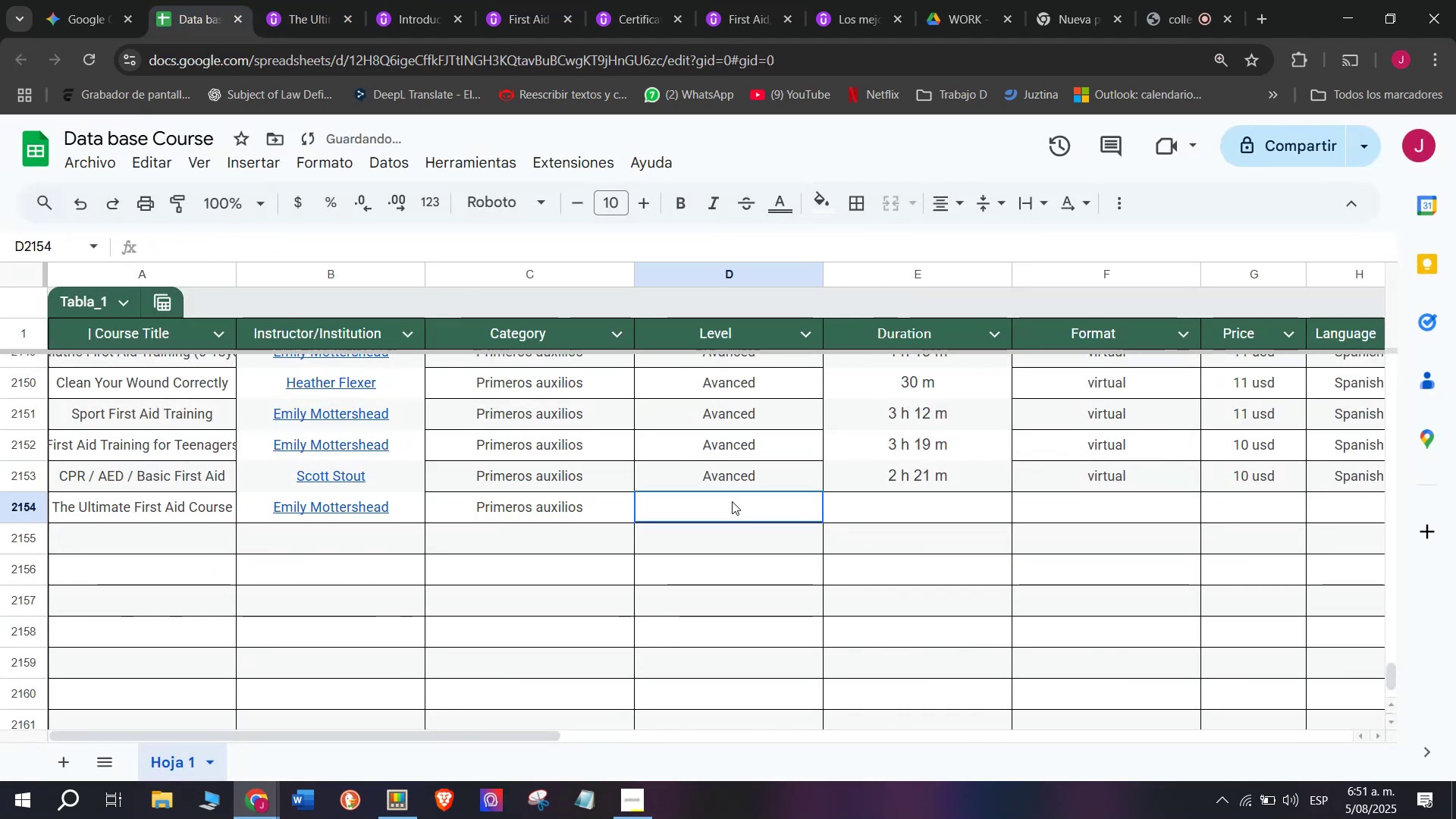 
key(Z)
 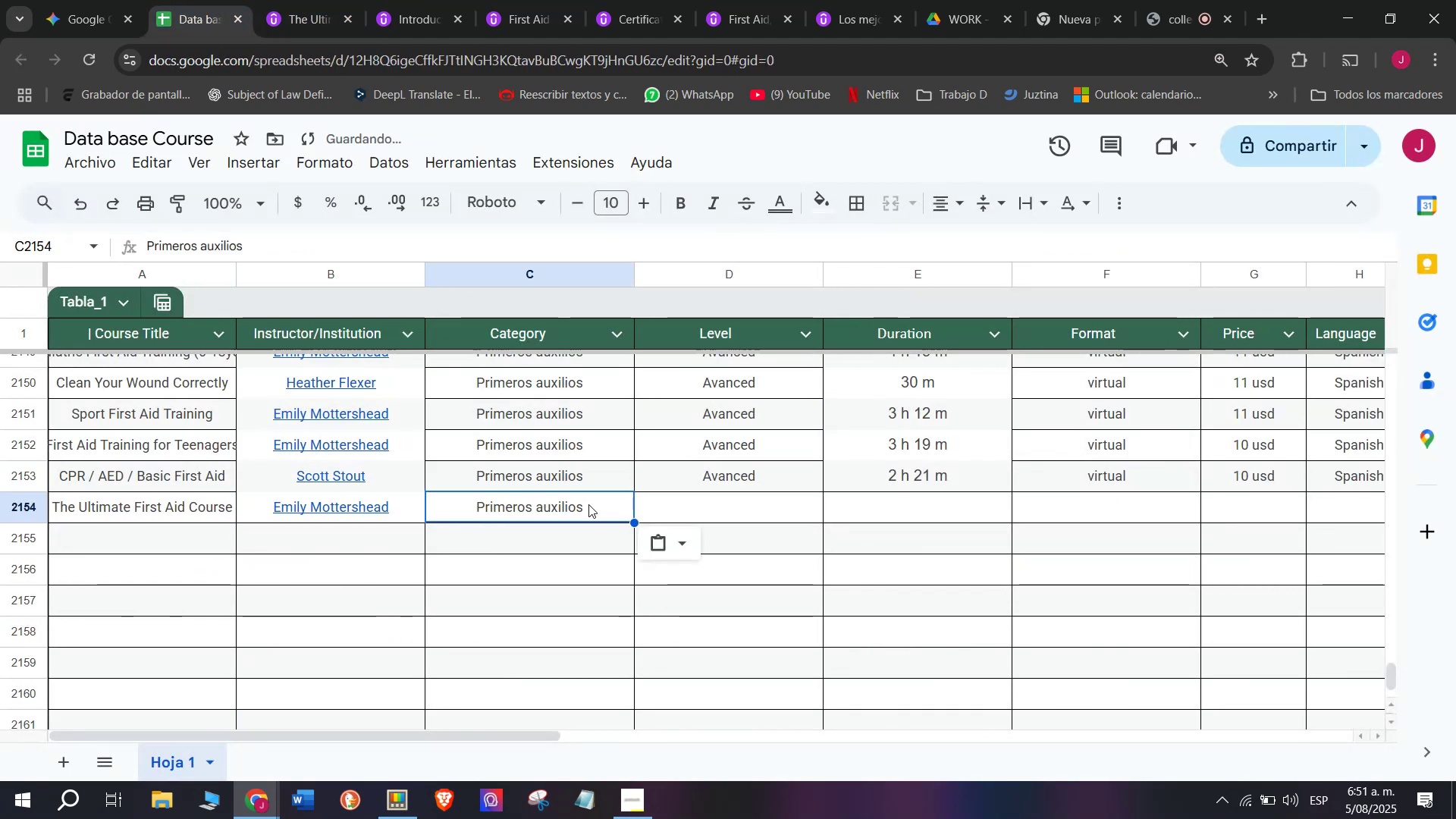 
key(Control+V)
 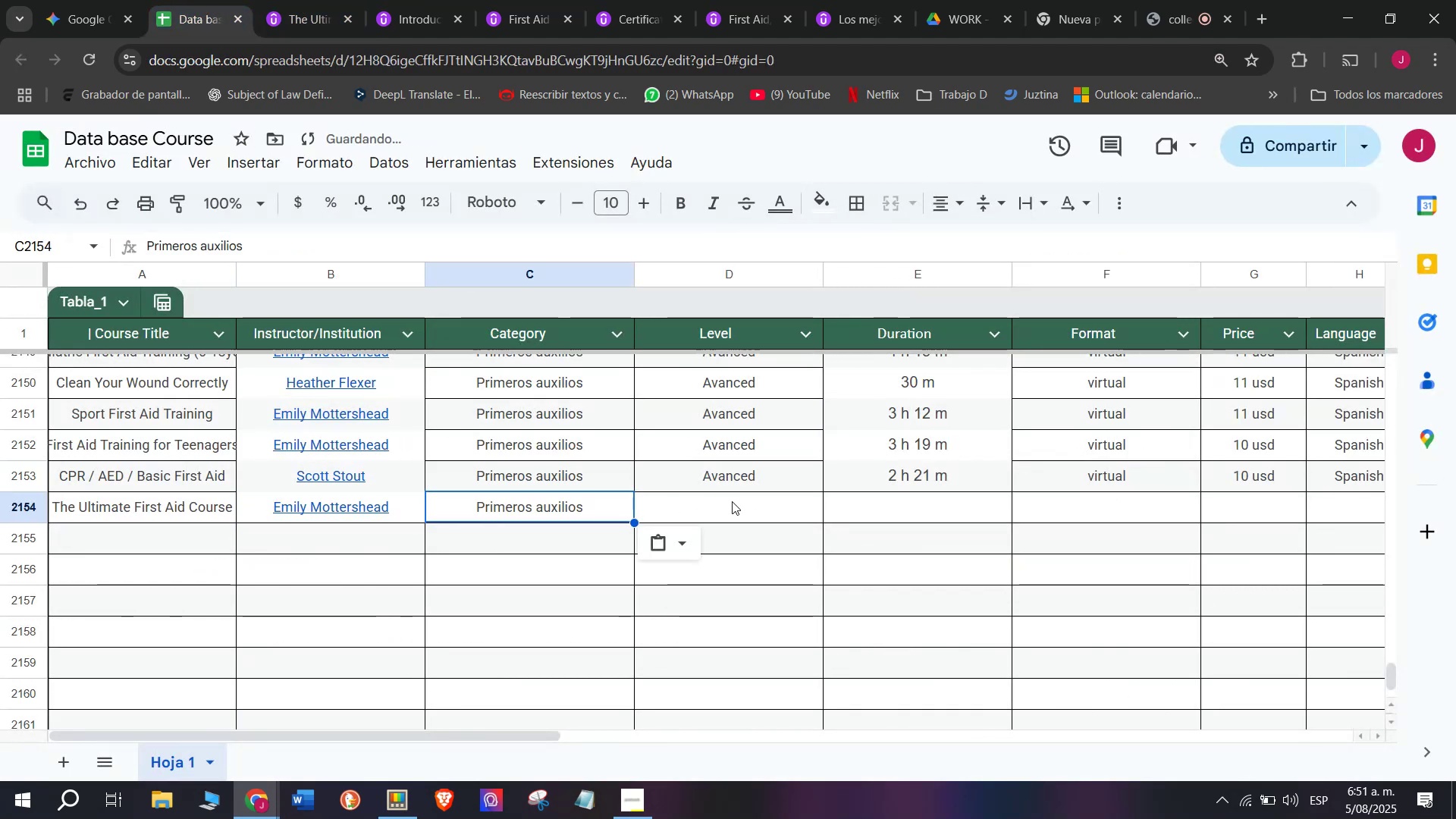 
triple_click([732, 501])
 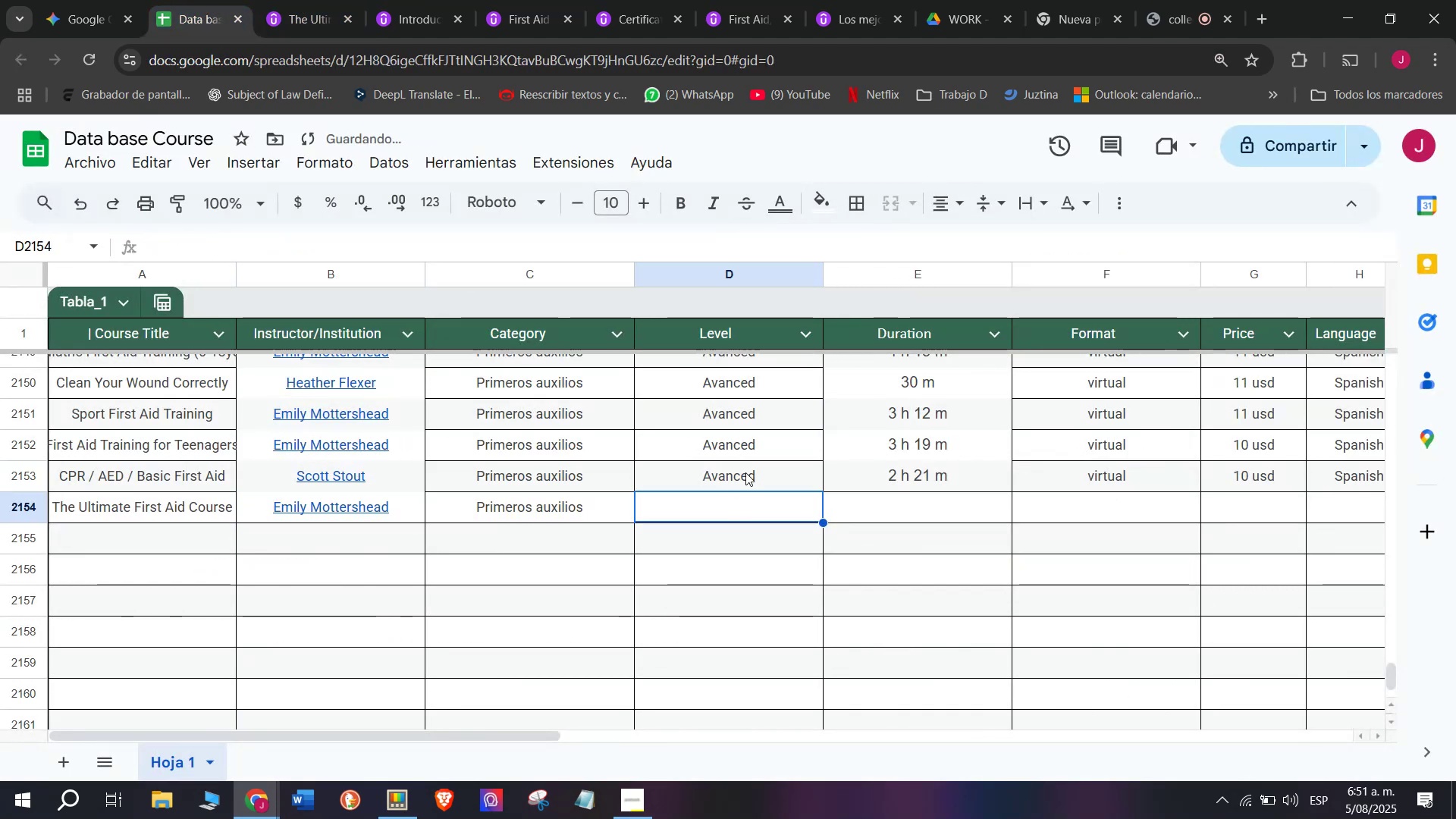 
left_click([747, 475])
 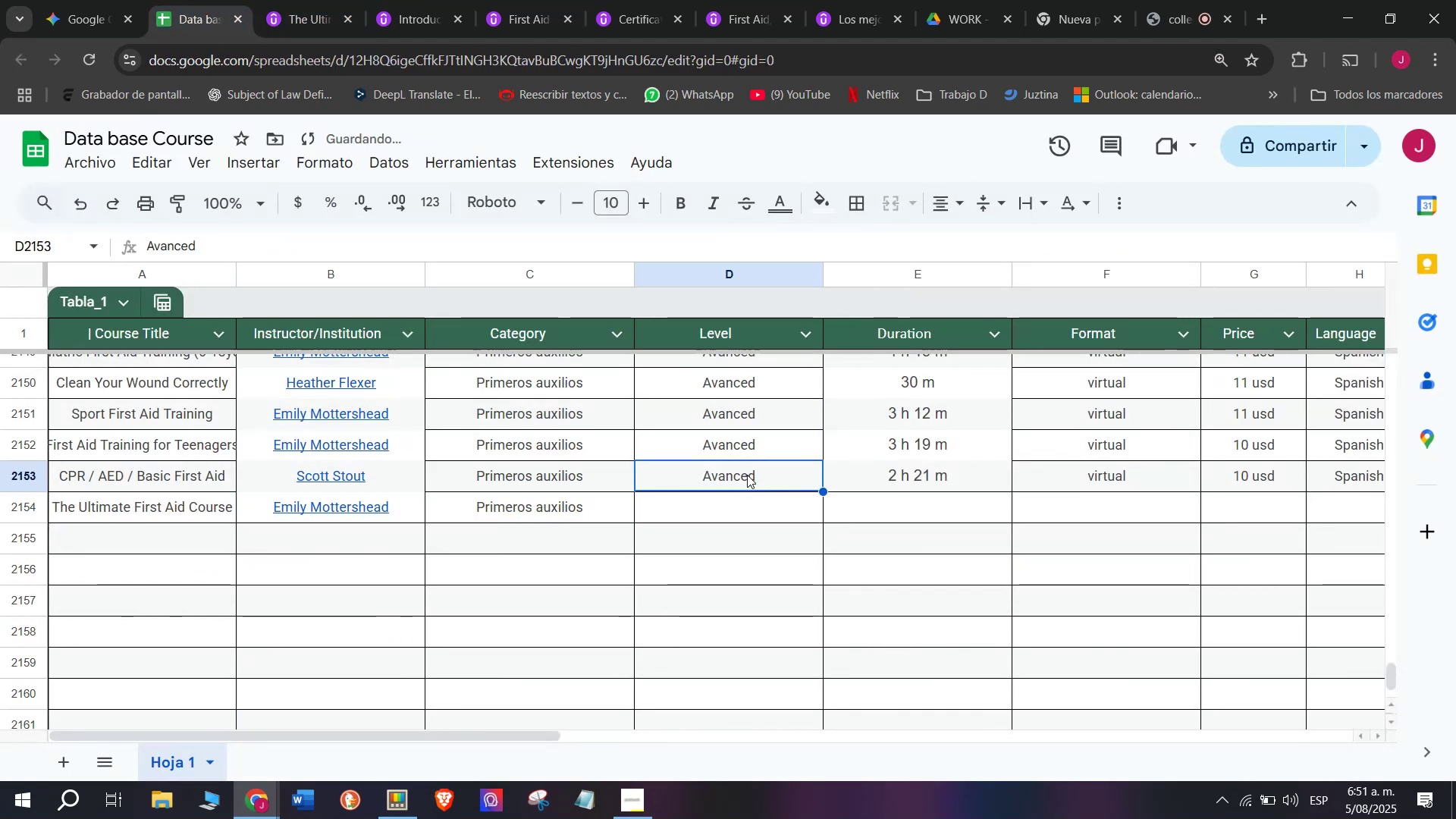 
key(Control+ControlLeft)
 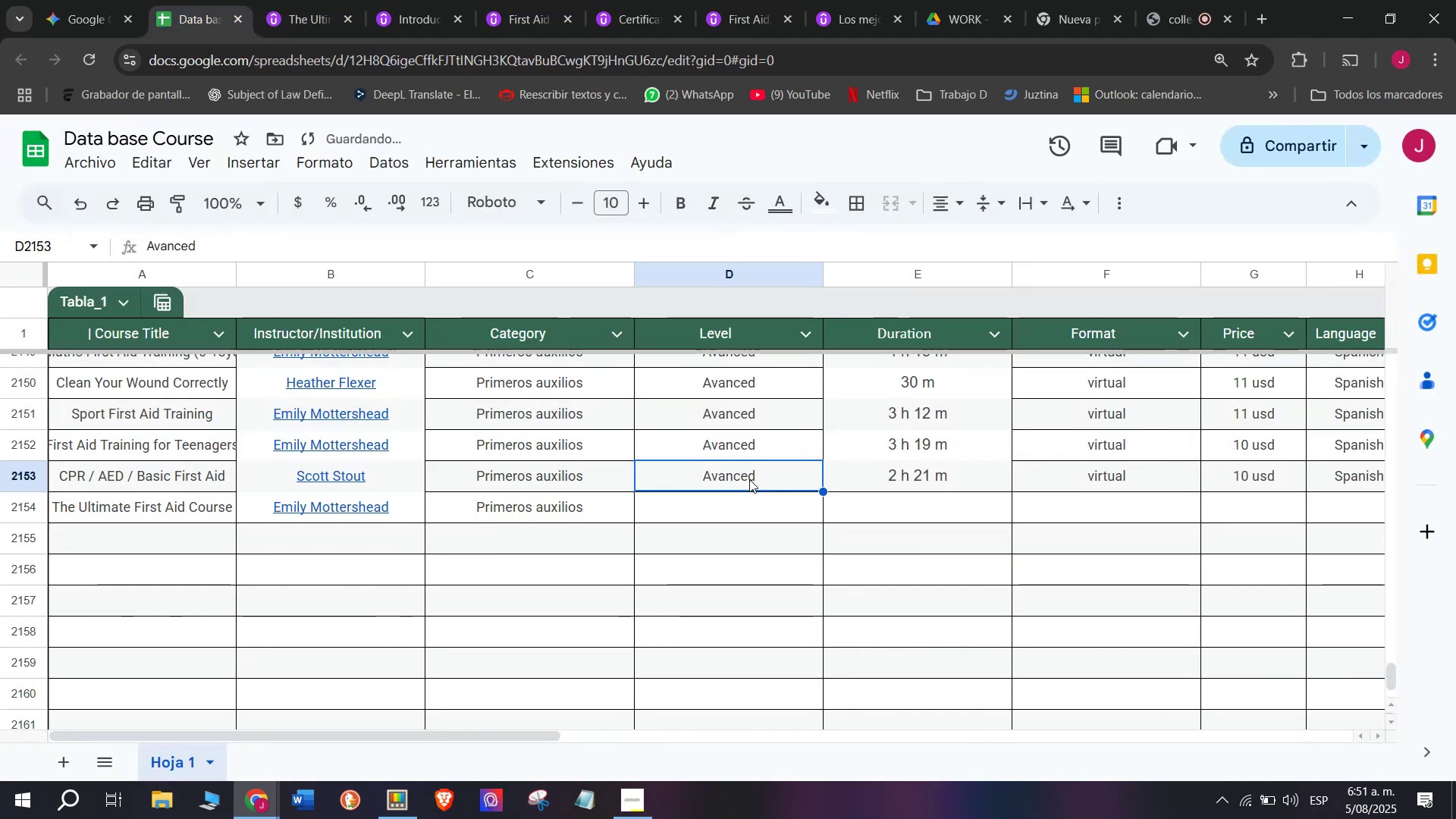 
key(Break)
 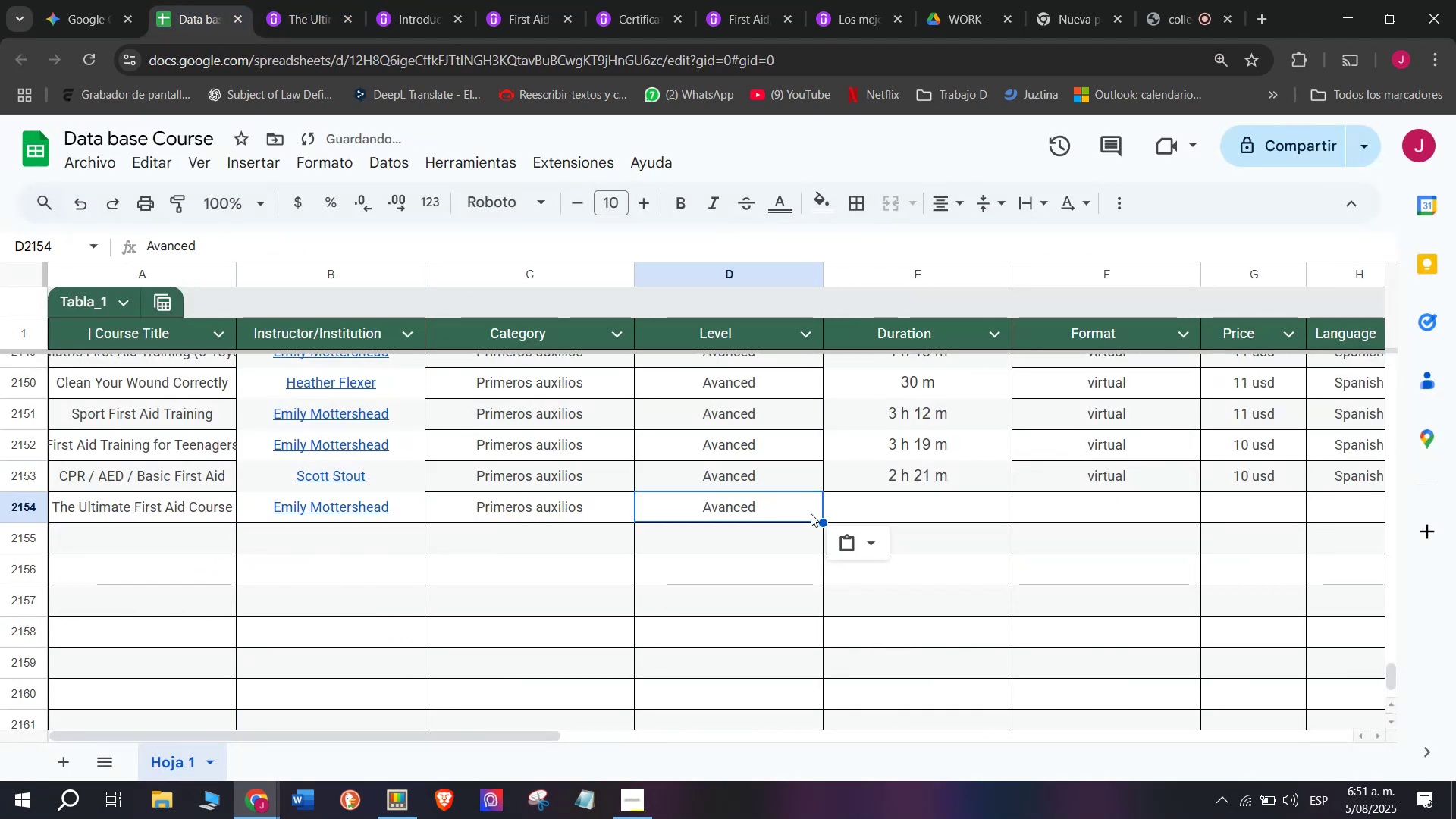 
key(Control+C)
 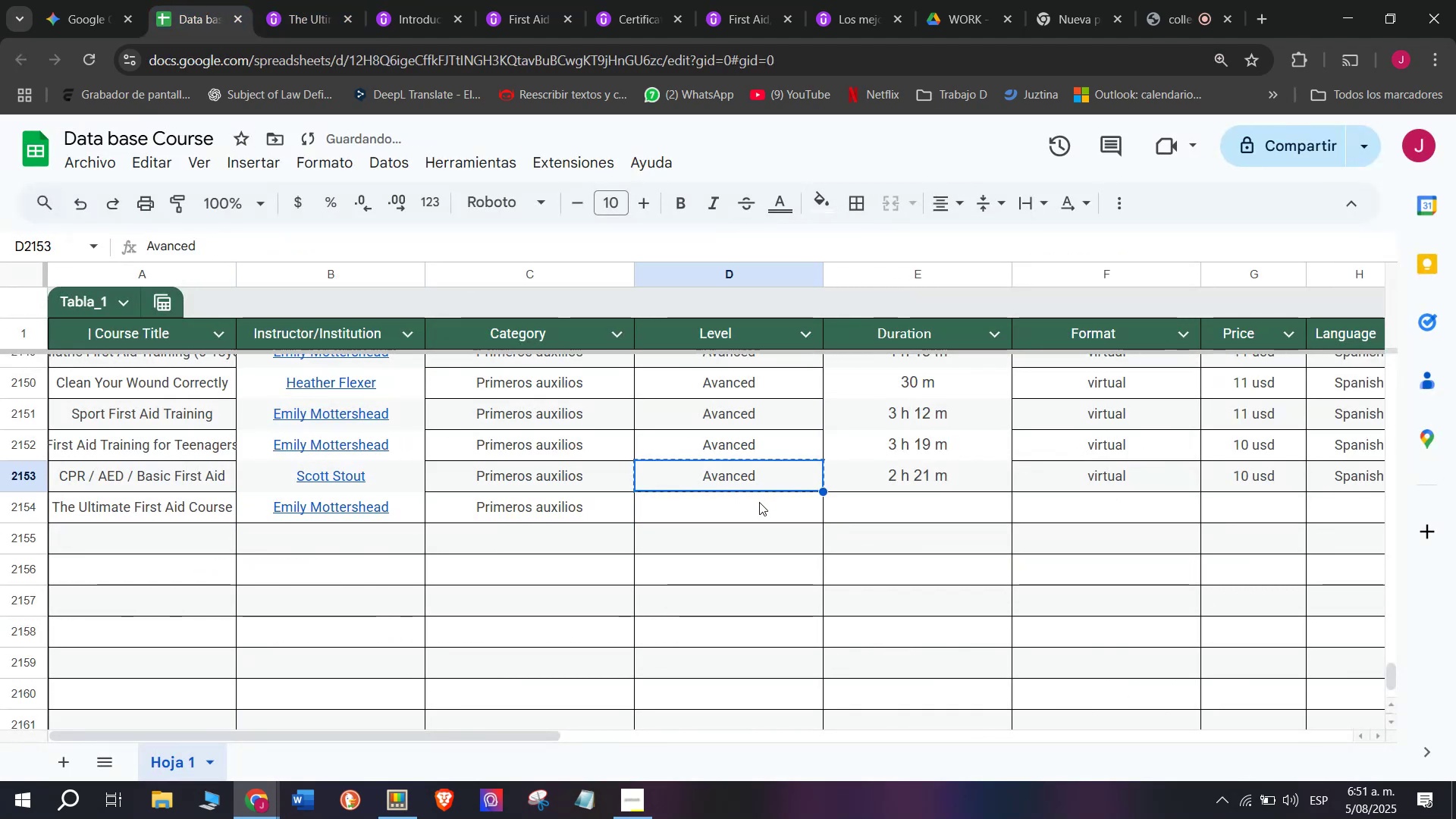 
double_click([759, 502])
 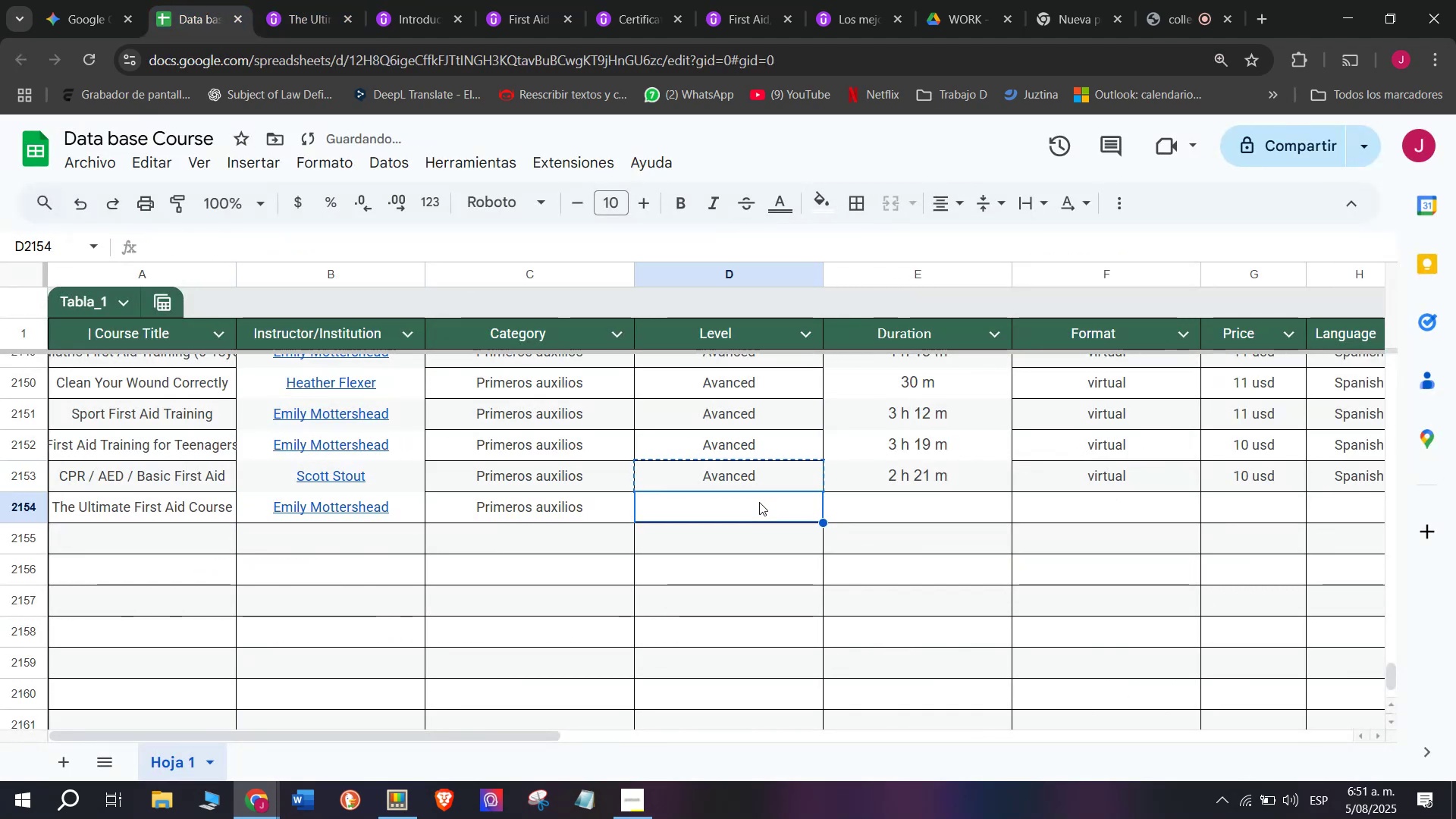 
key(Z)
 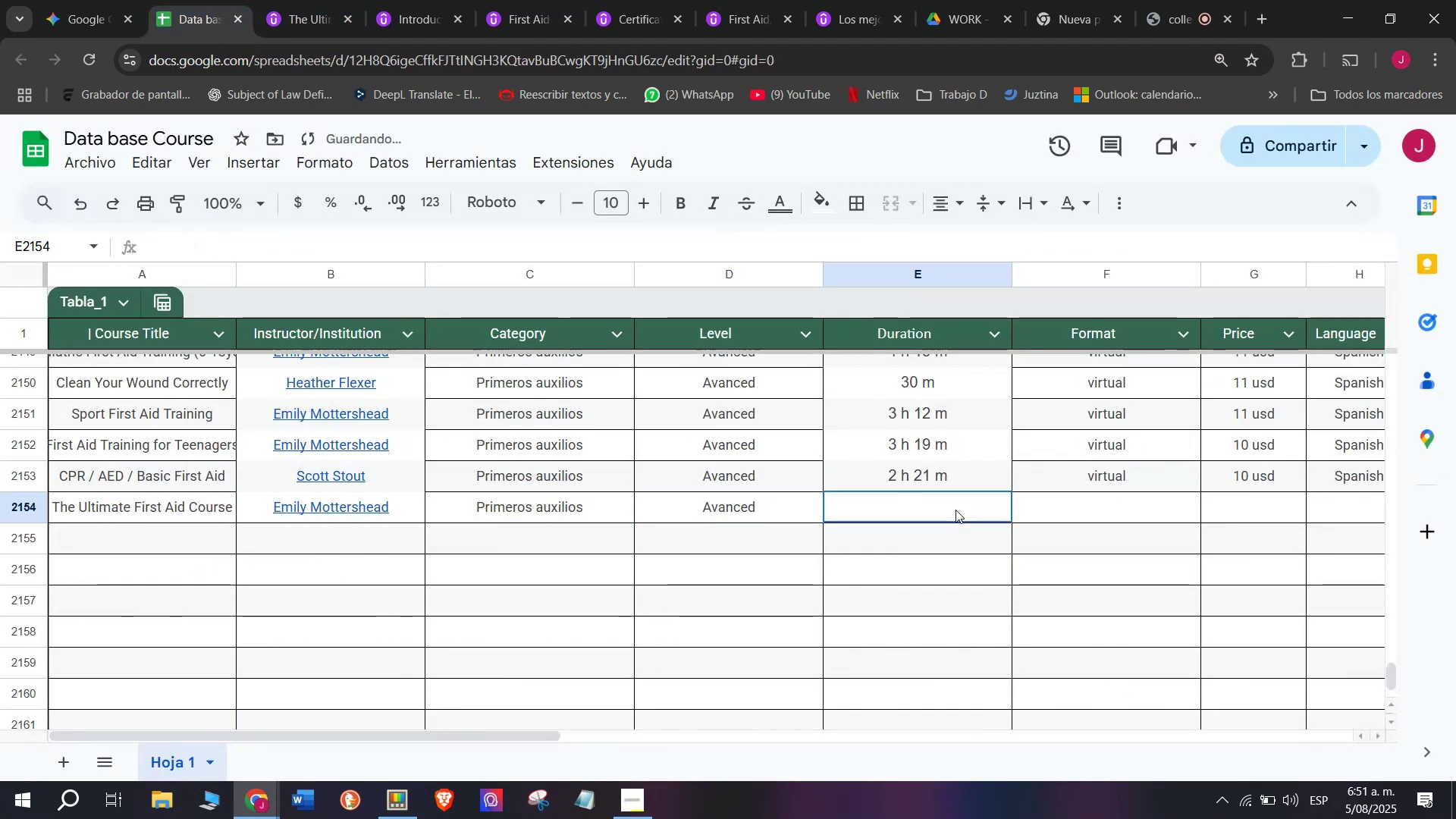 
key(Control+ControlLeft)
 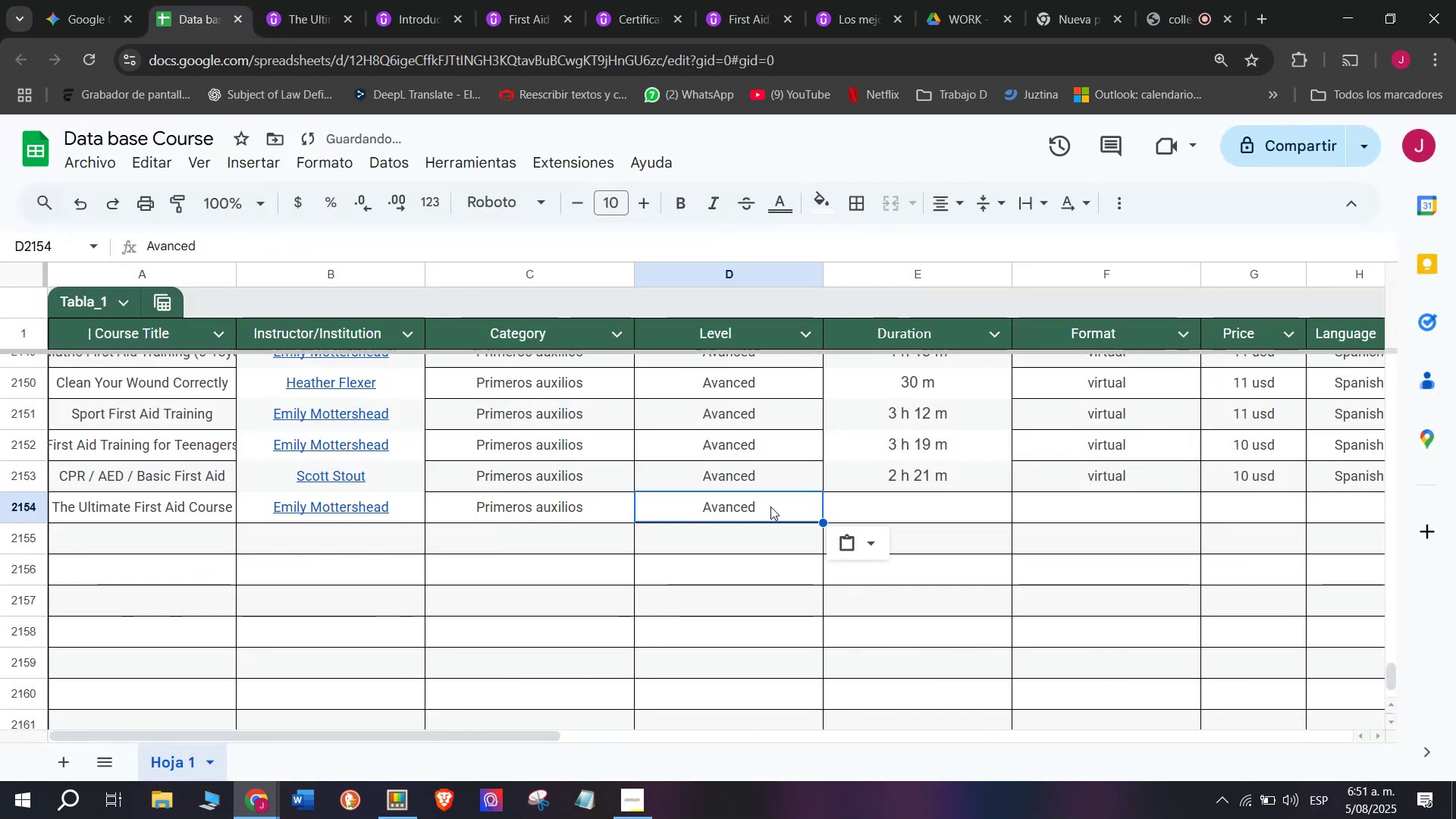 
key(Control+V)
 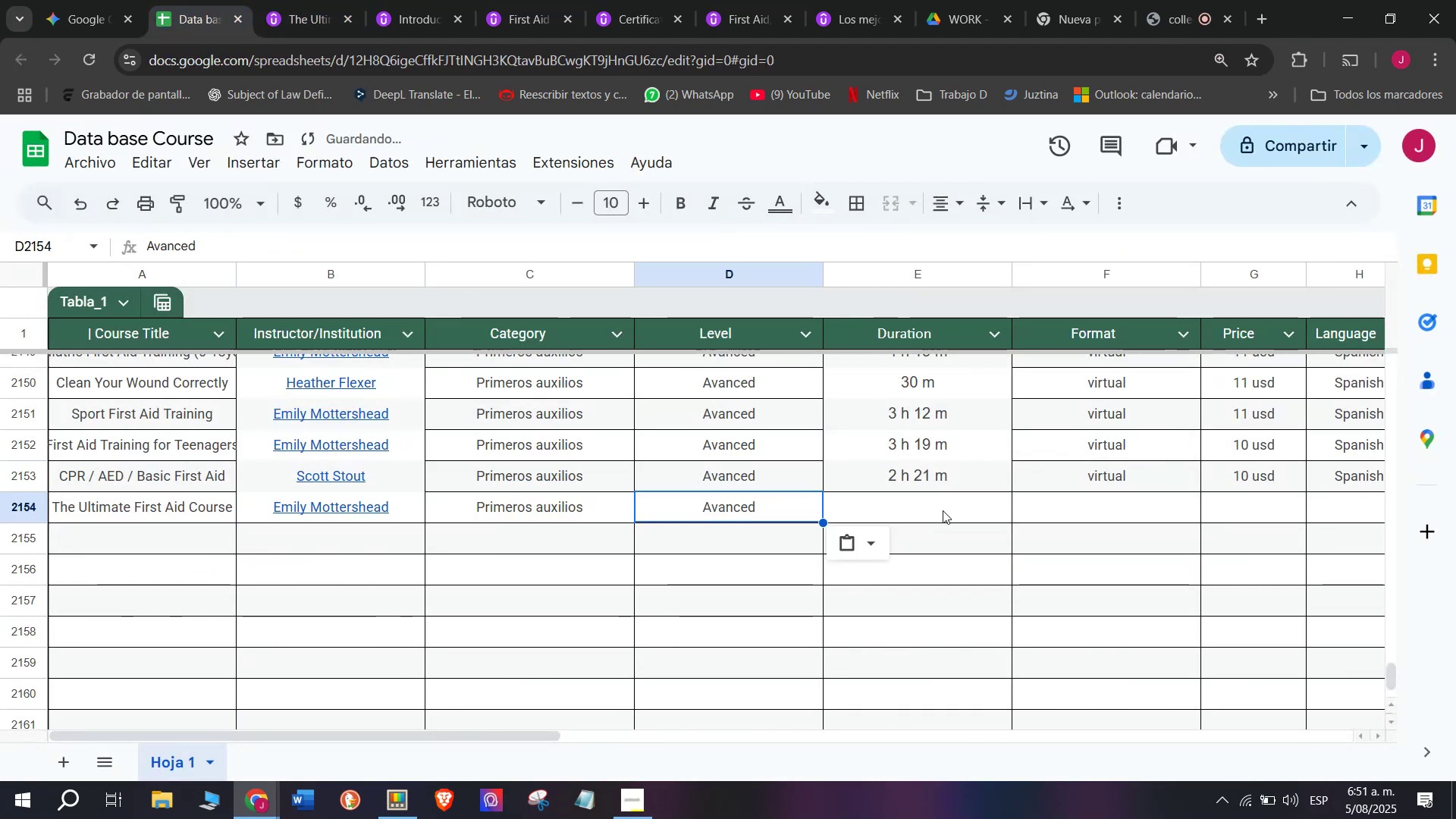 
left_click([956, 510])
 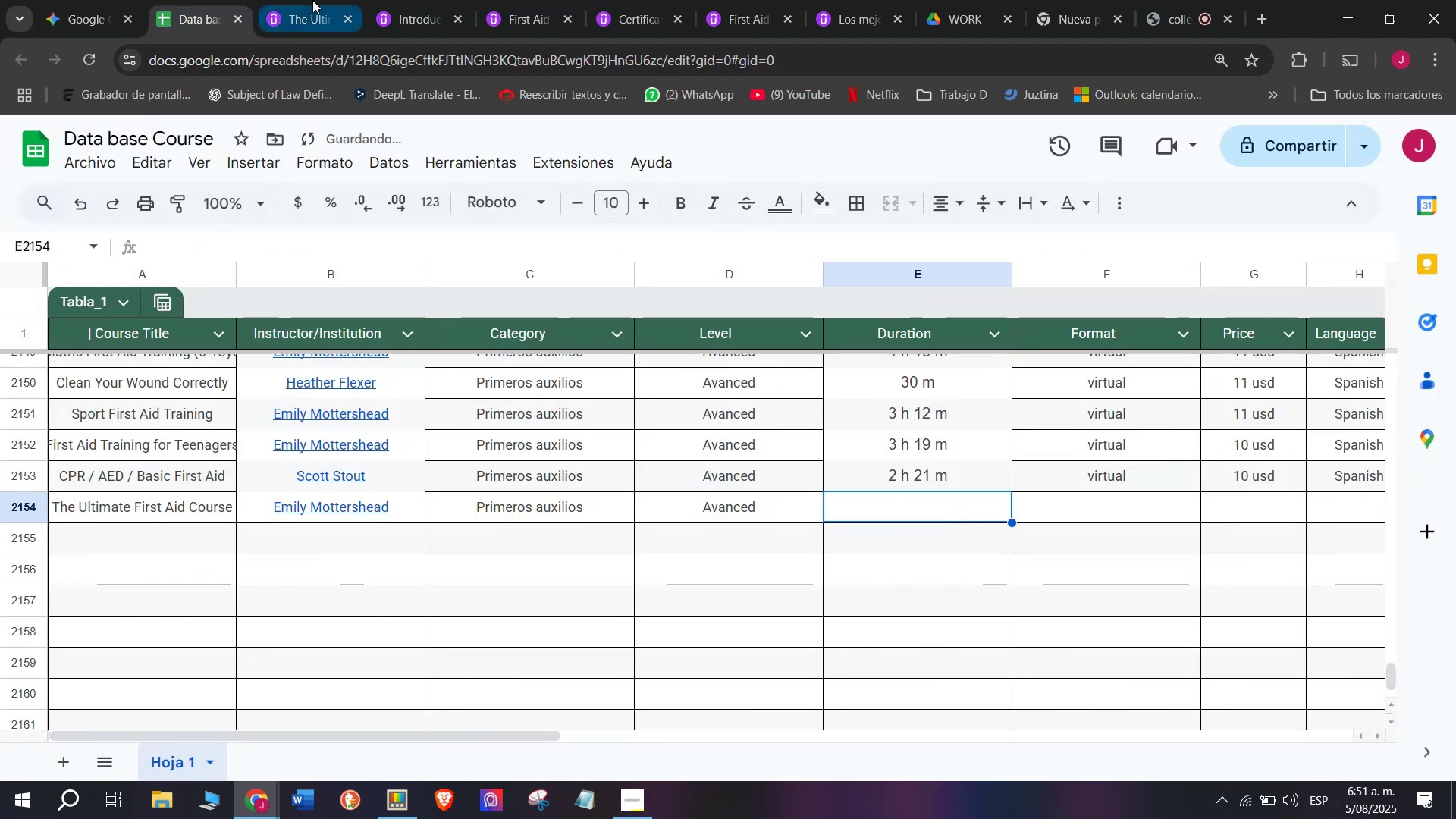 
left_click([312, 0])
 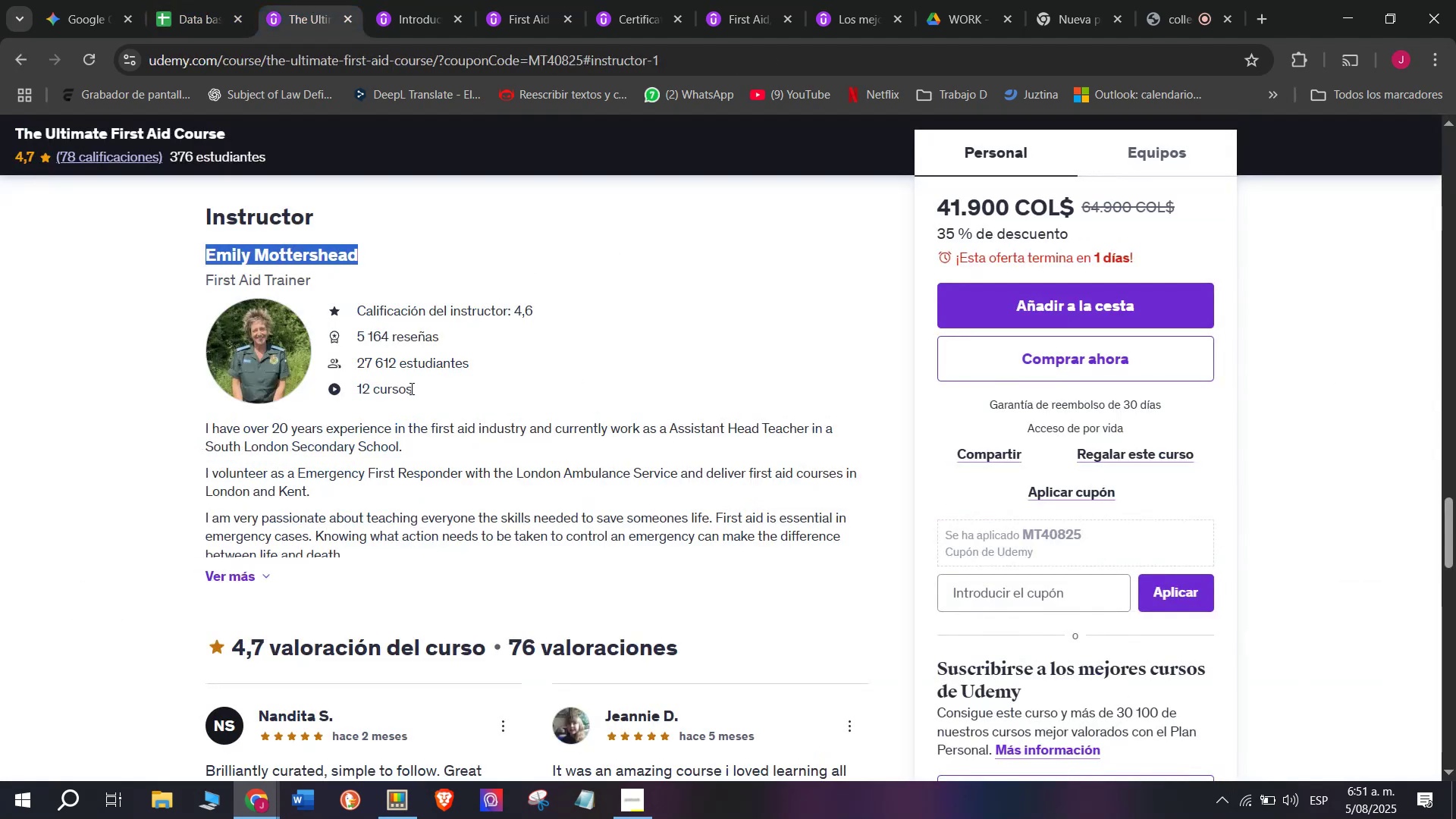 
scroll: coordinate [422, 559], scroll_direction: up, amount: 13.0
 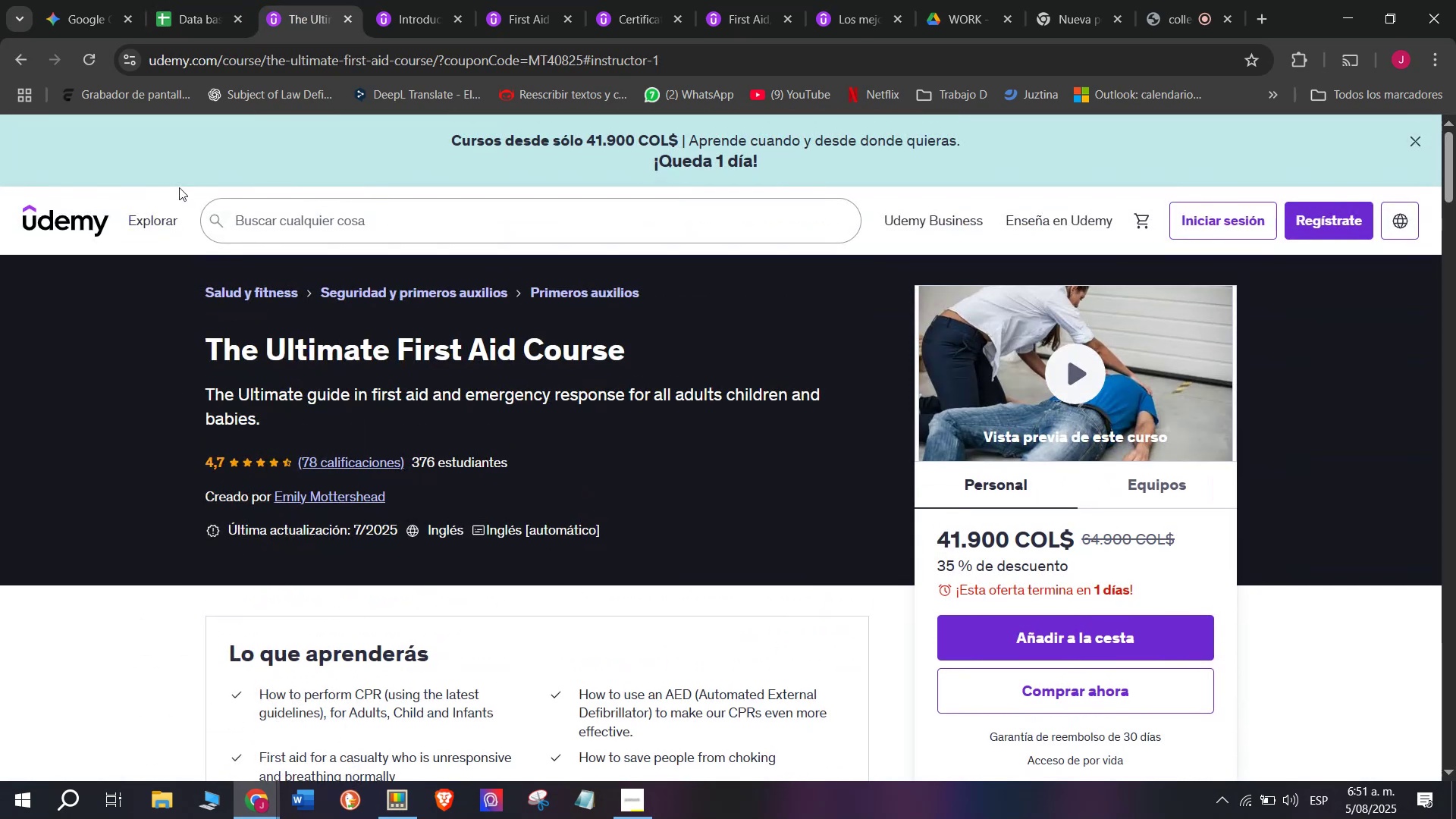 
left_click([202, 0])
 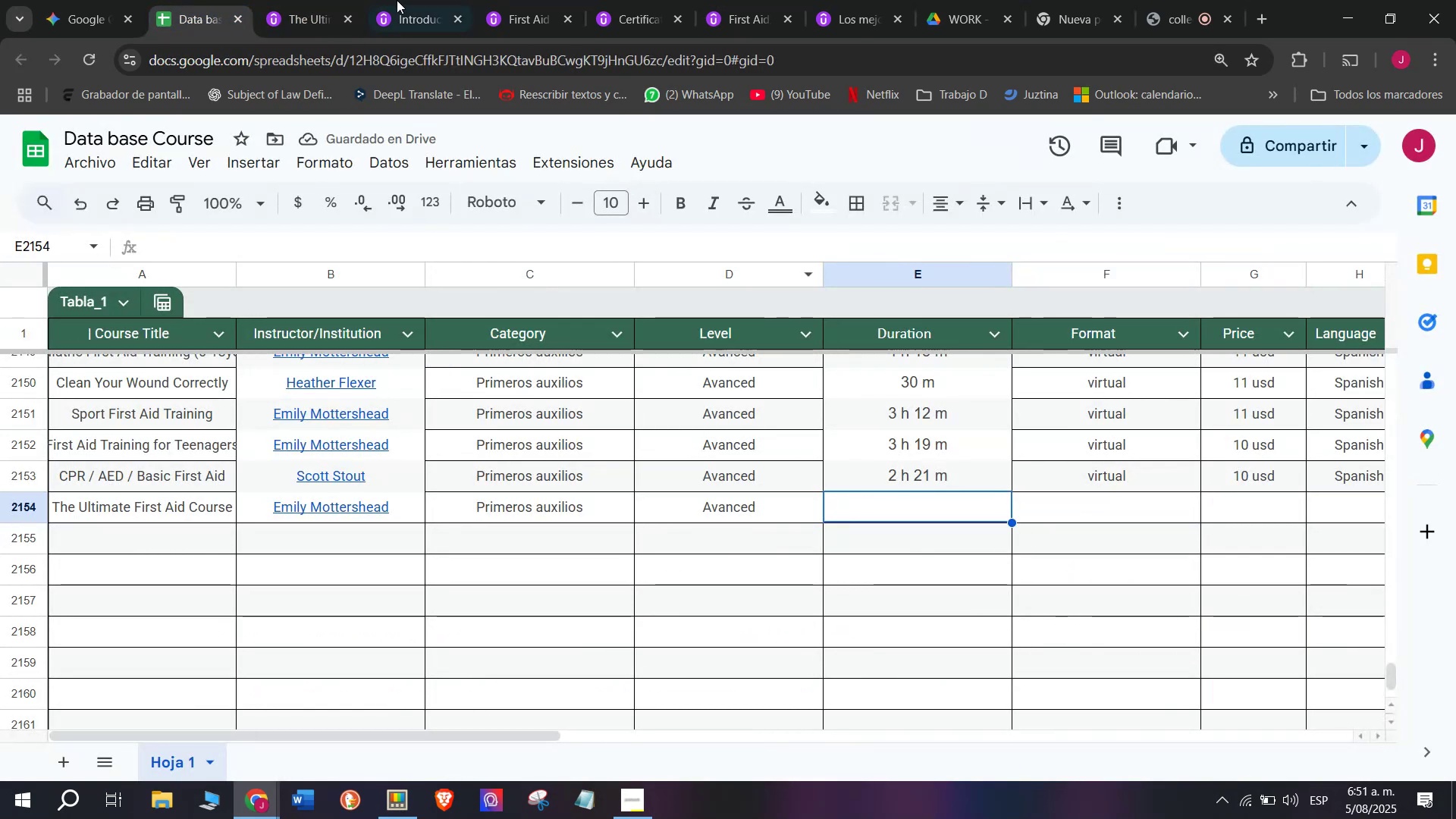 
left_click([337, 0])
 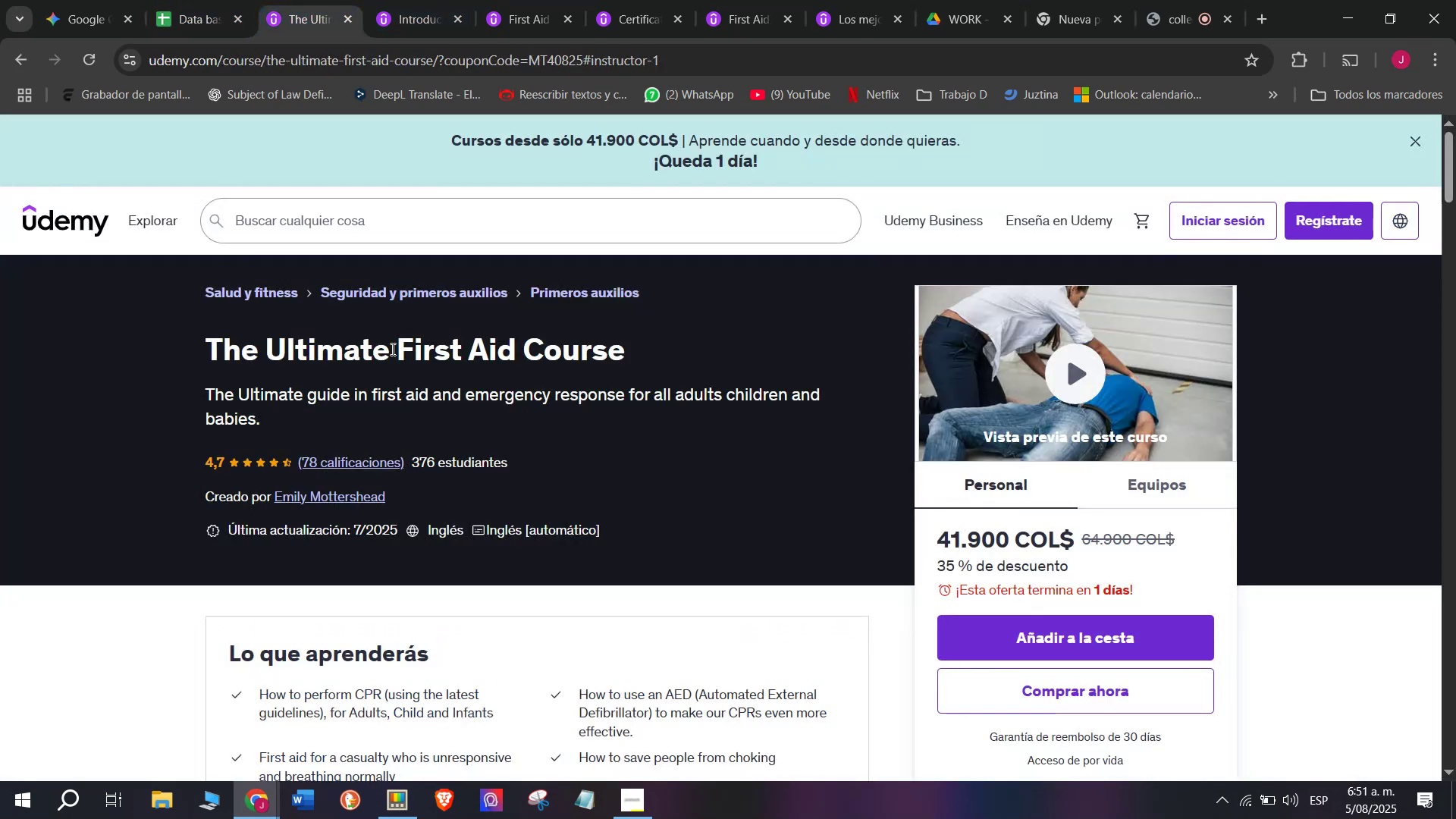 
scroll: coordinate [394, 359], scroll_direction: down, amount: 2.0
 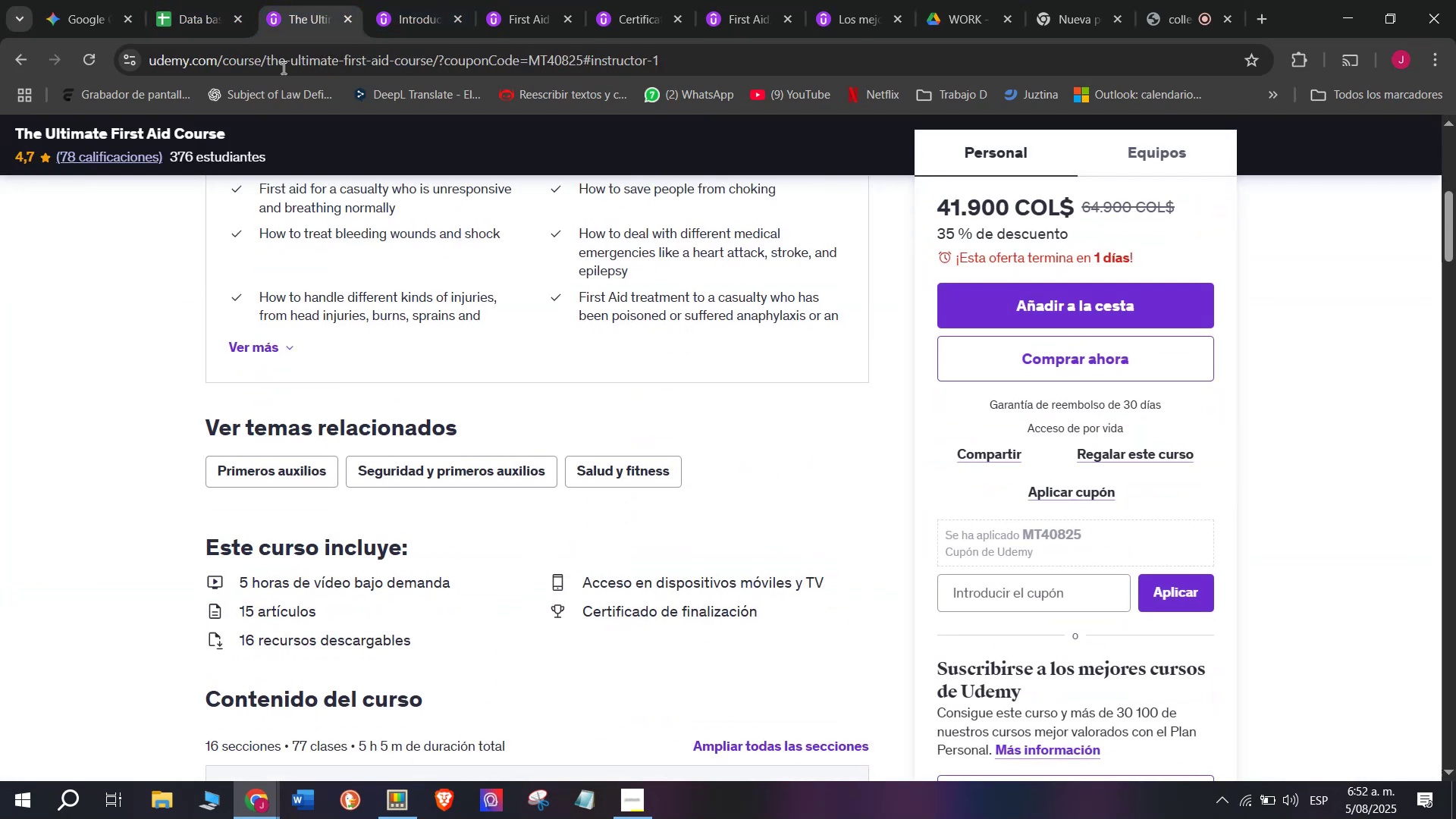 
left_click([171, 0])
 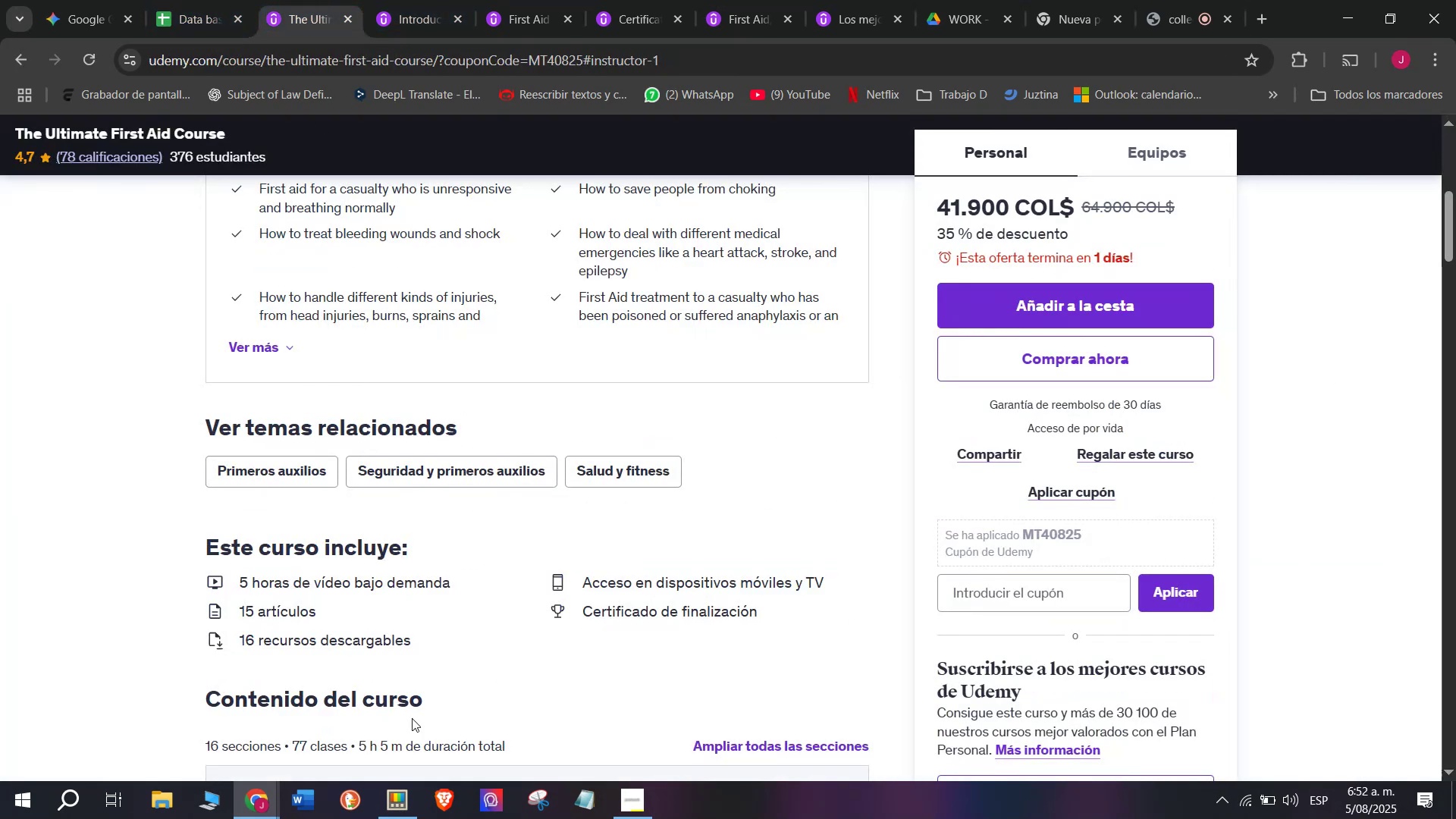 
left_click_drag(start_coordinate=[399, 752], to_coordinate=[361, 752])
 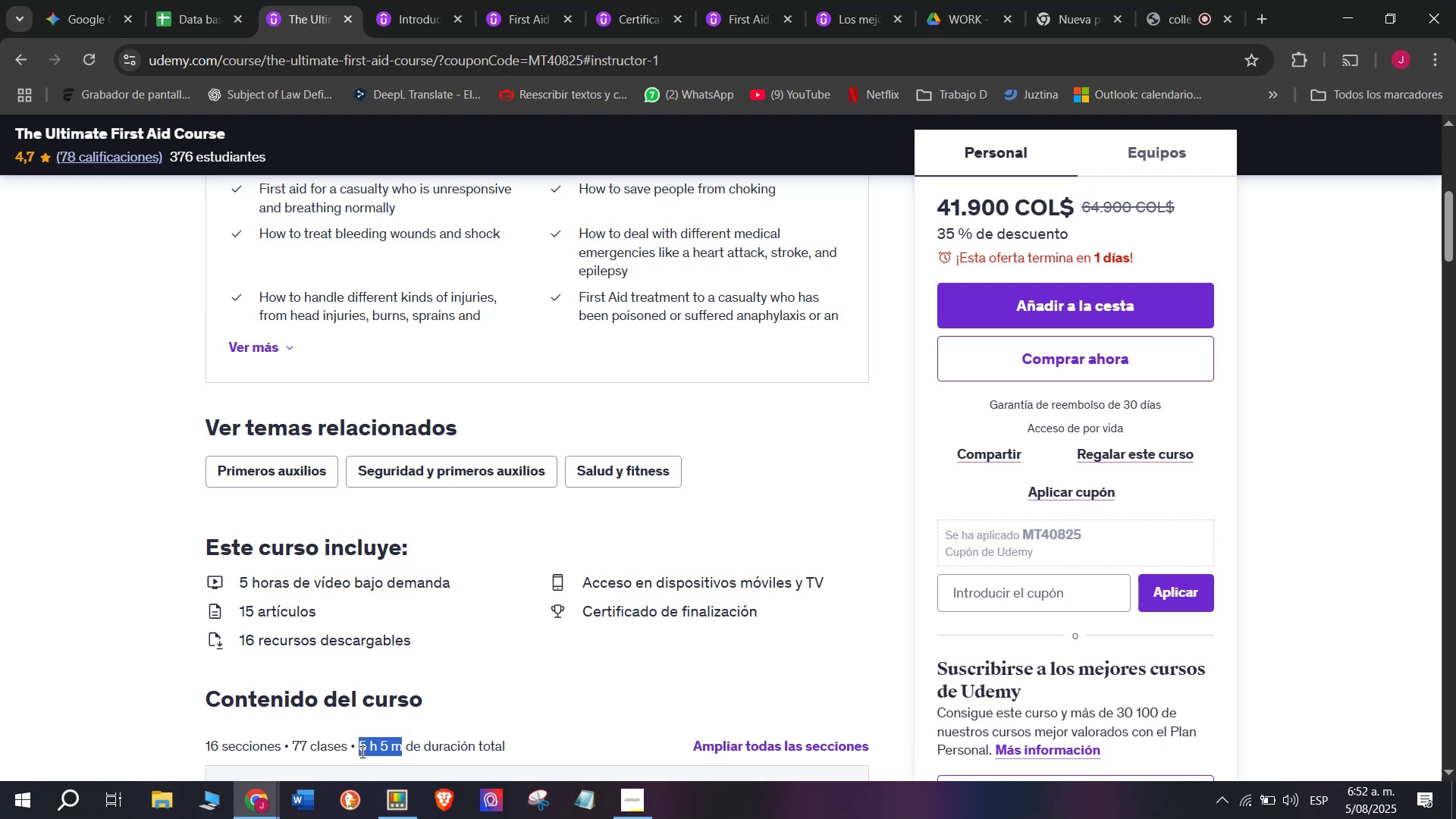 
key(Control+ControlLeft)
 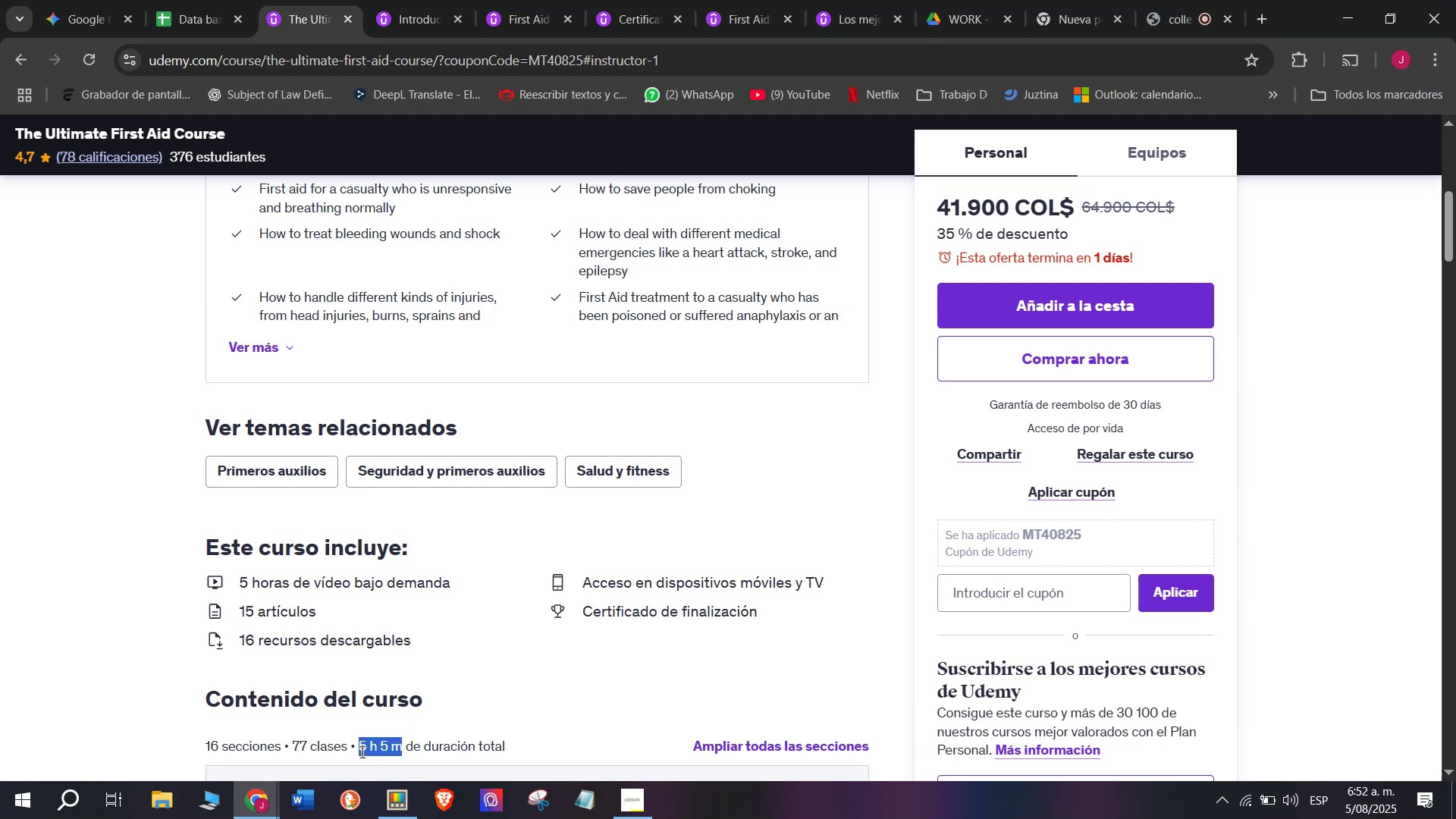 
key(Break)
 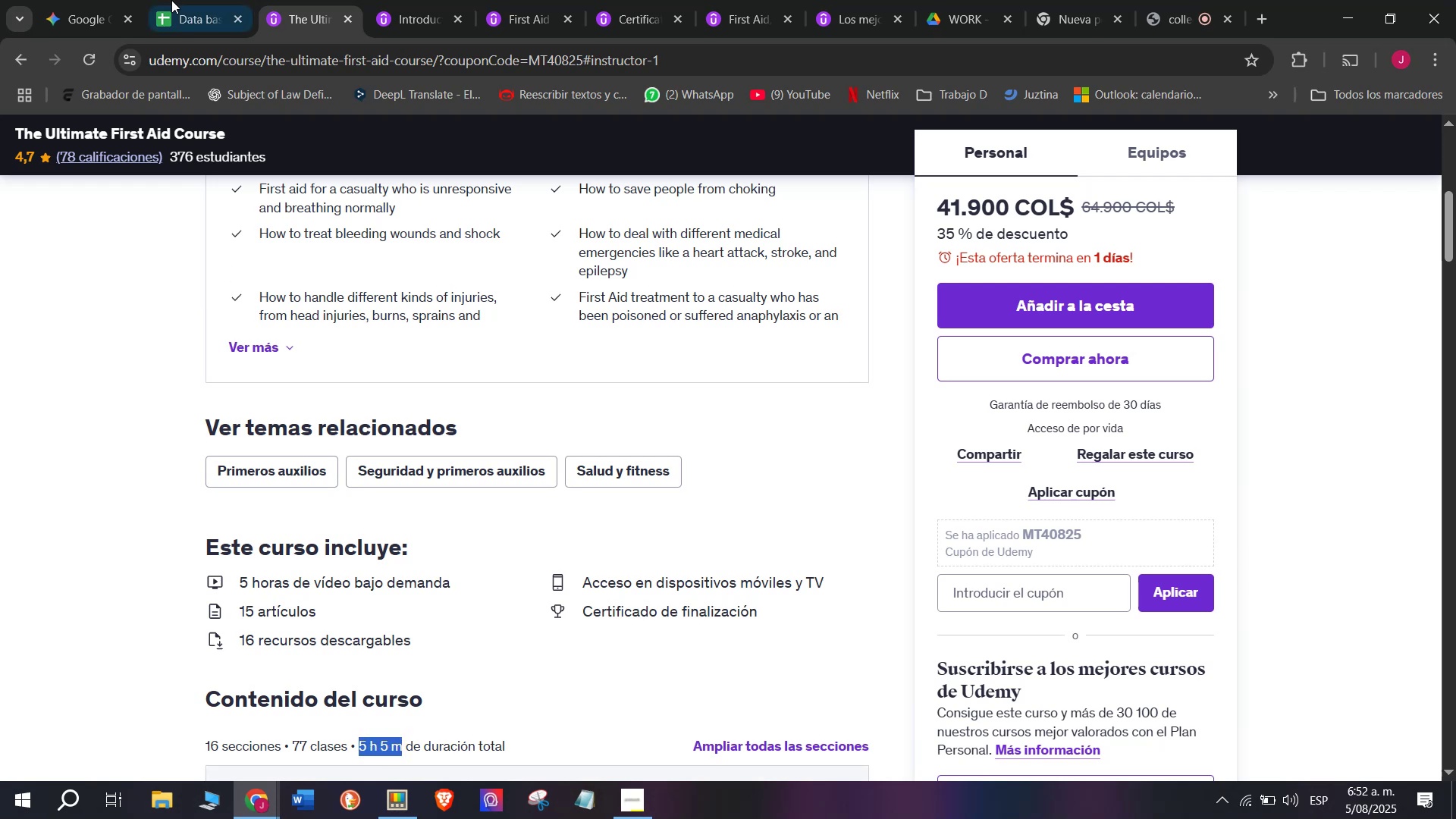 
key(Control+C)
 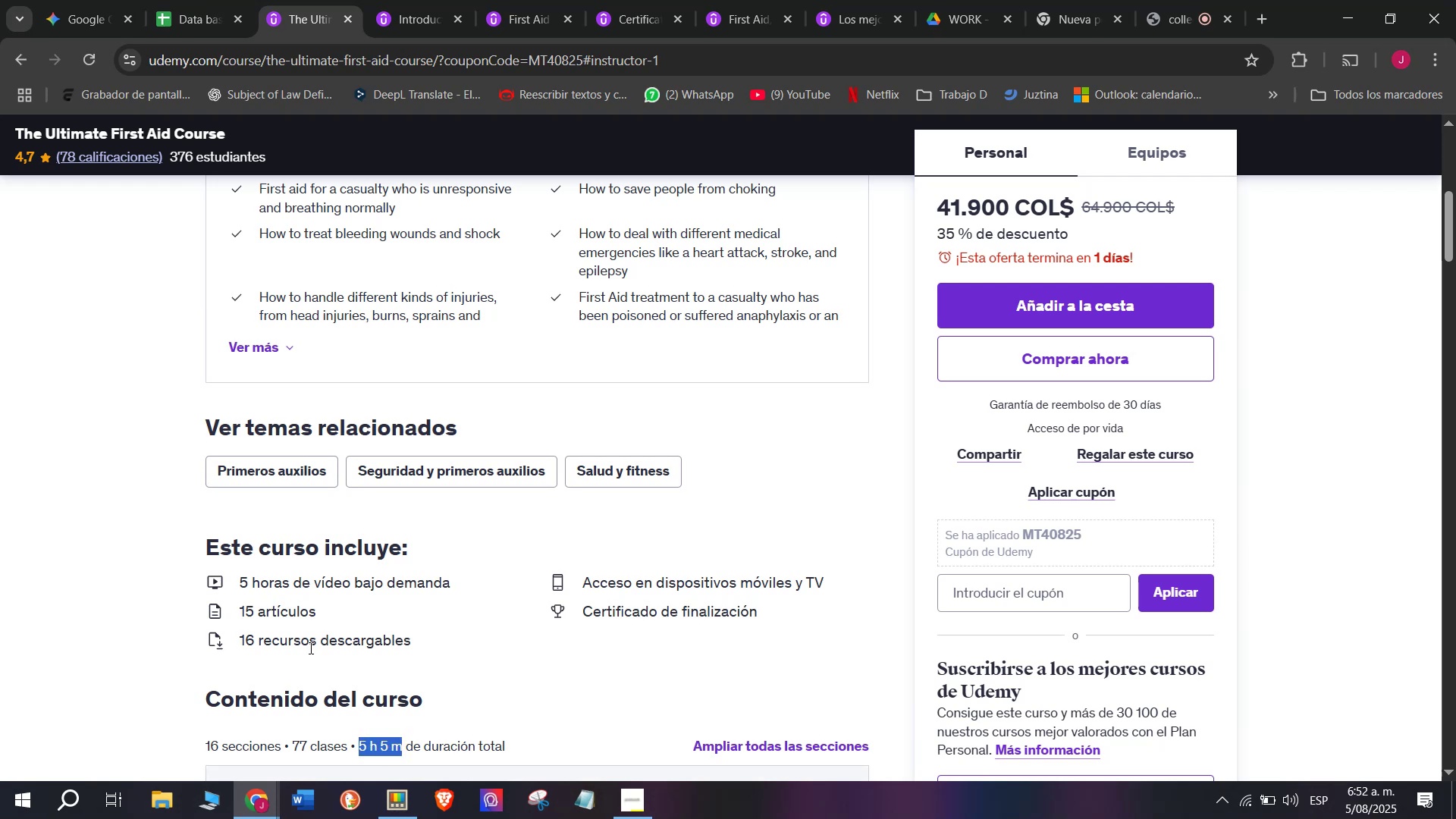 
key(Control+ControlLeft)
 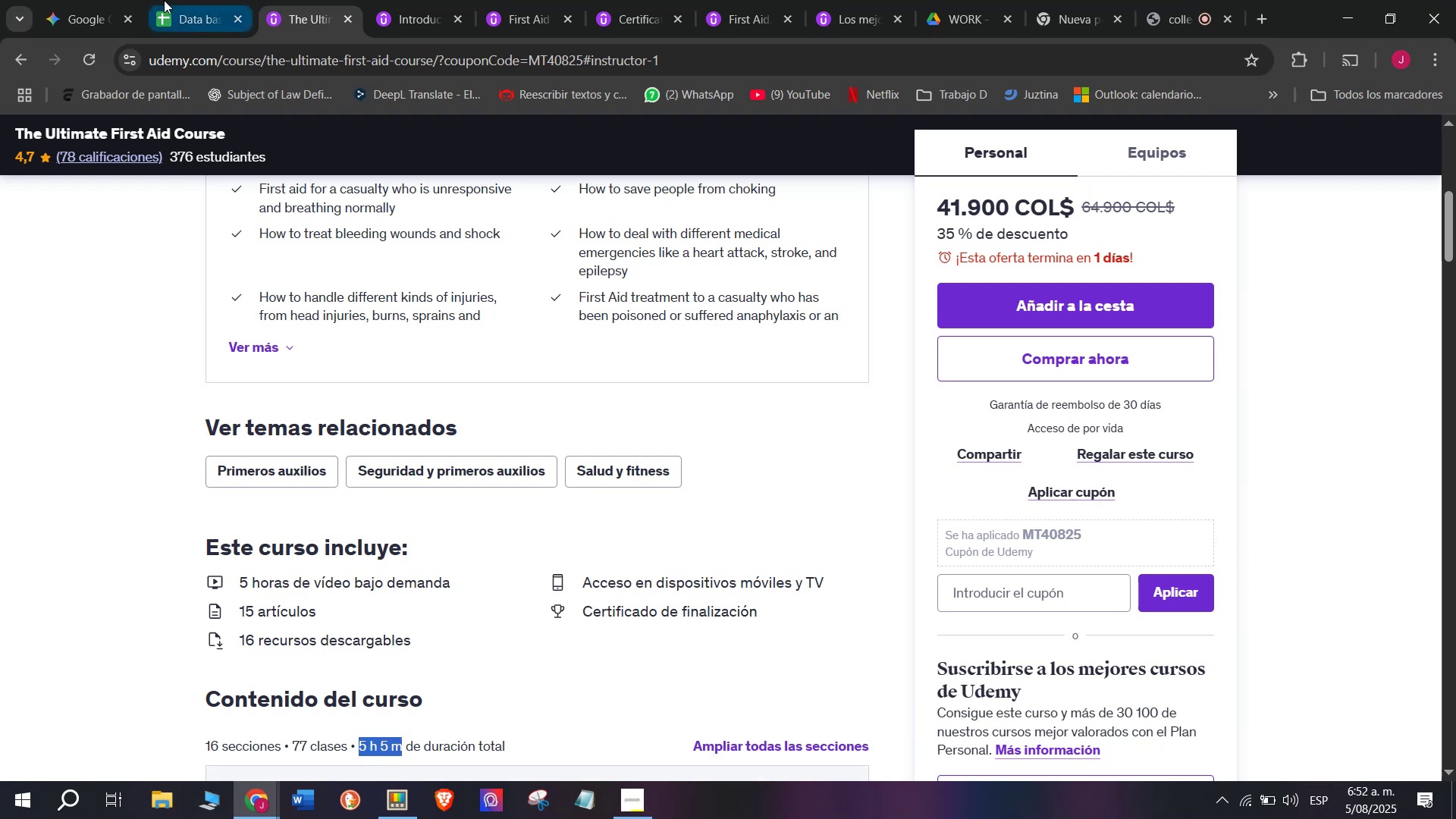 
key(Break)
 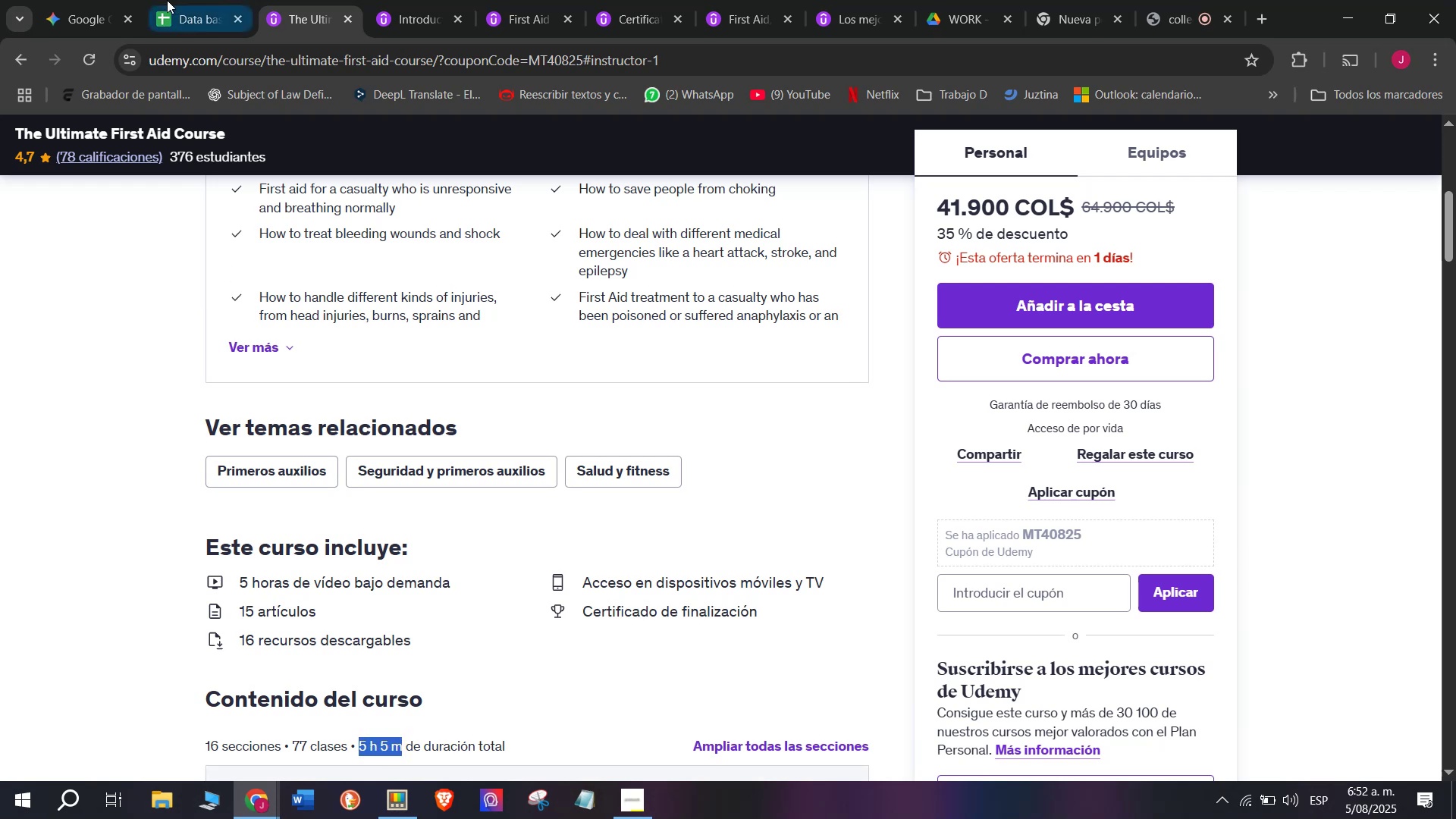 
key(Control+C)
 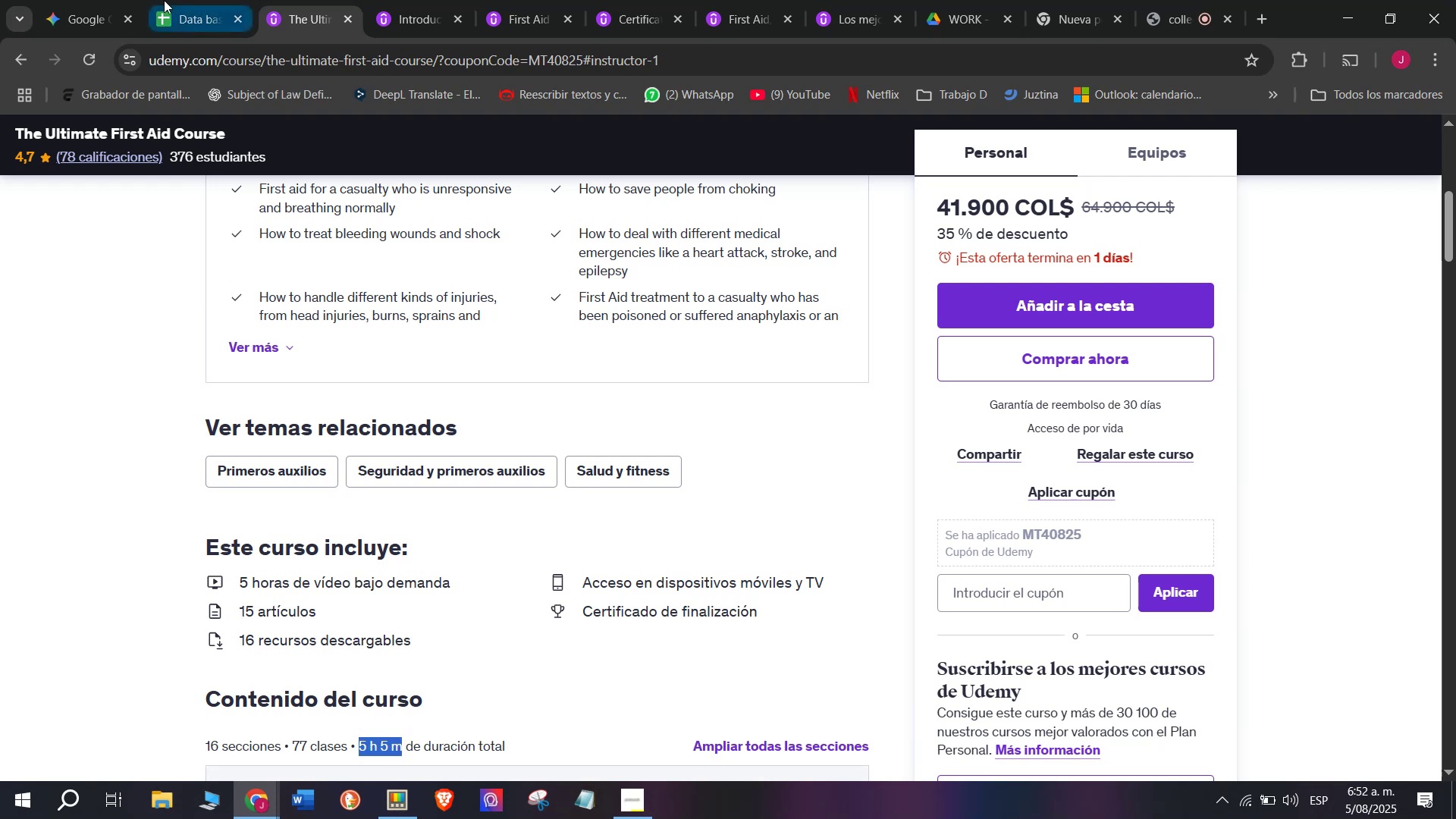 
left_click([164, 0])
 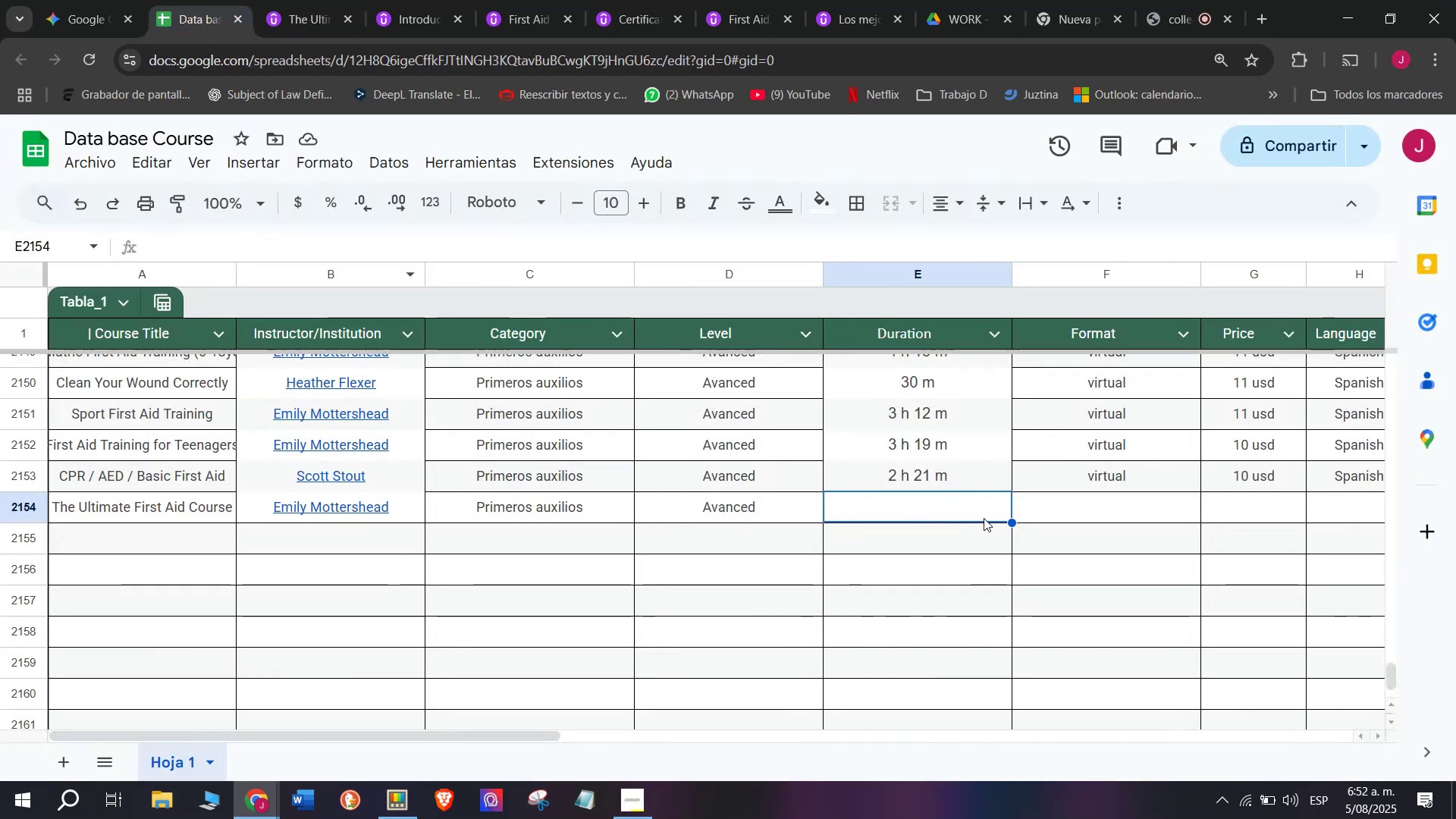 
key(Z)
 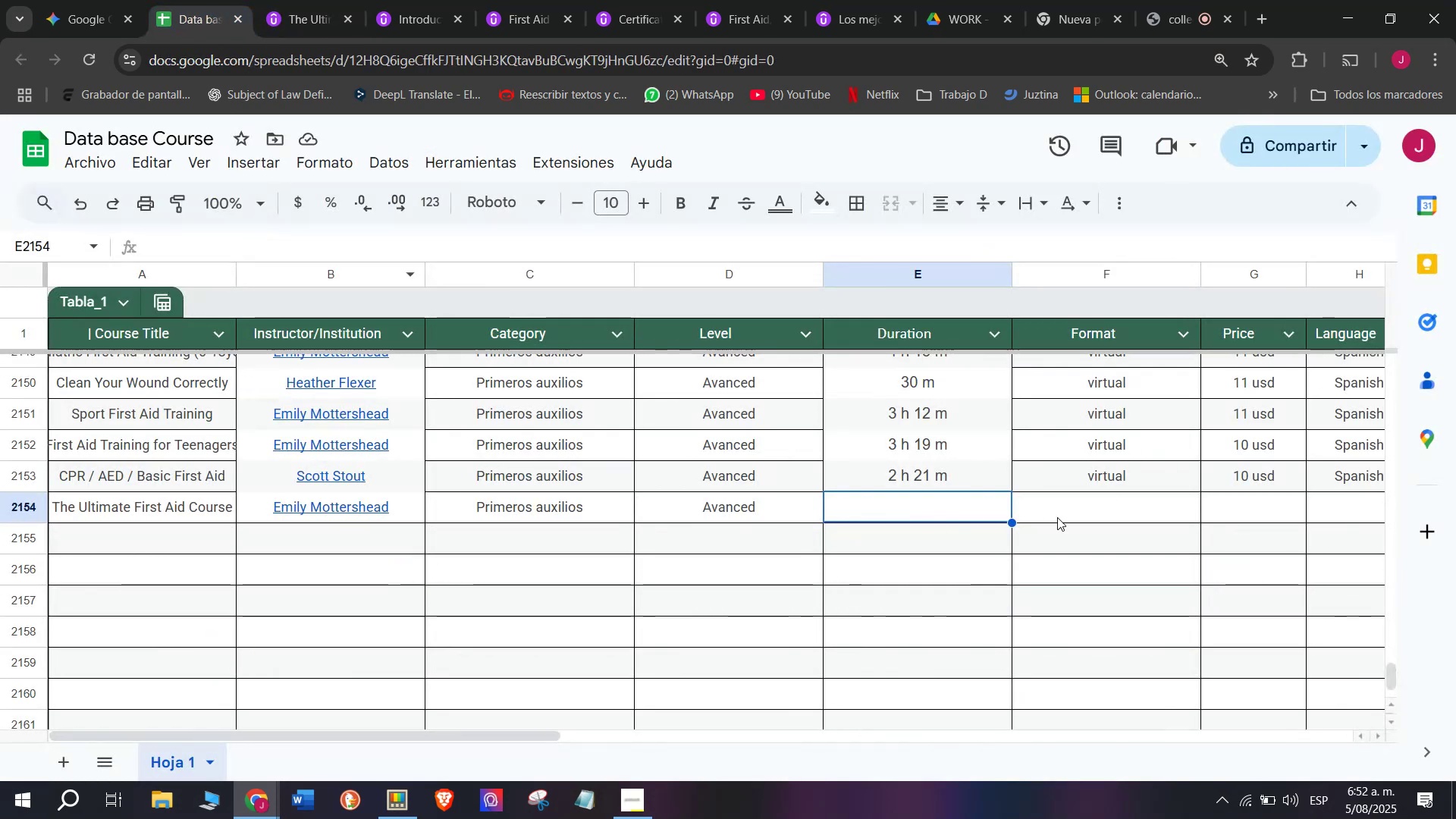 
key(Control+ControlLeft)
 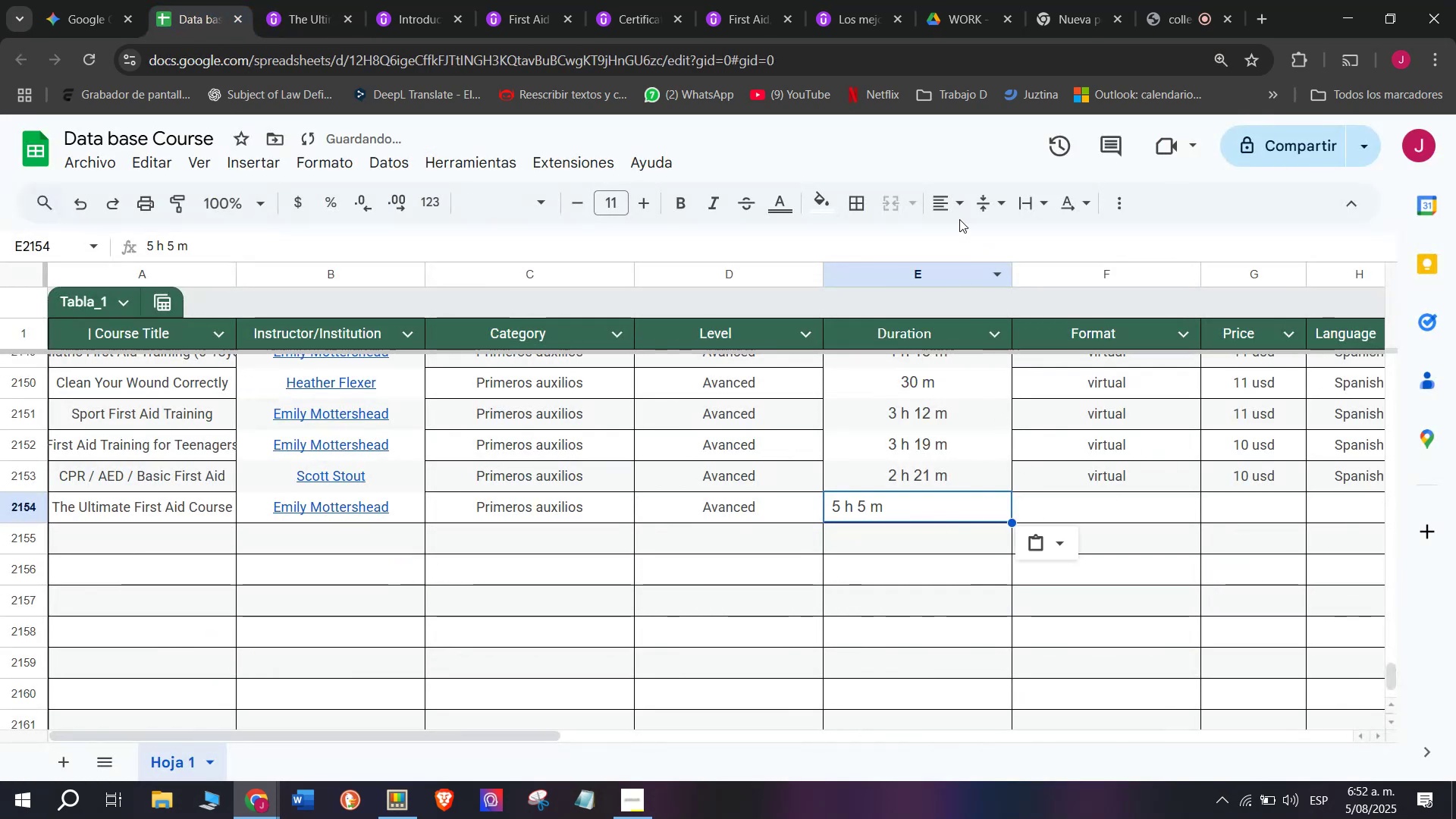 
key(Control+V)
 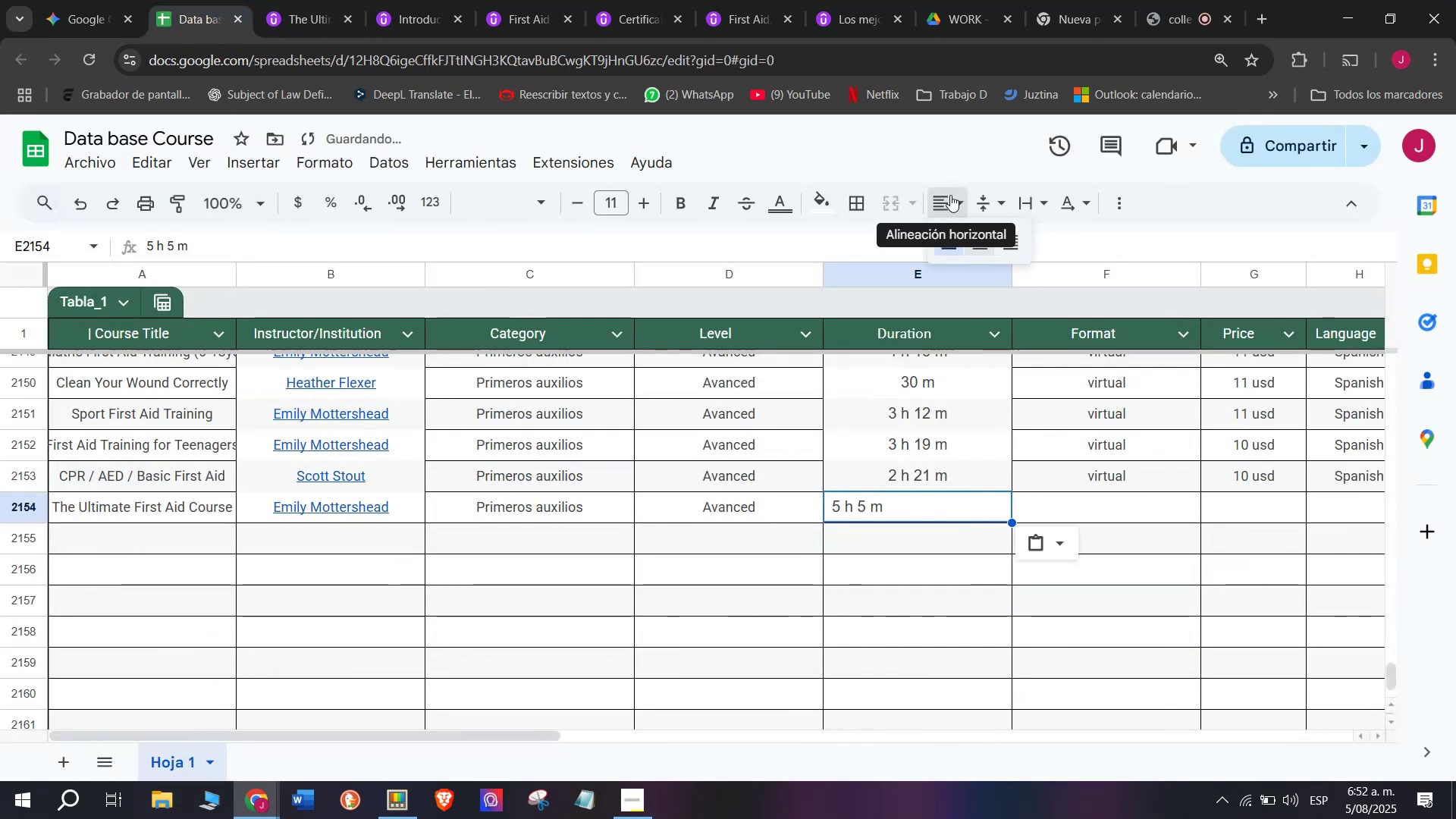 
left_click([981, 250])
 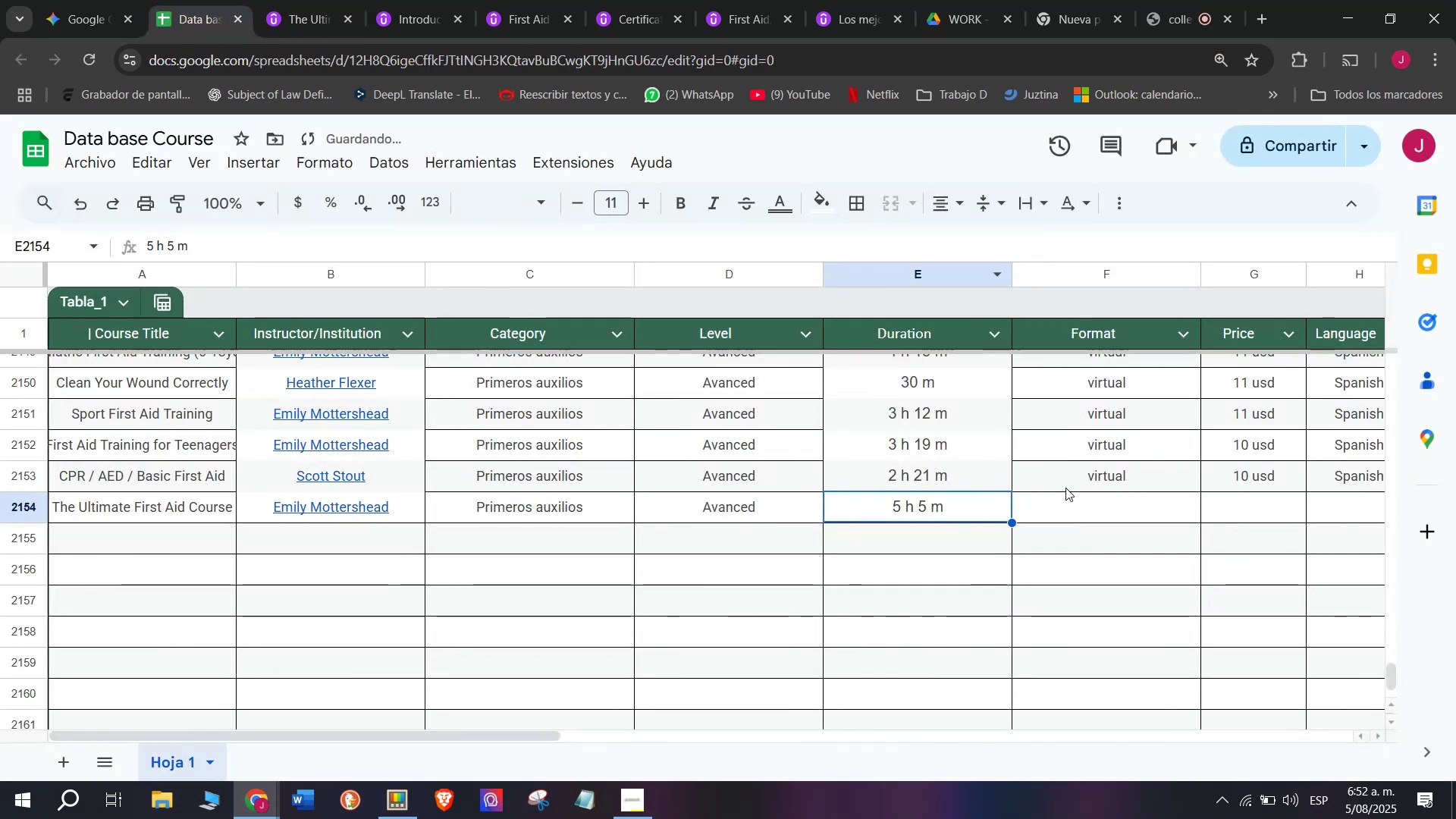 
left_click([1065, 487])
 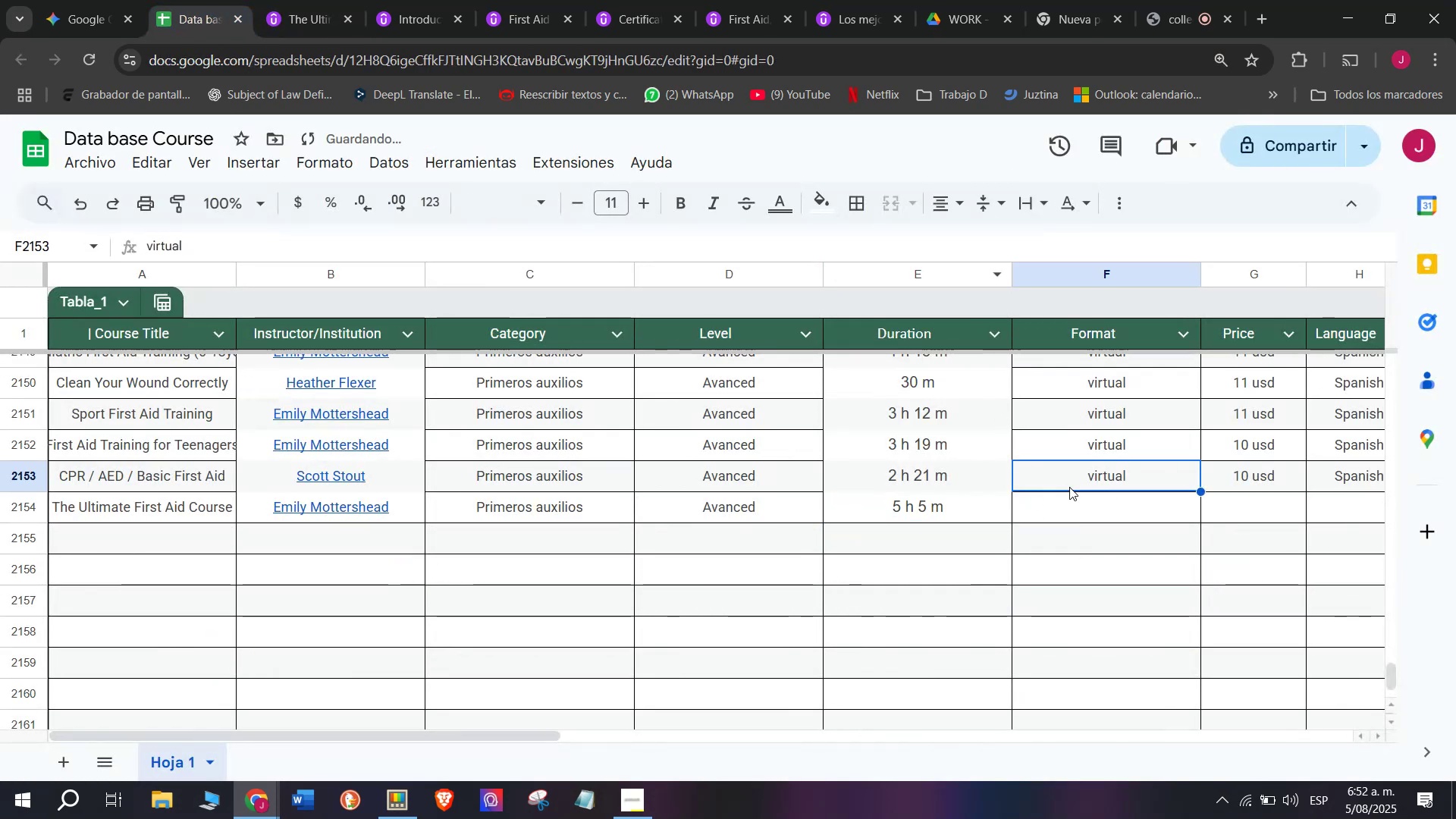 
key(Control+ControlLeft)
 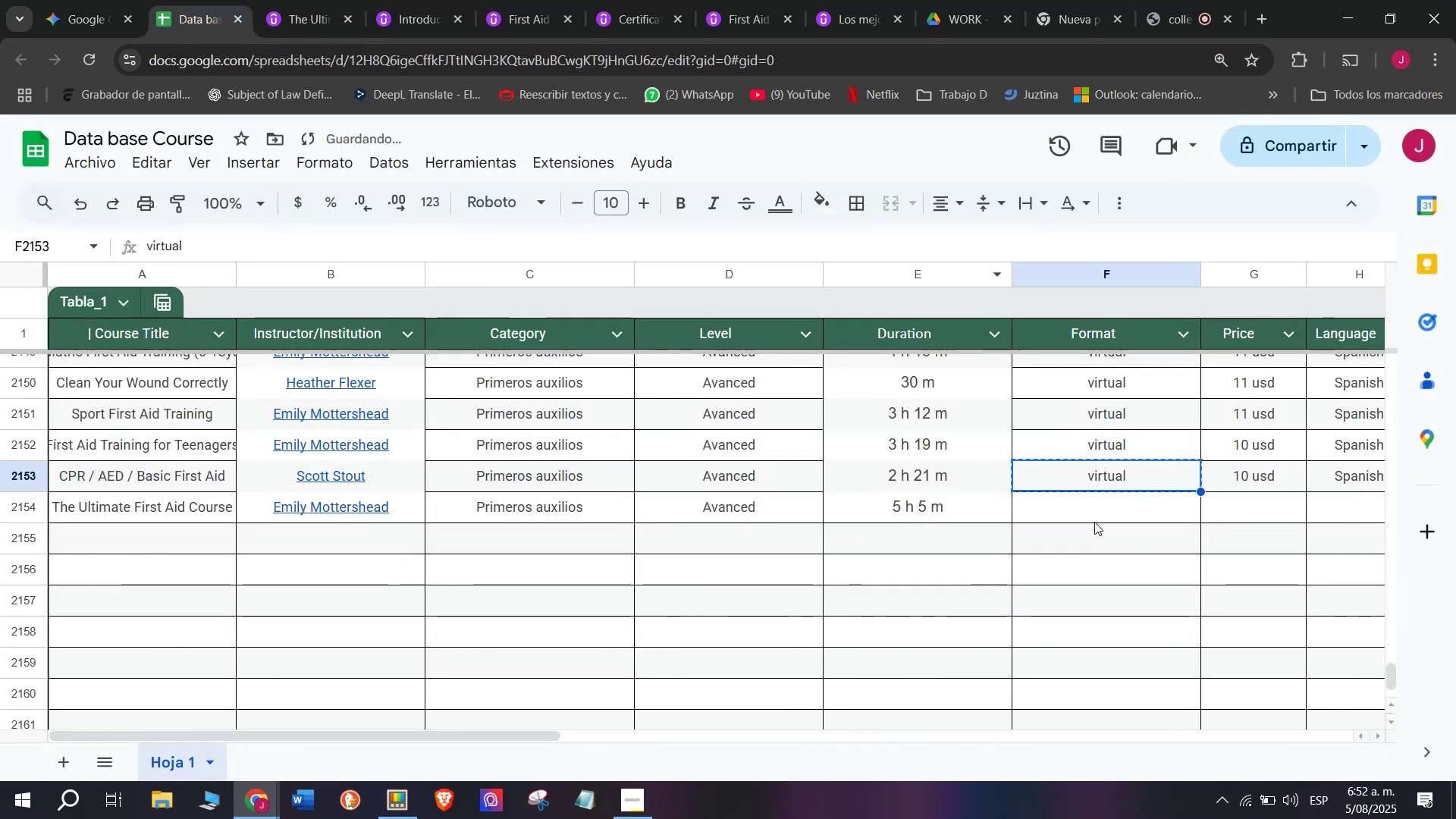 
key(Break)
 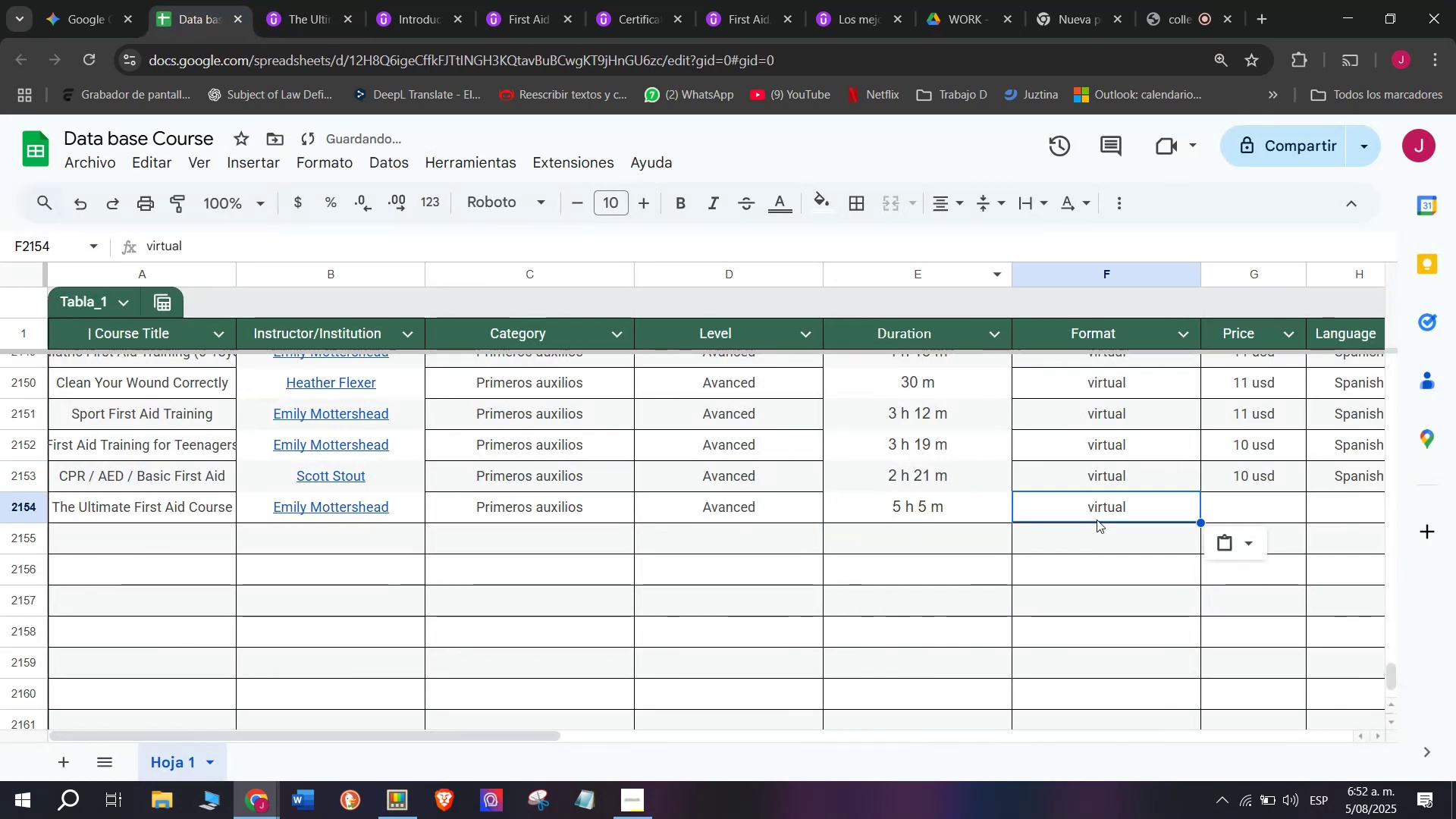 
key(Control+C)
 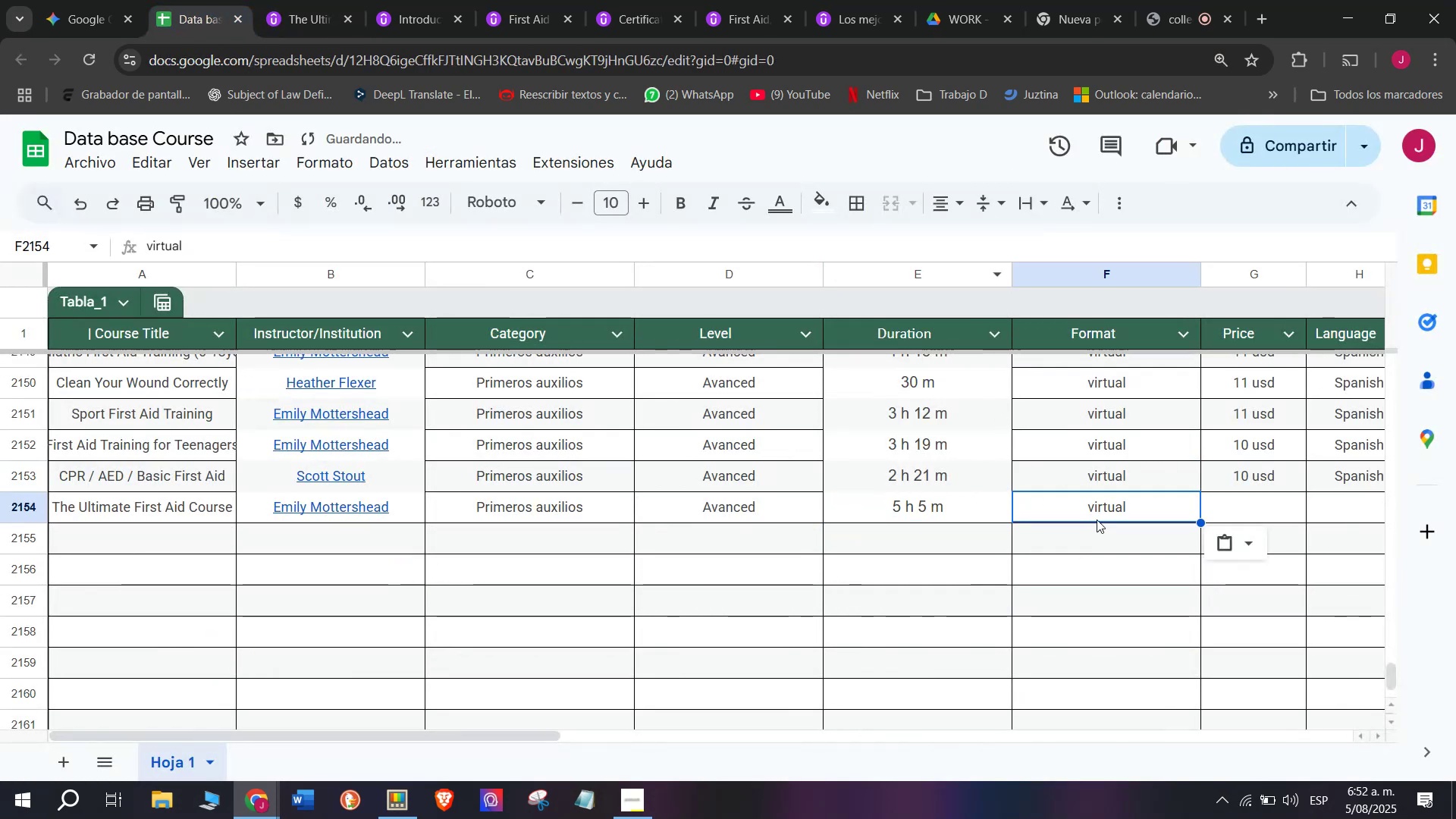 
double_click([1094, 522])
 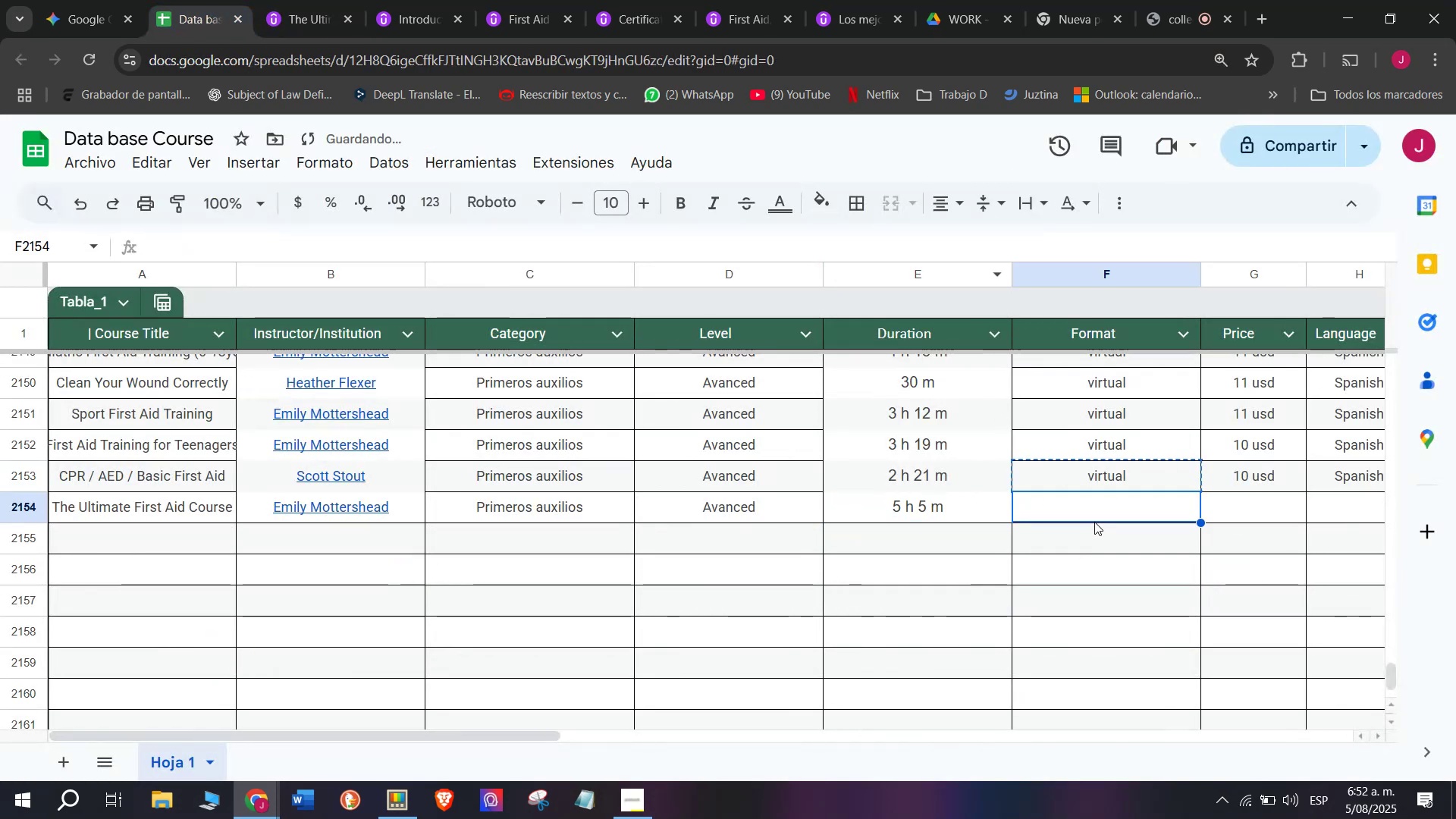 
key(Control+ControlLeft)
 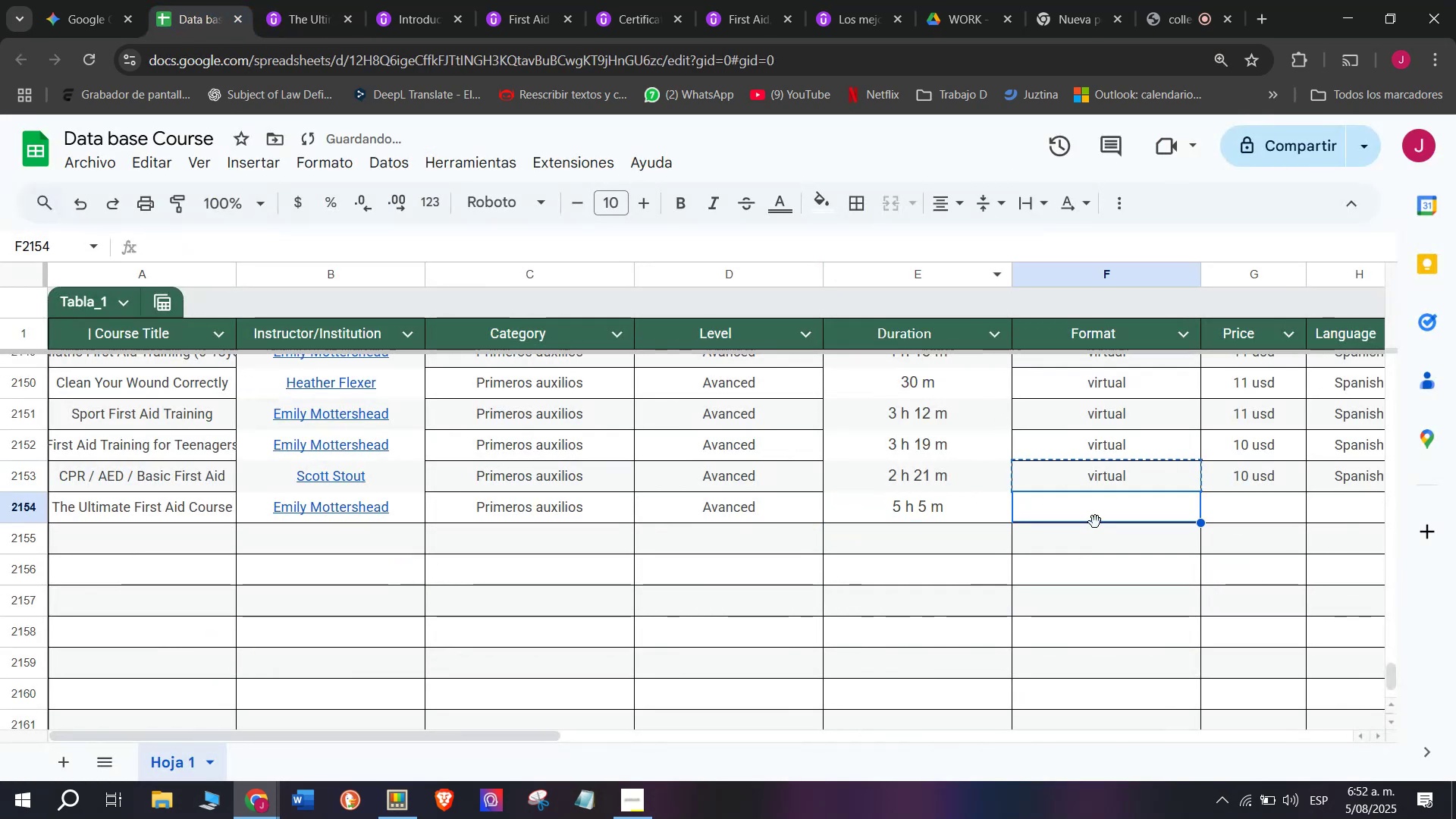 
key(Z)
 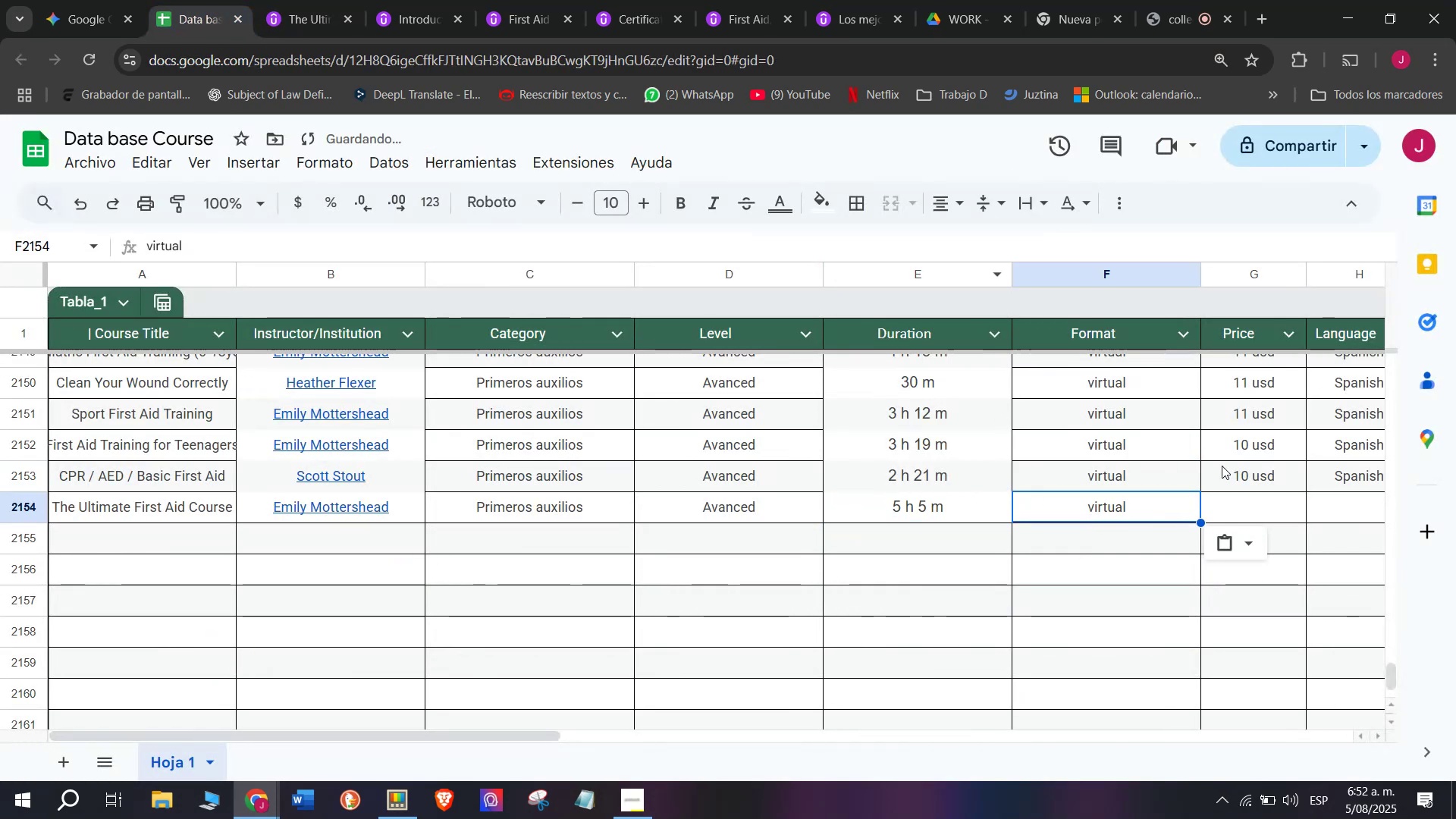 
key(Control+V)
 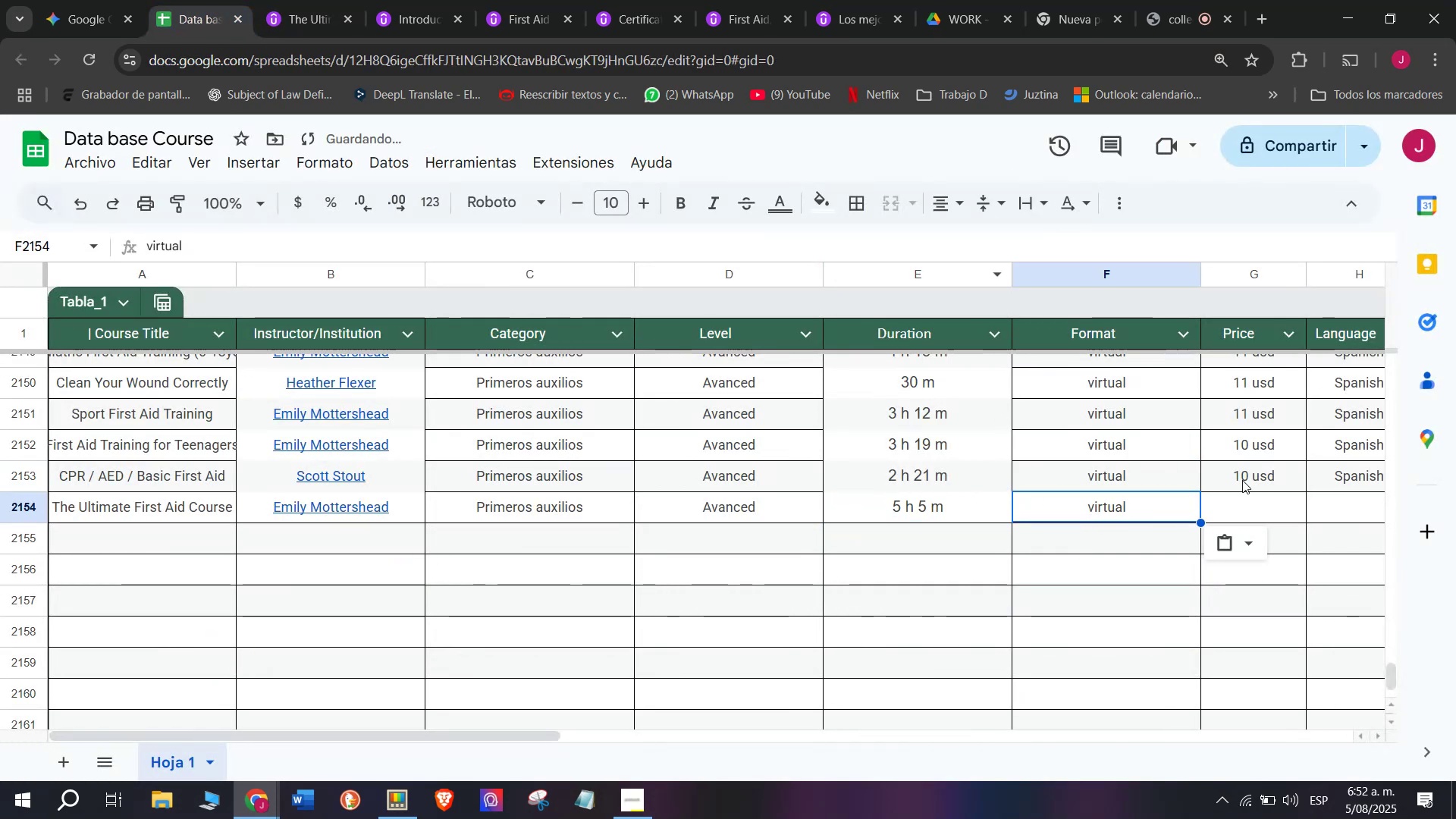 
left_click([1247, 486])
 